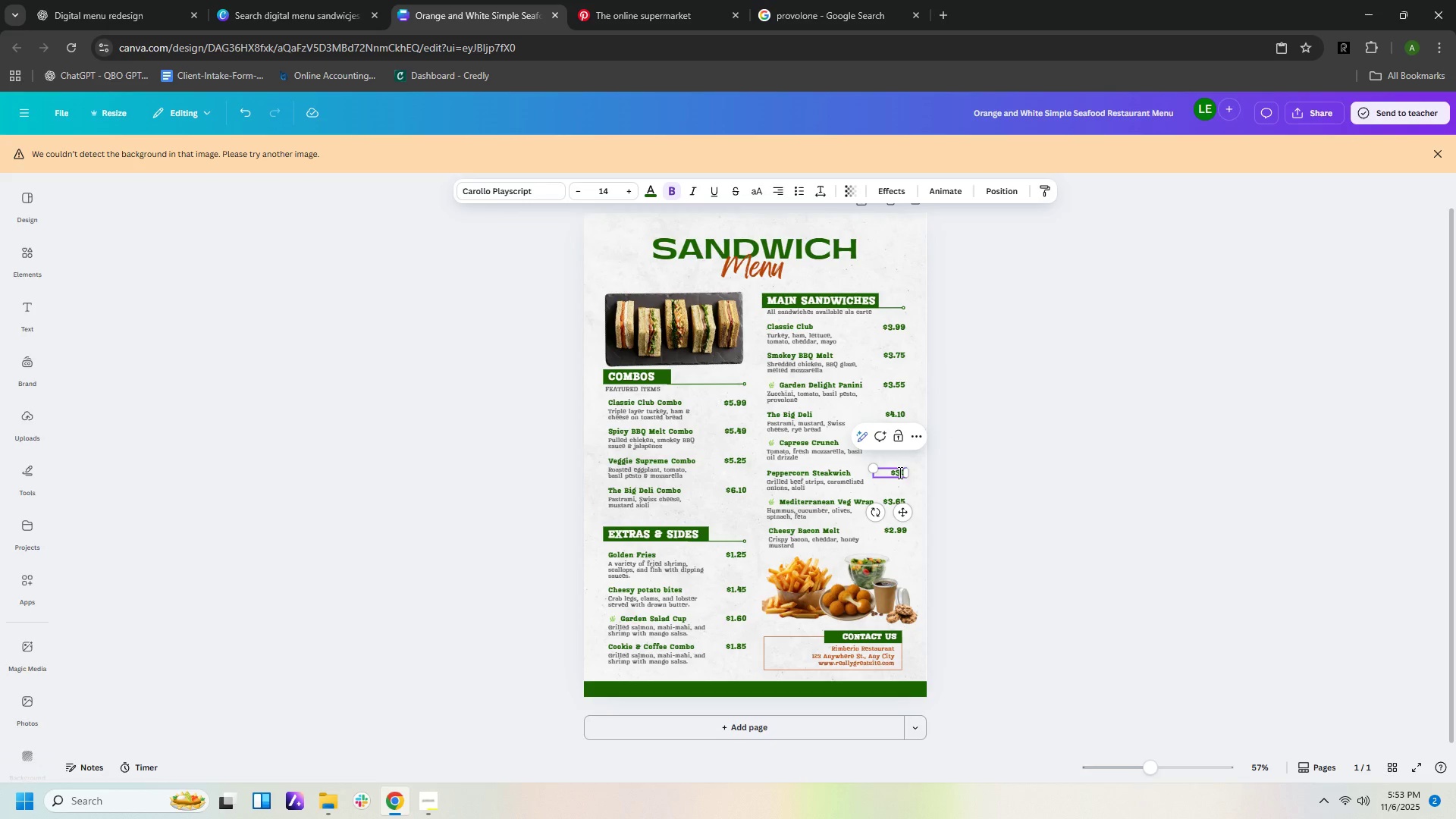 
key(NumpadDecimal)
 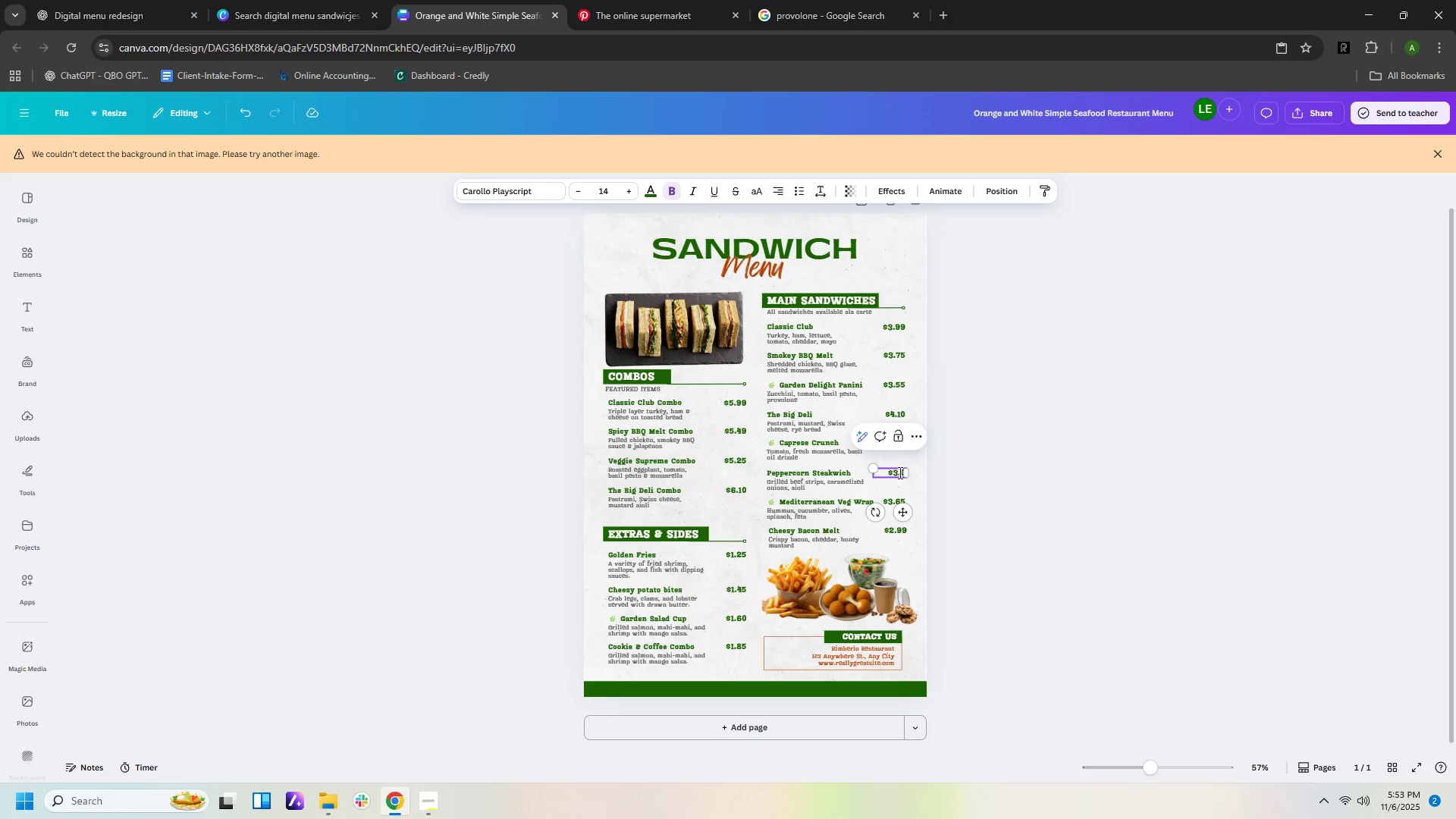 
key(Numpad6)
 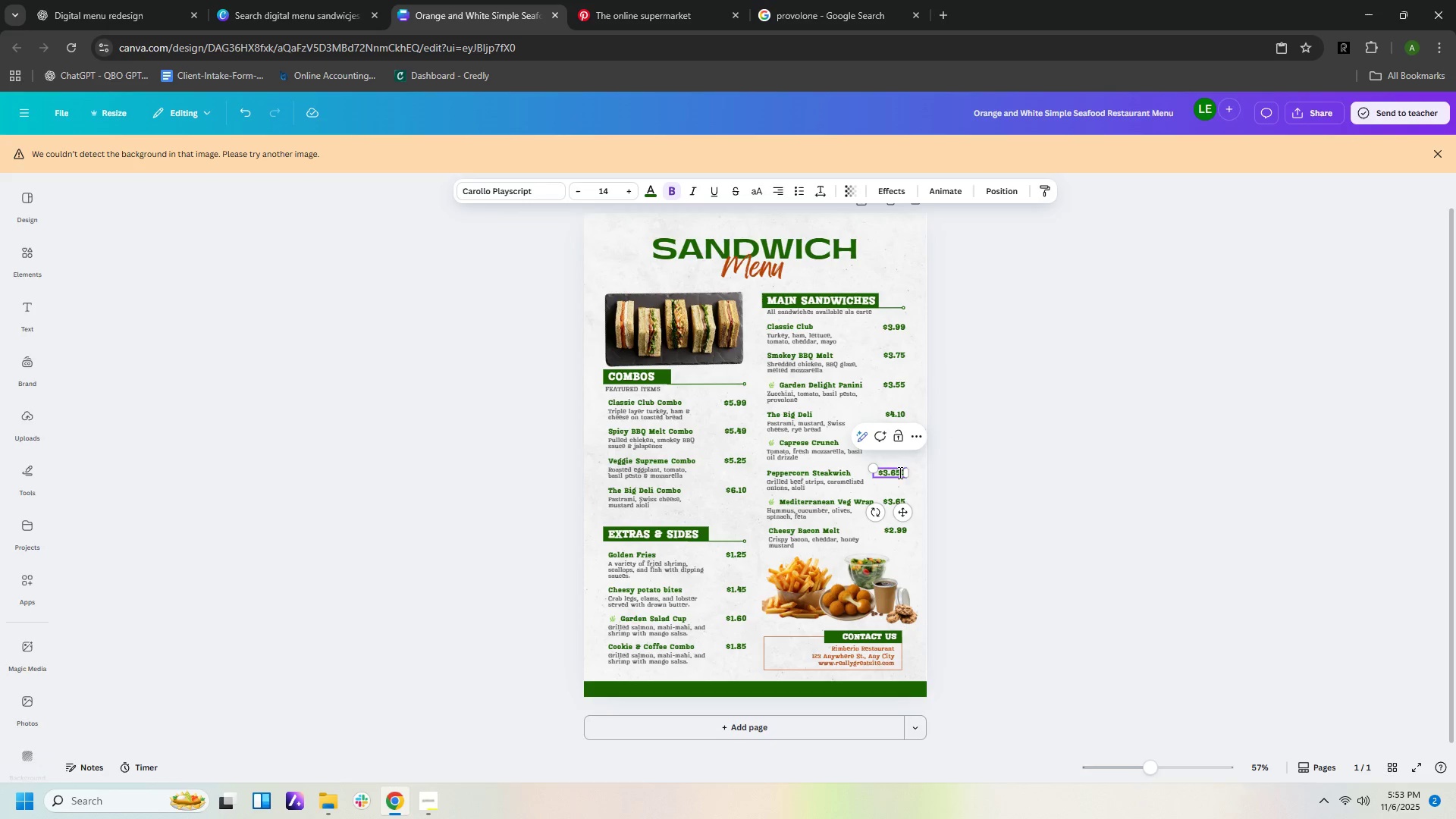 
key(Delete)
 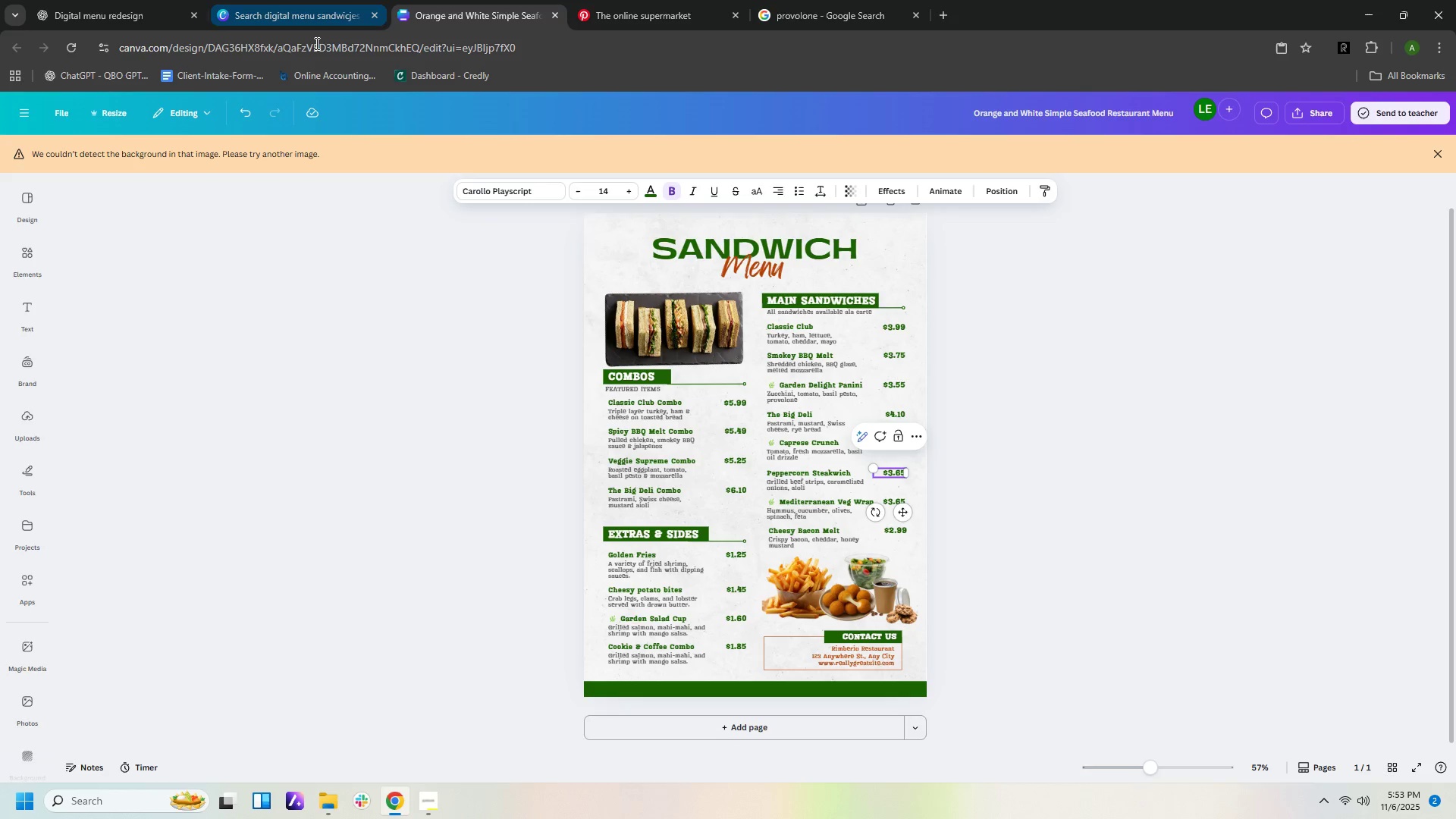 
left_click([152, 14])
 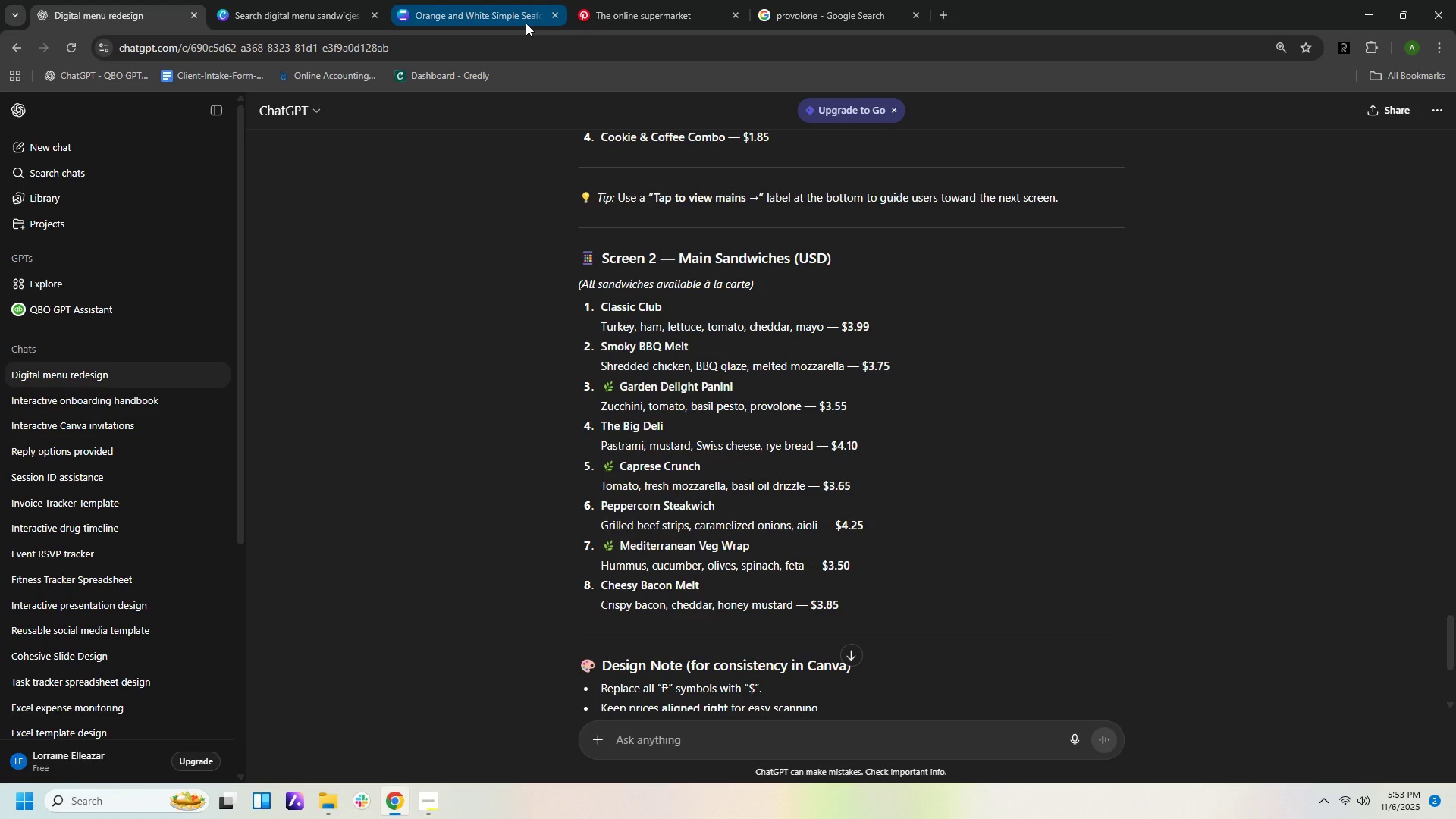 
left_click([526, 23])
 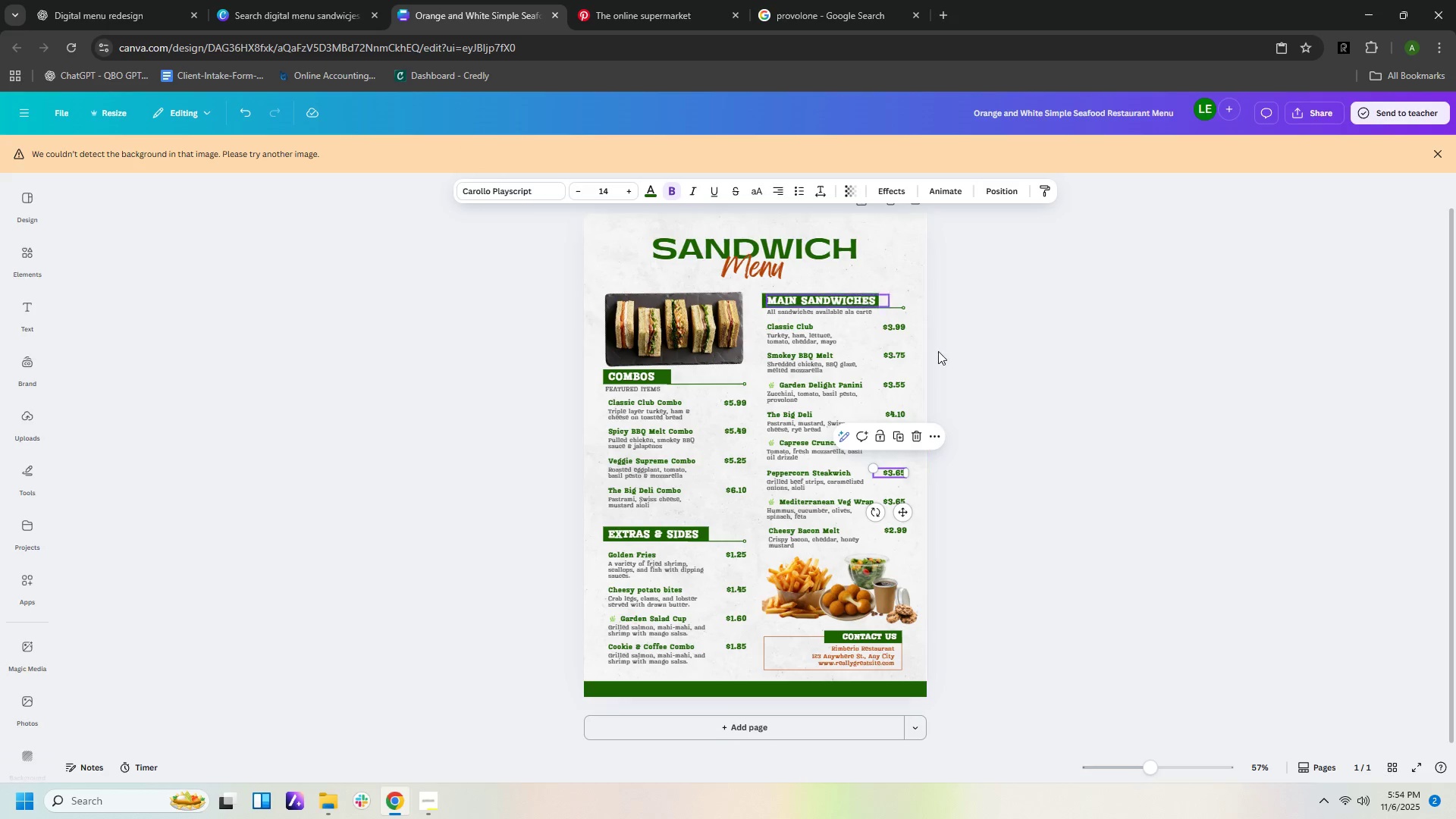 
left_click([908, 391])
 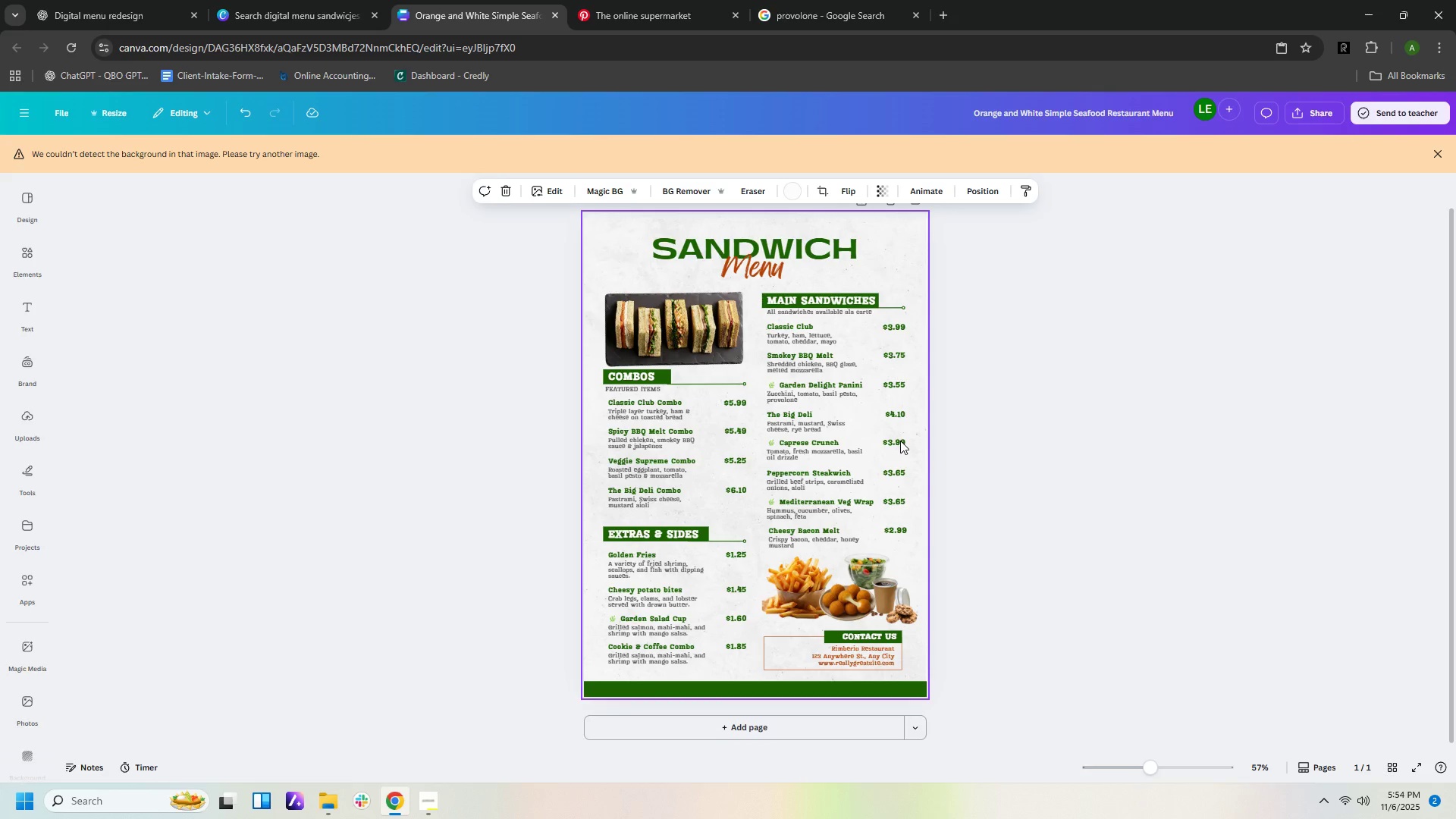 
double_click([900, 441])
 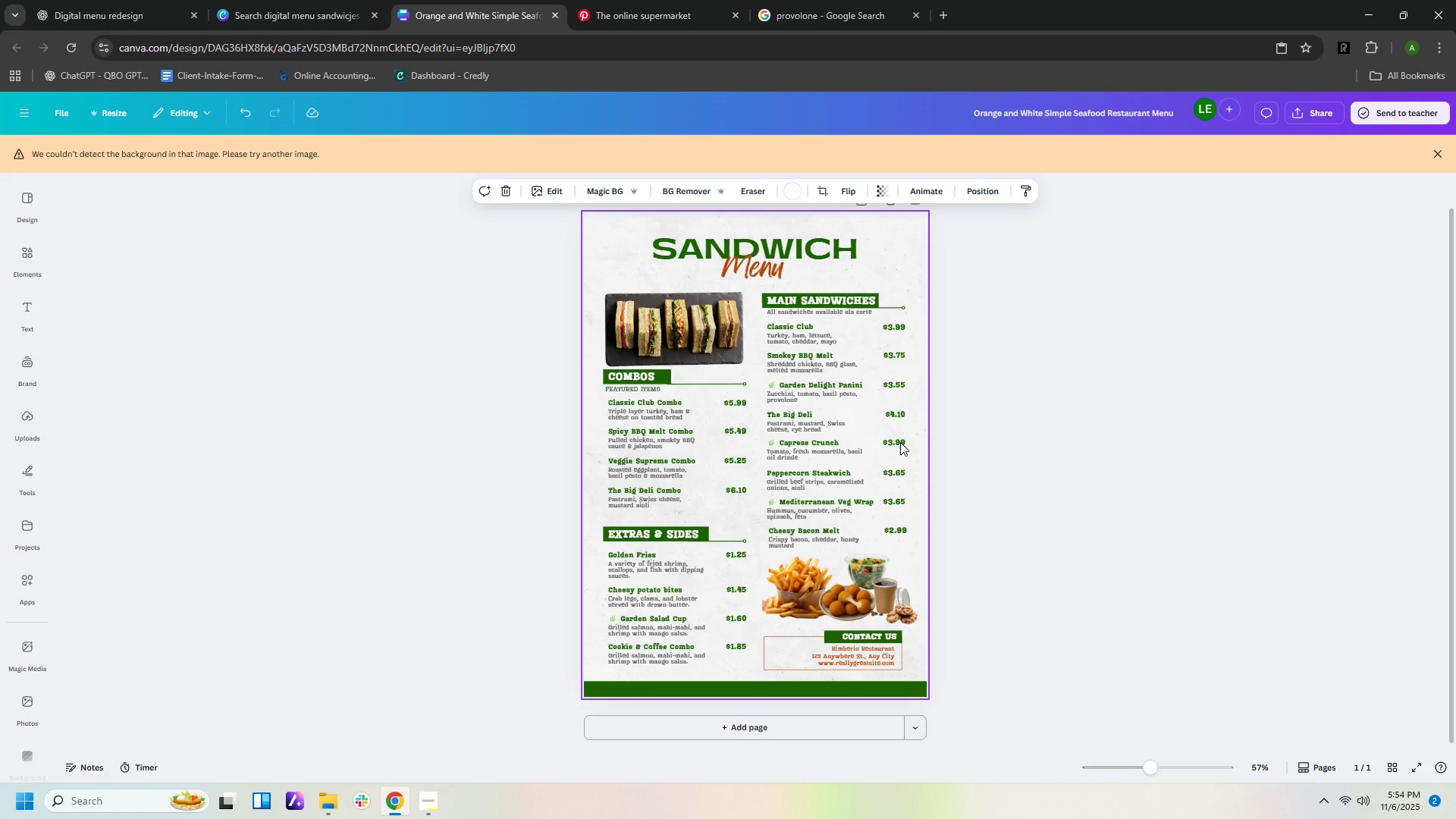 
left_click([900, 442])
 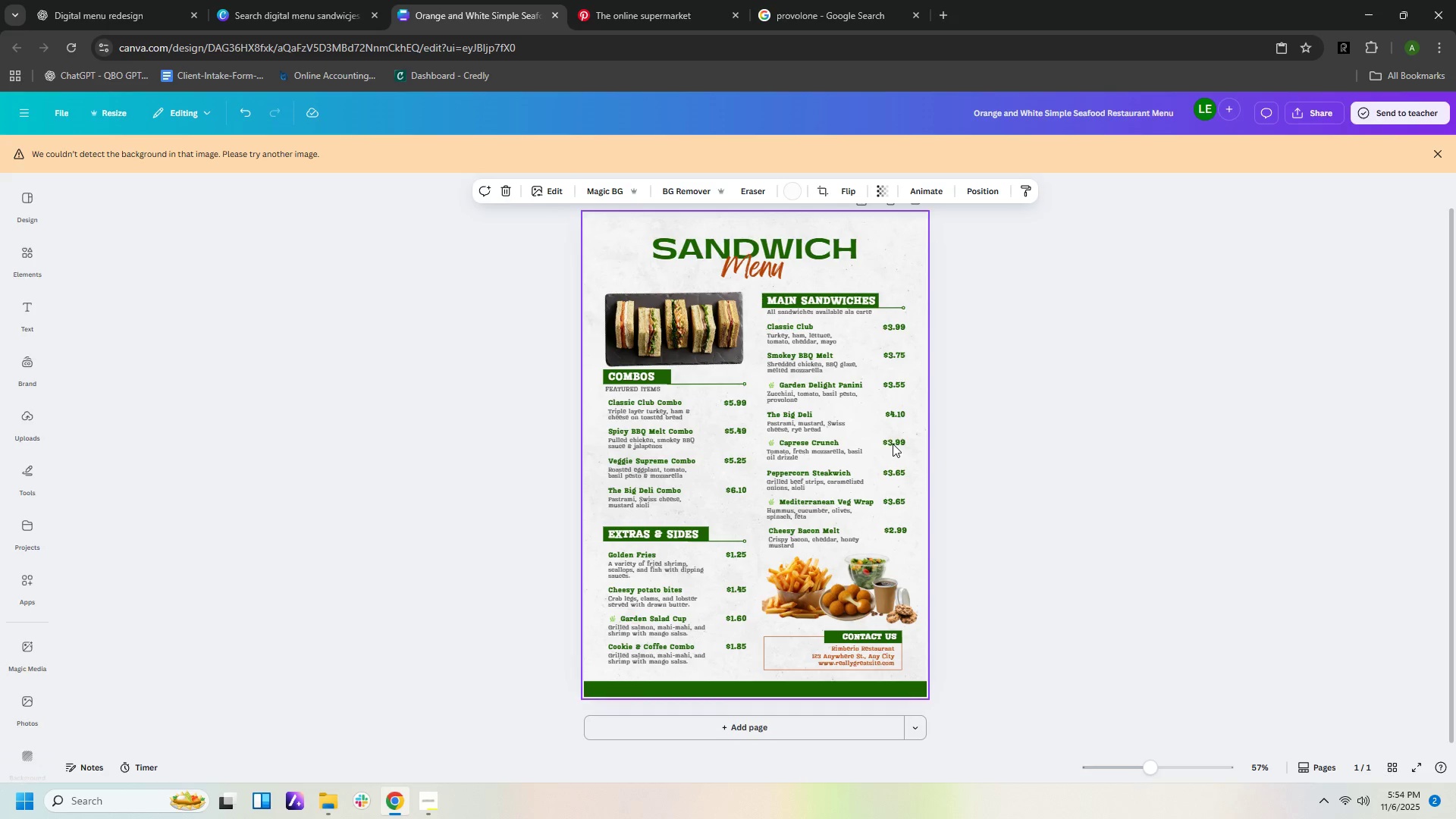 
double_click([893, 444])
 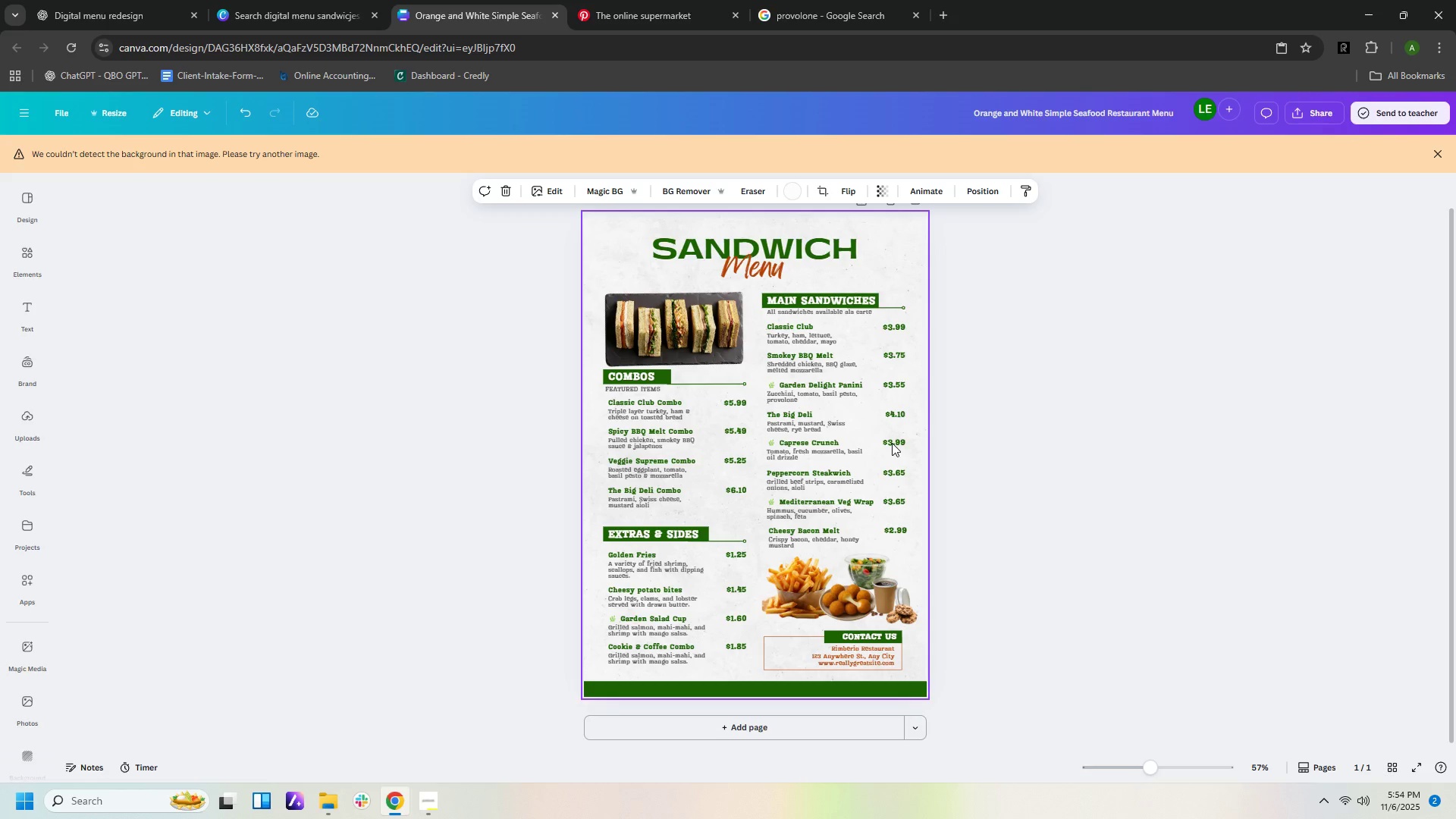 
double_click([892, 443])
 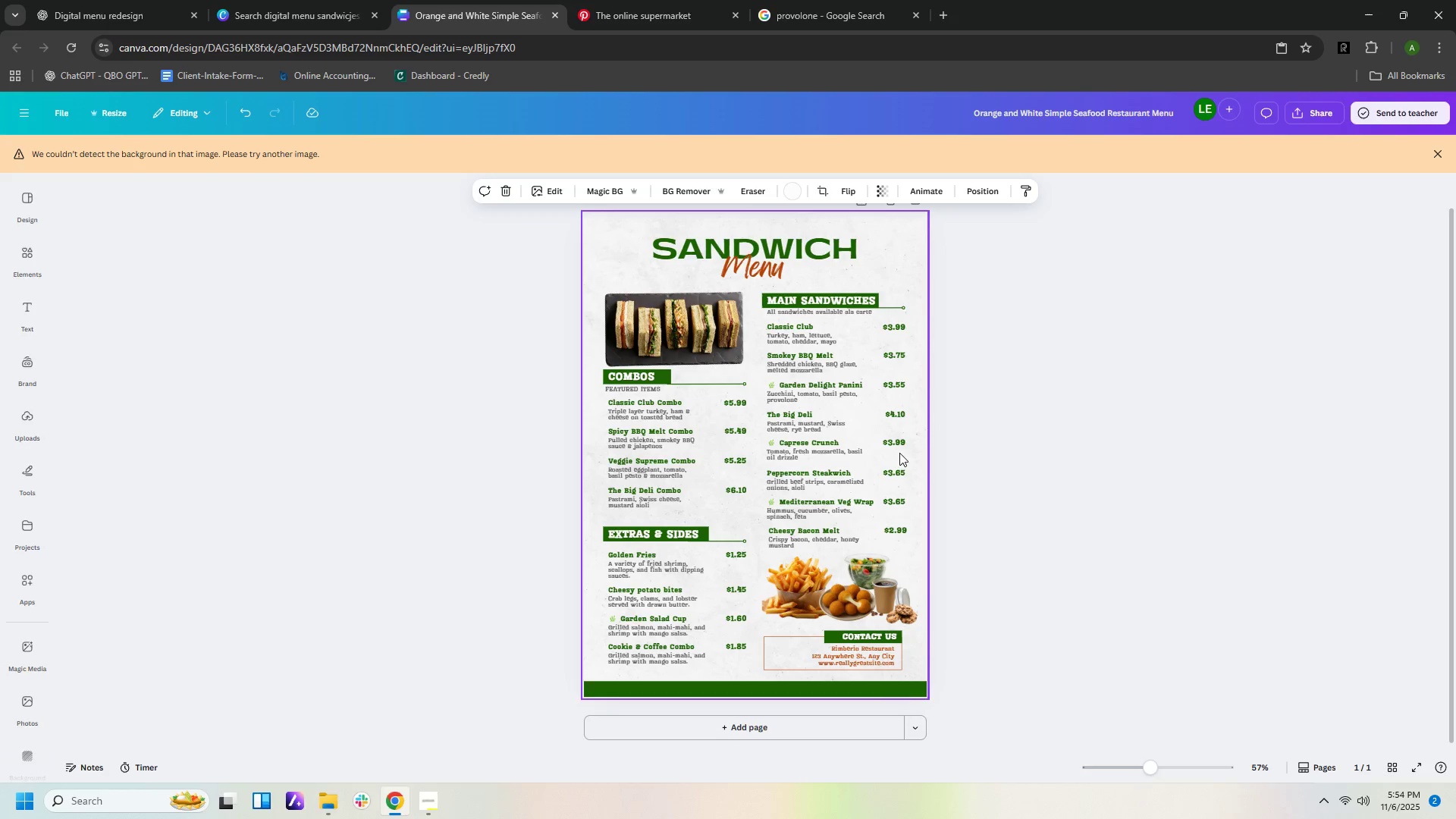 
left_click([892, 443])
 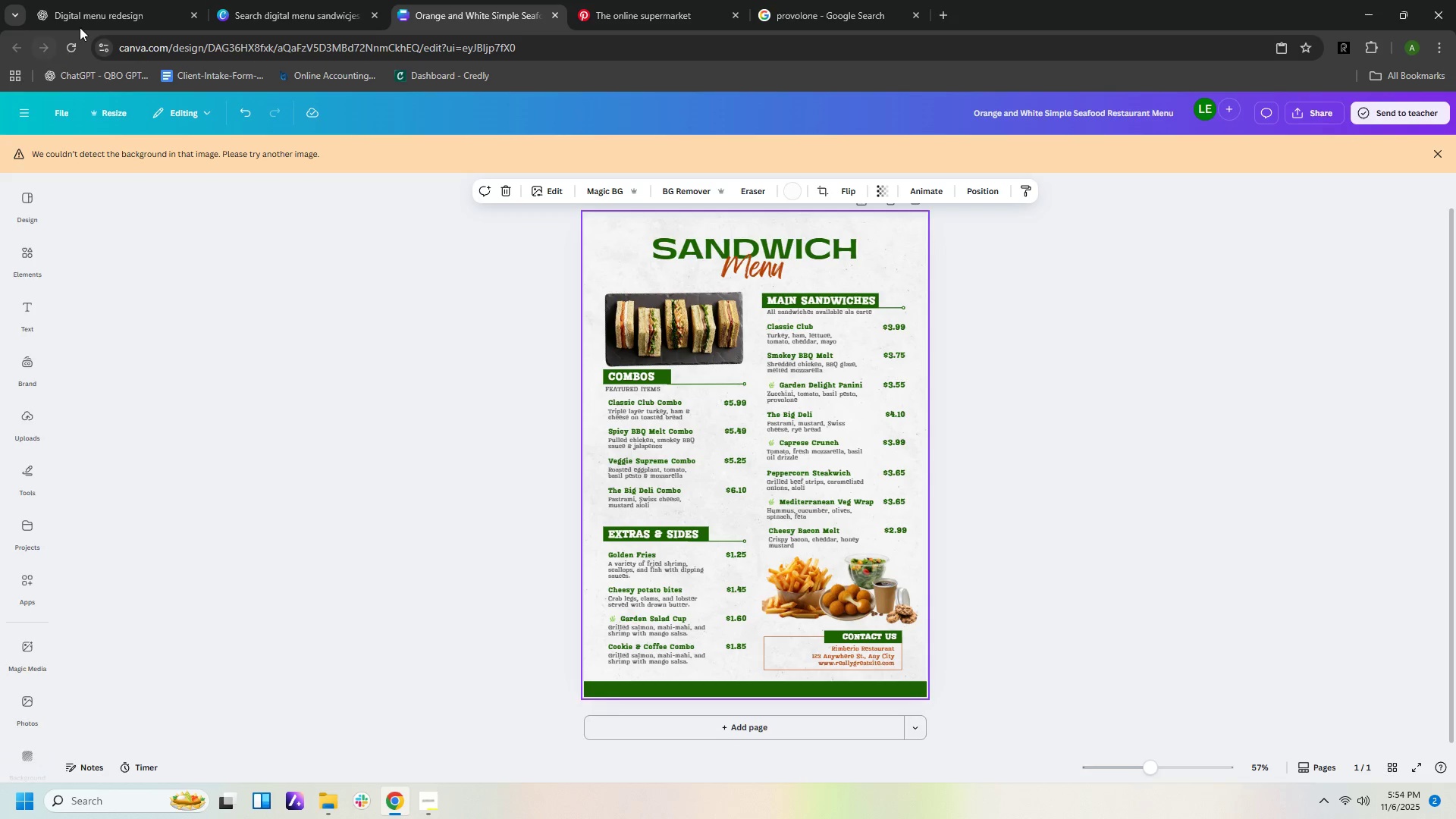 
left_click([85, 21])
 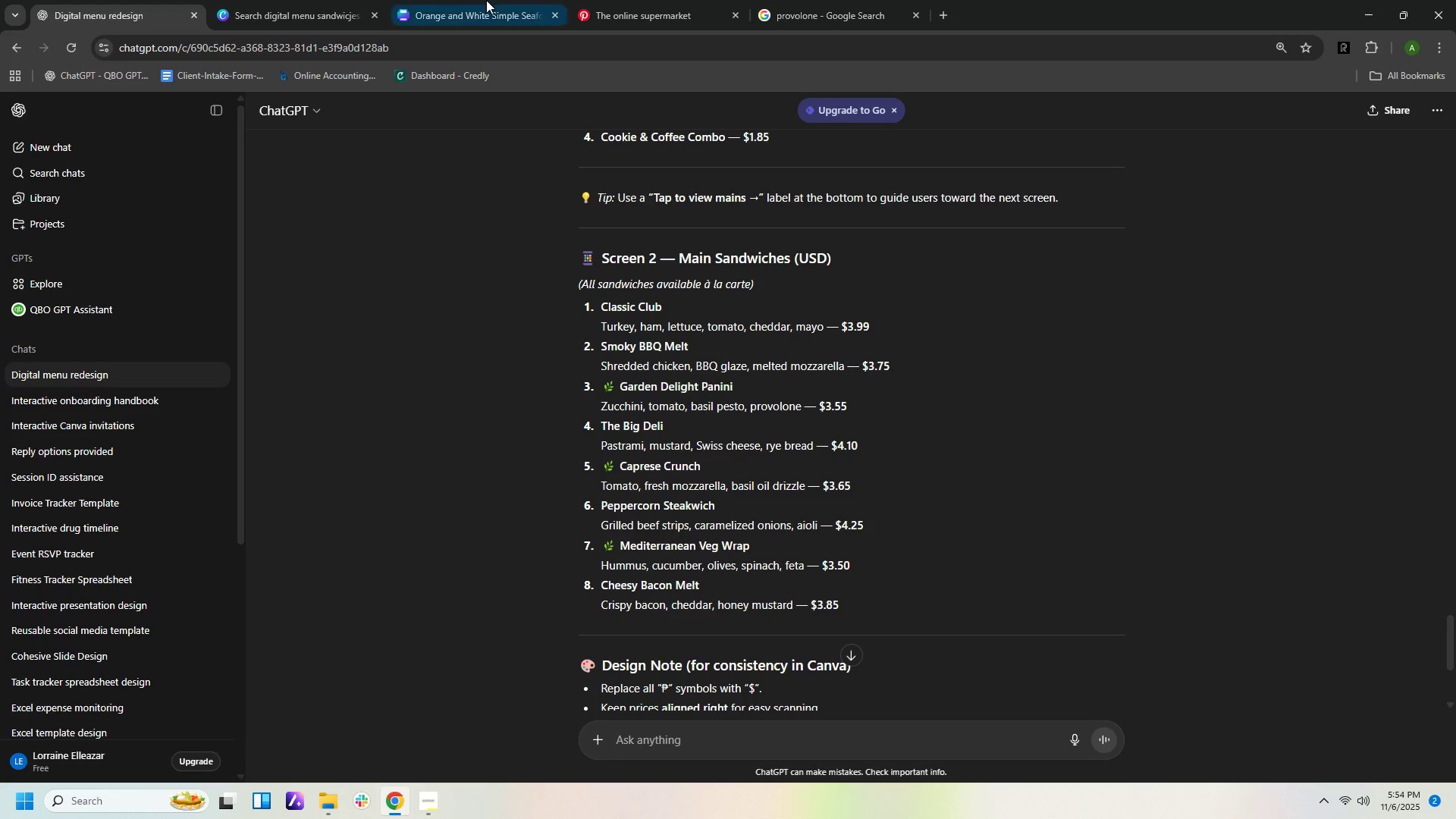 
left_click([505, 30])
 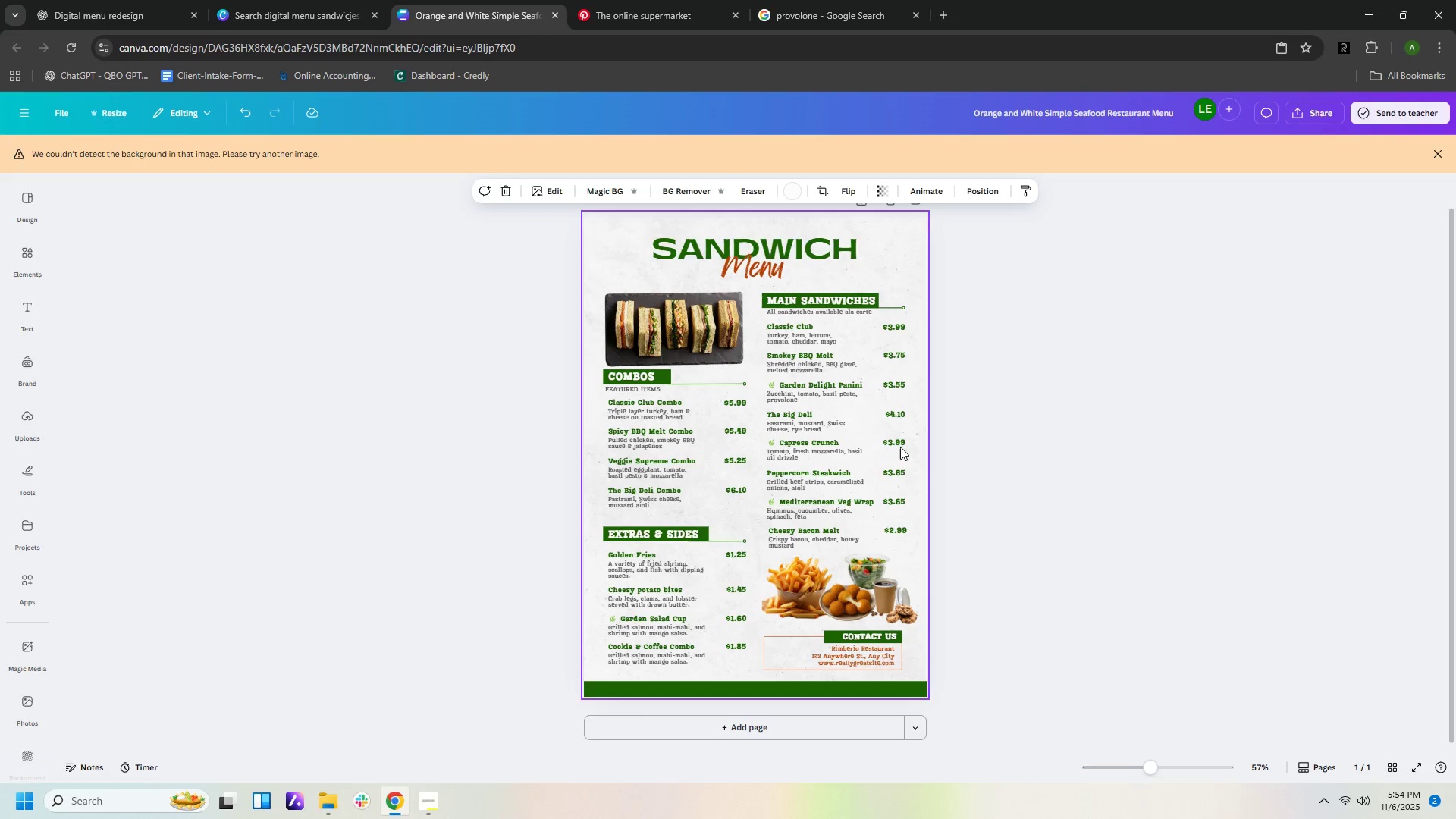 
double_click([899, 443])
 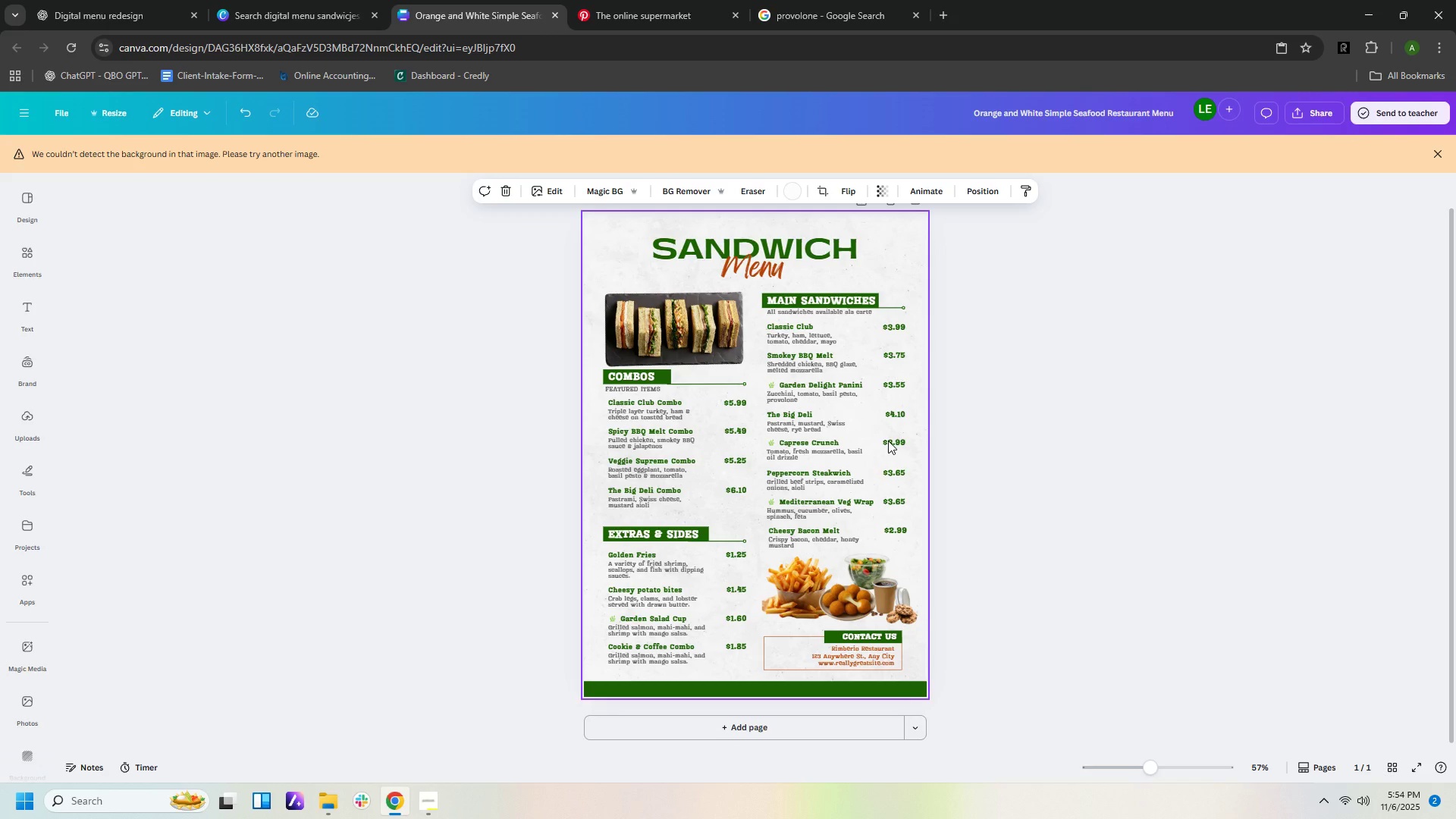 
double_click([888, 441])
 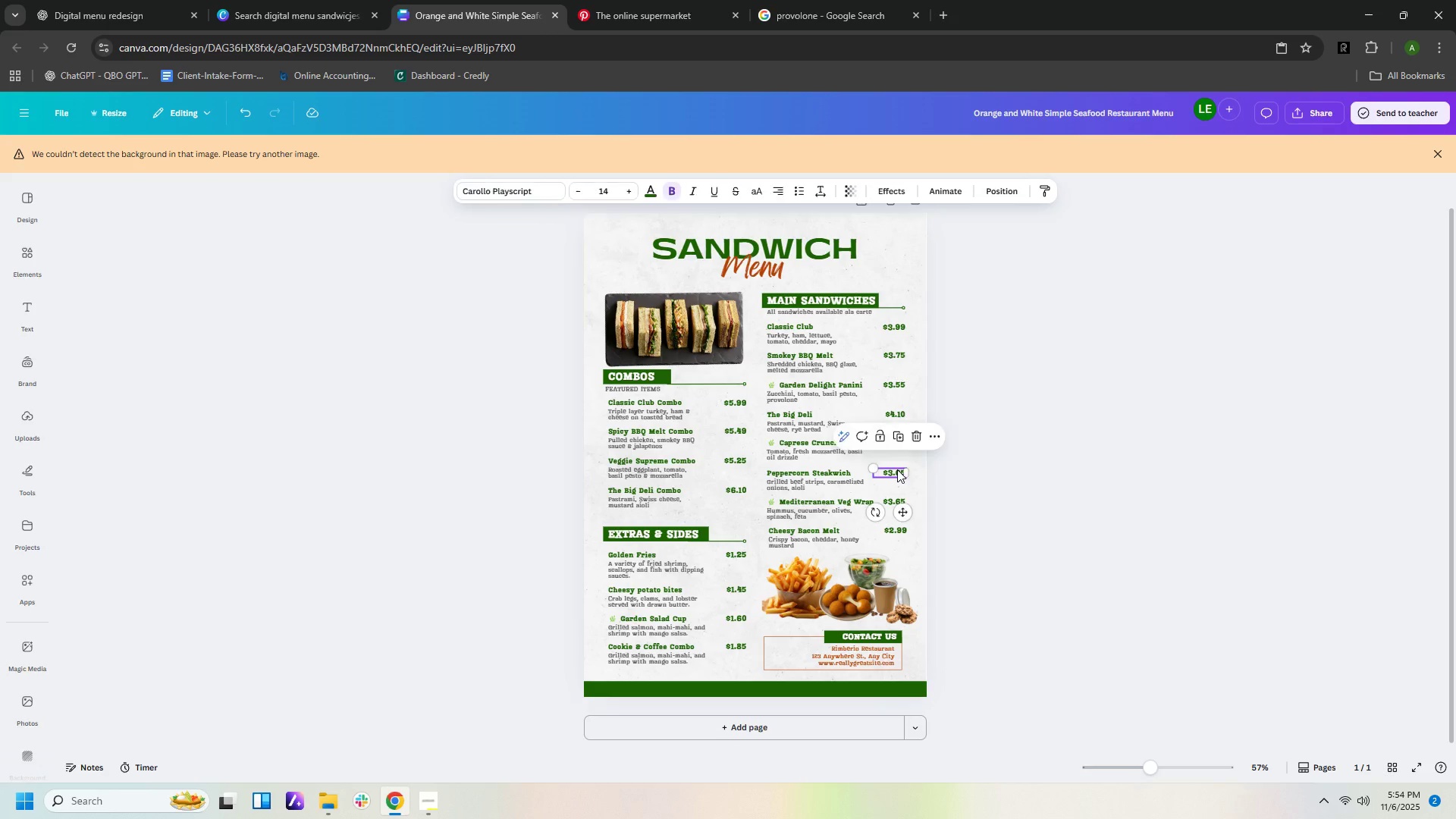 
double_click([897, 469])
 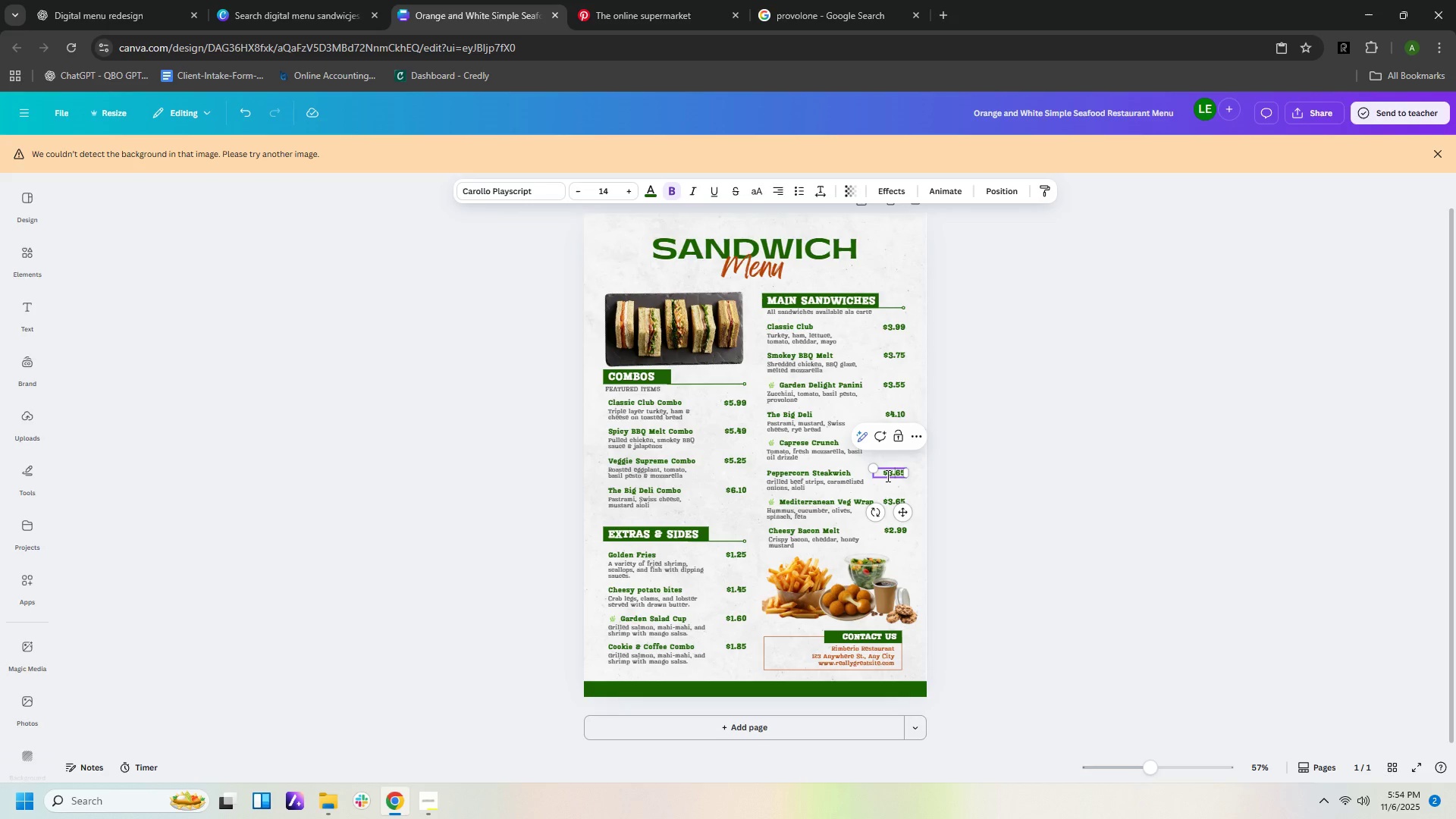 
key(ArrowLeft)
 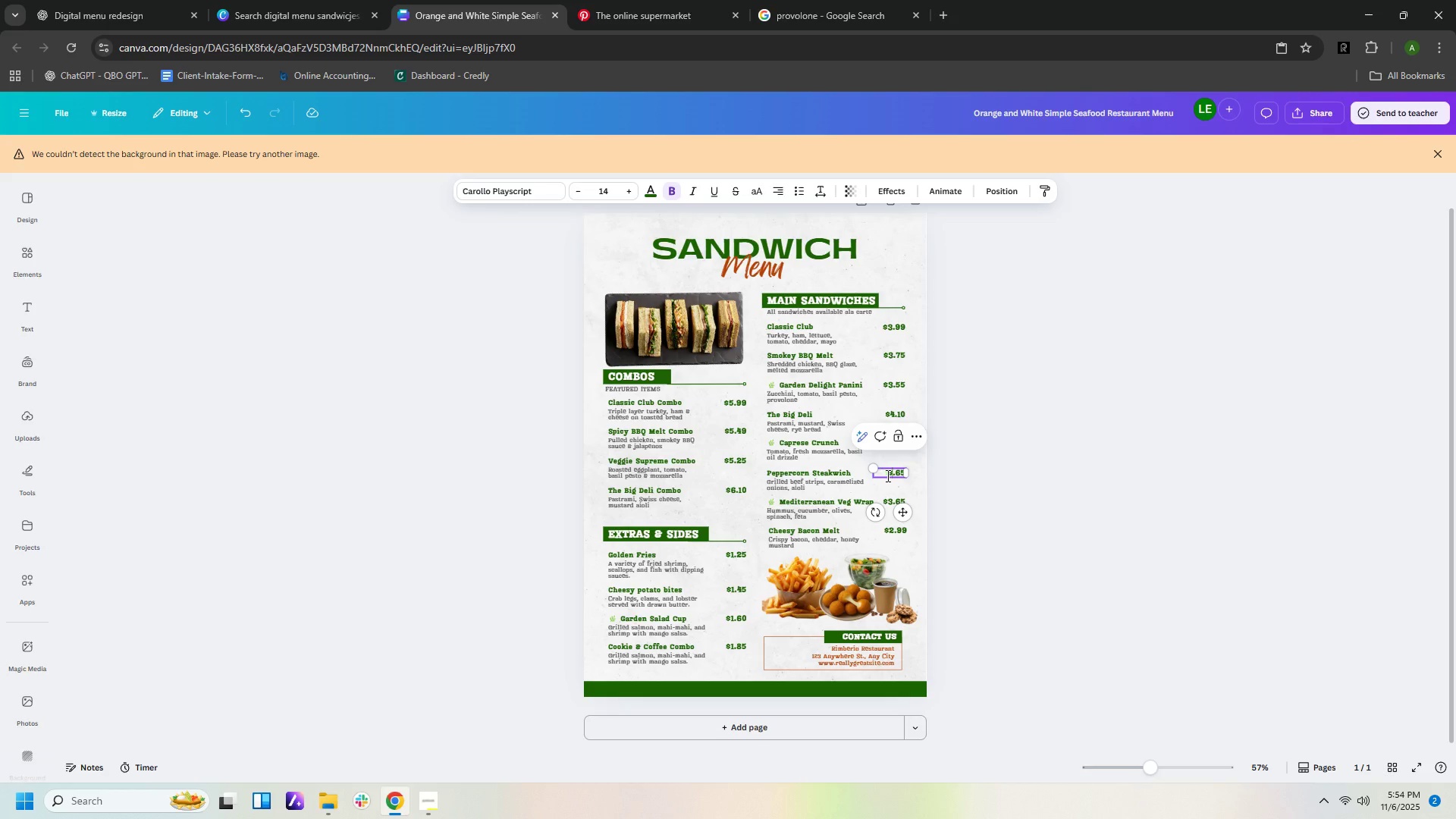 
key(Backspace)
 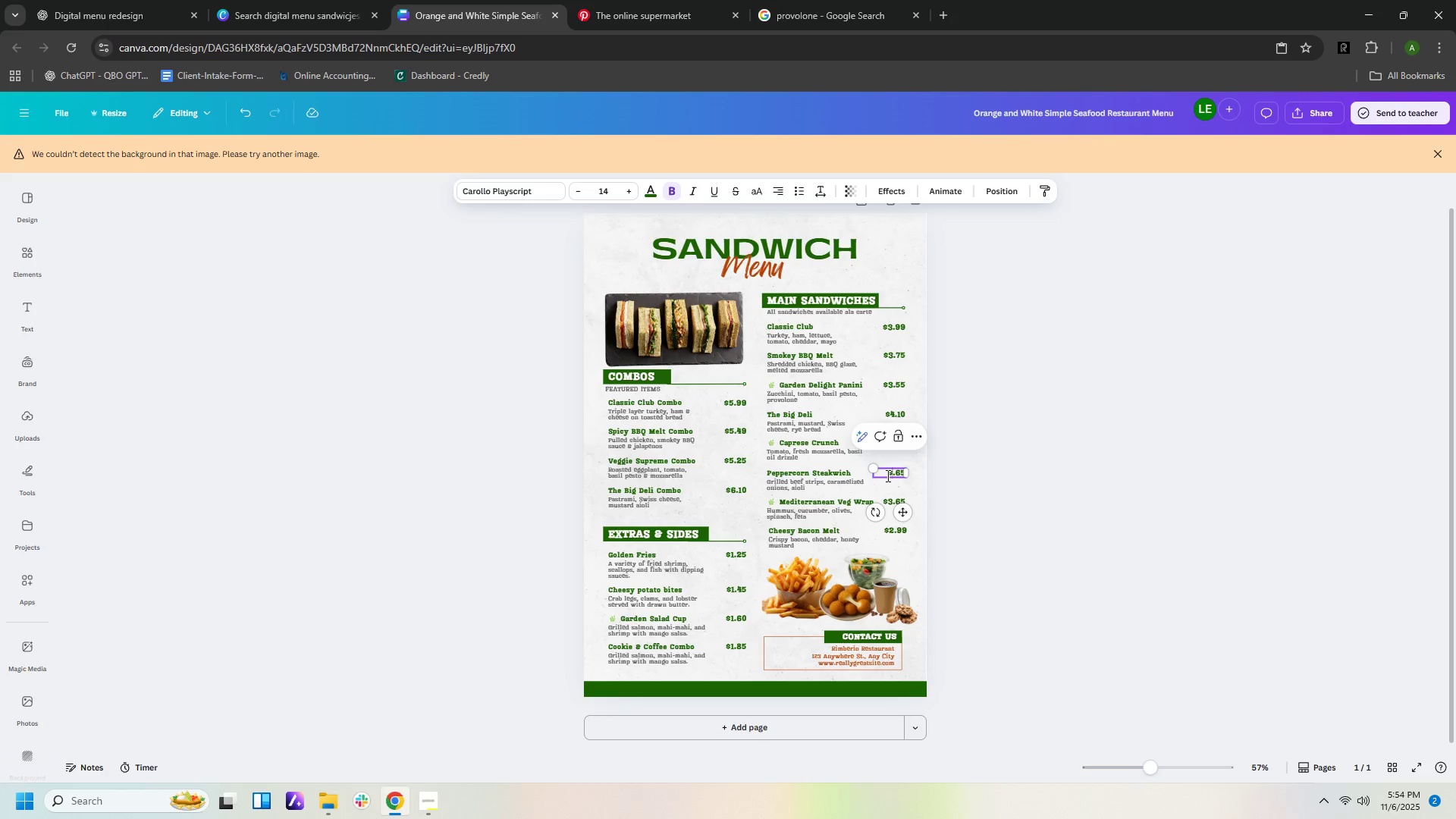 
key(Numpad4)
 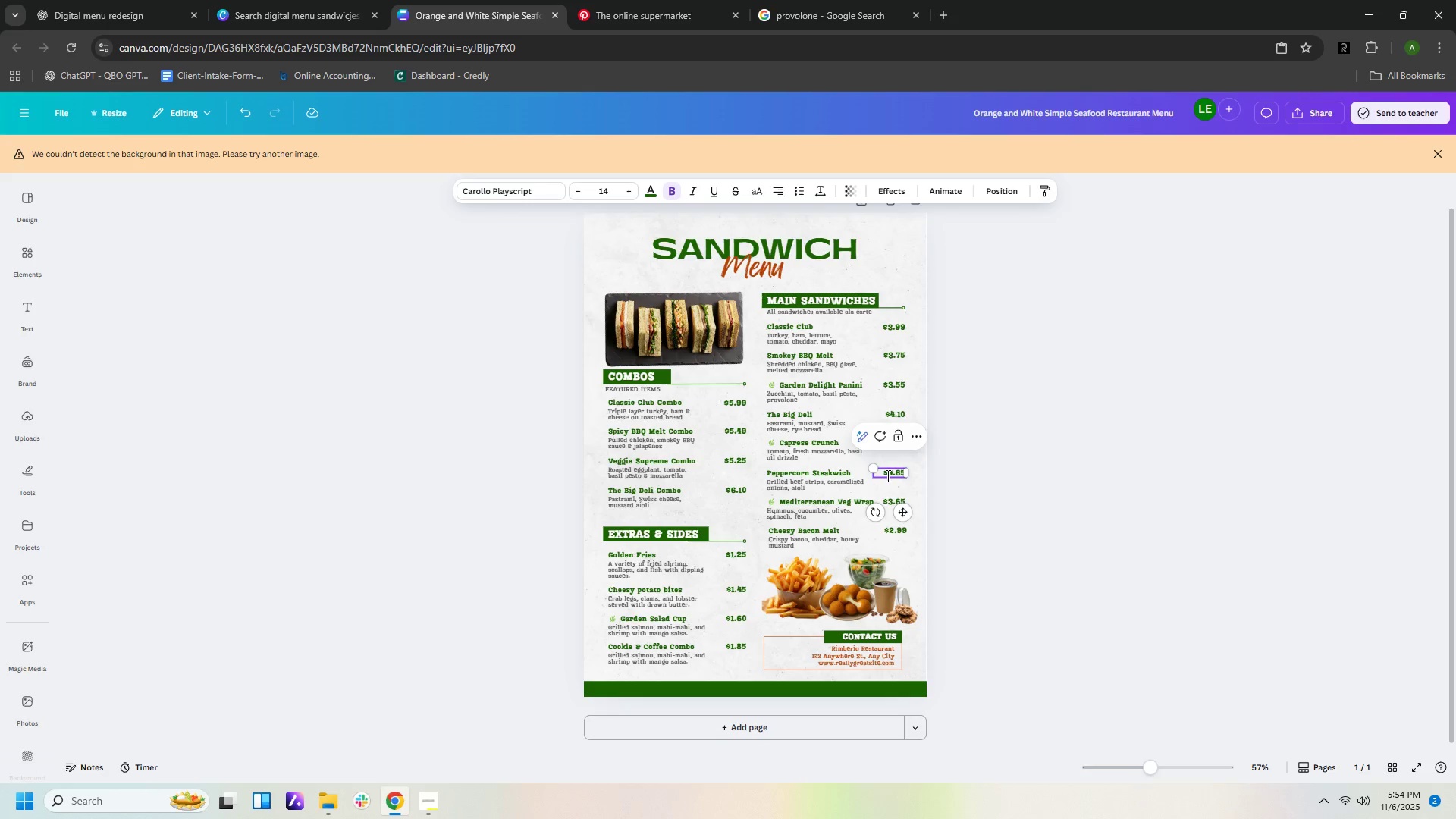 
key(ArrowRight)
 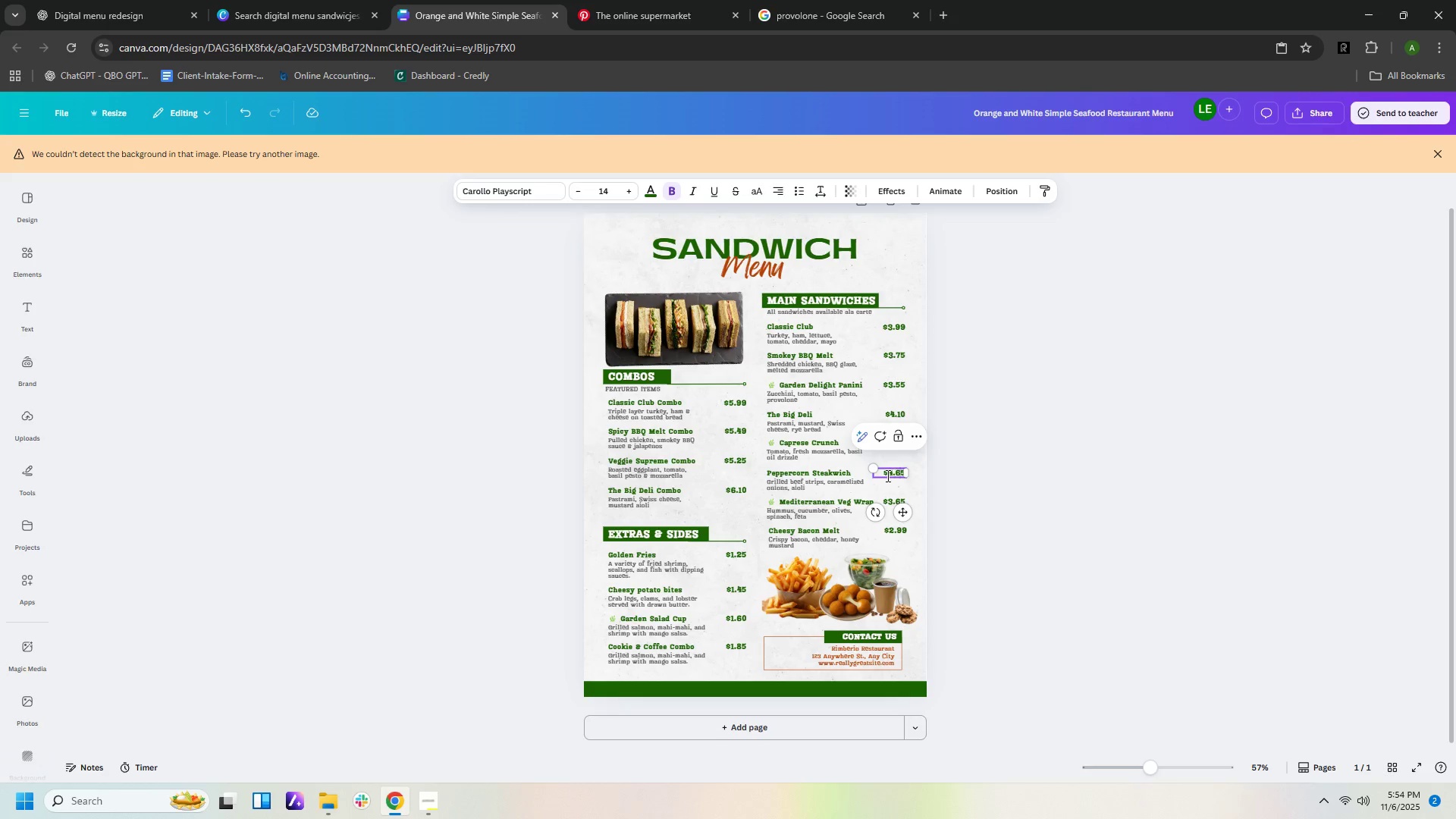 
key(ArrowRight)
 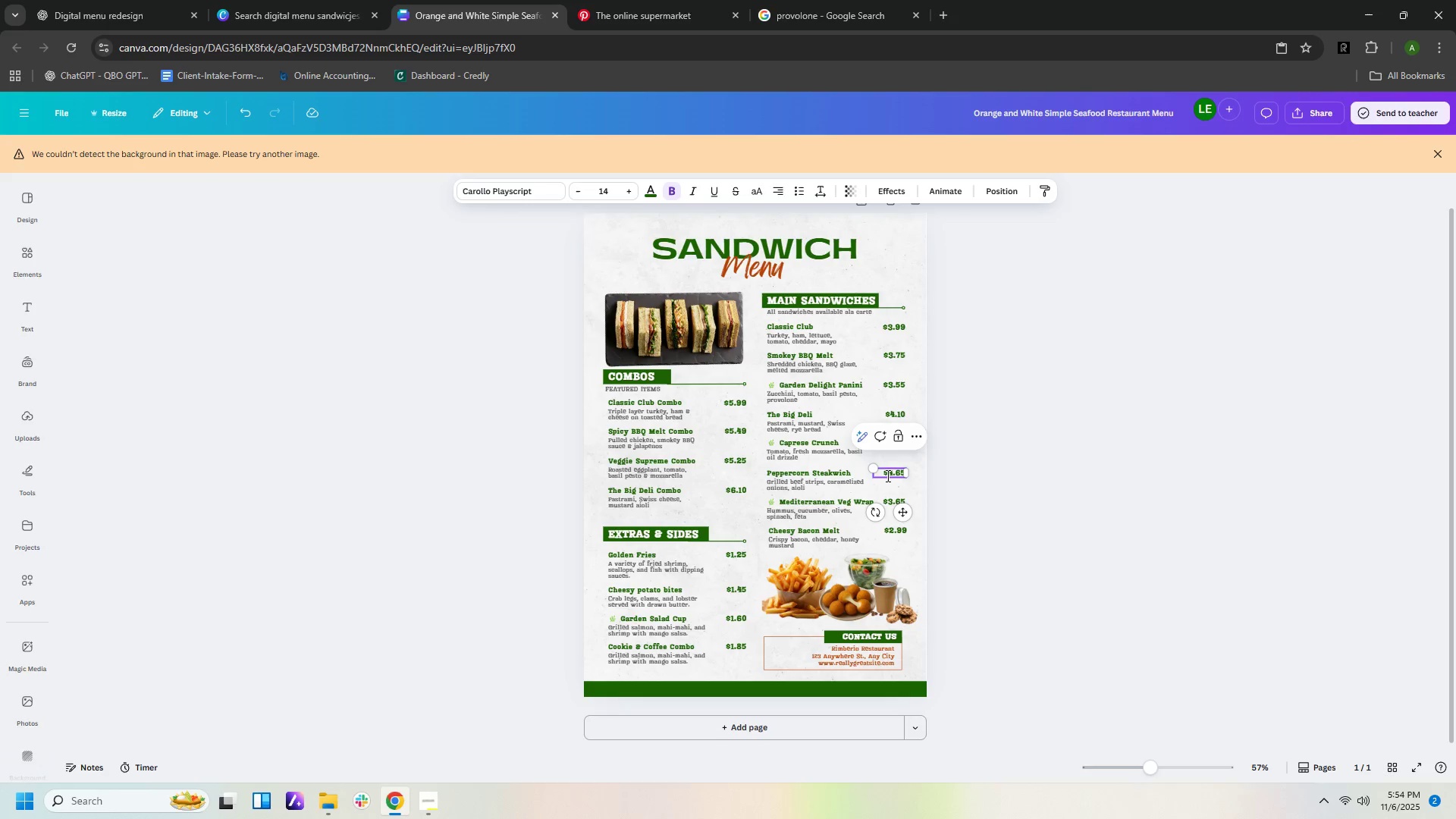 
key(ArrowLeft)
 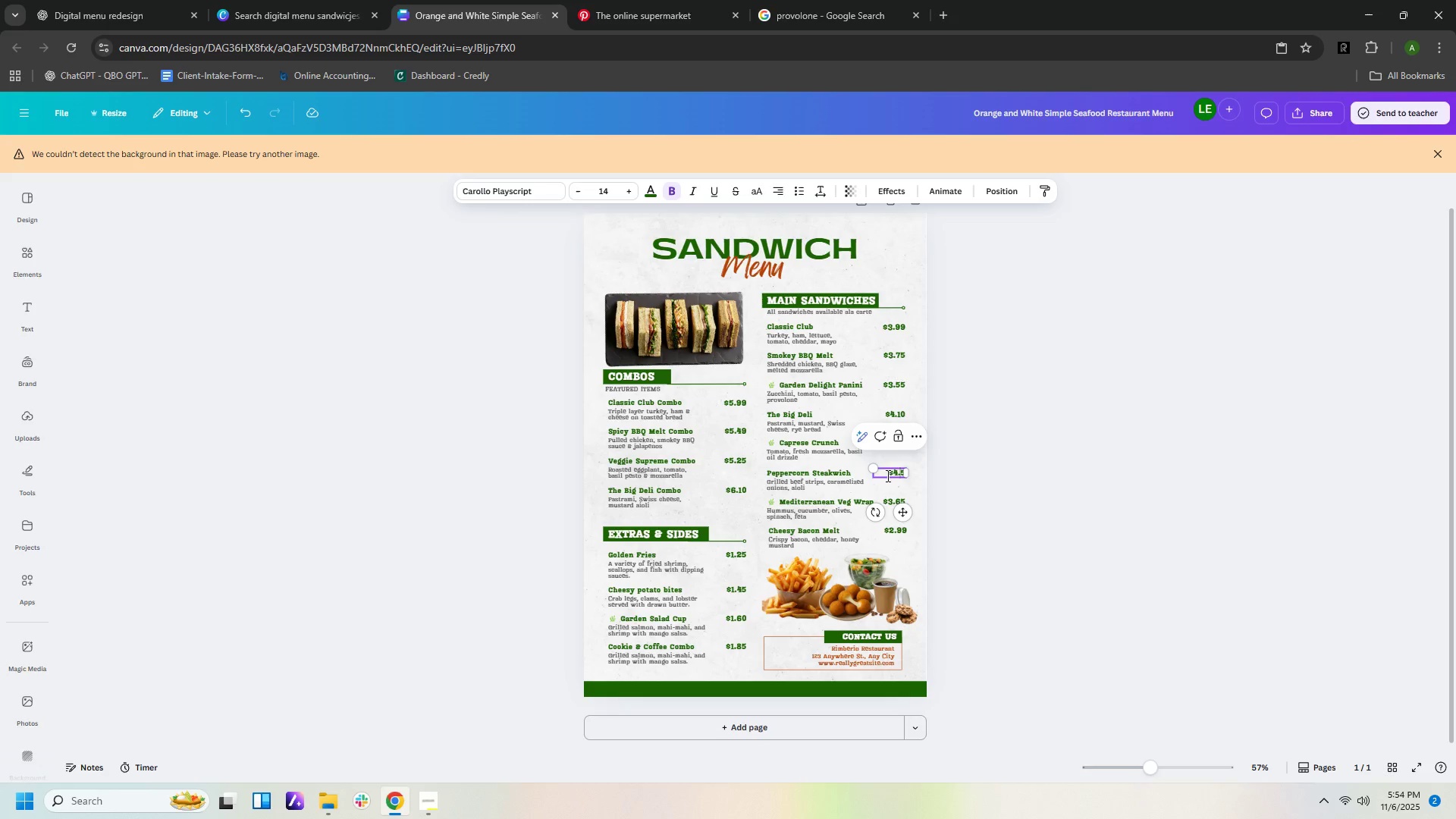 
key(Delete)
 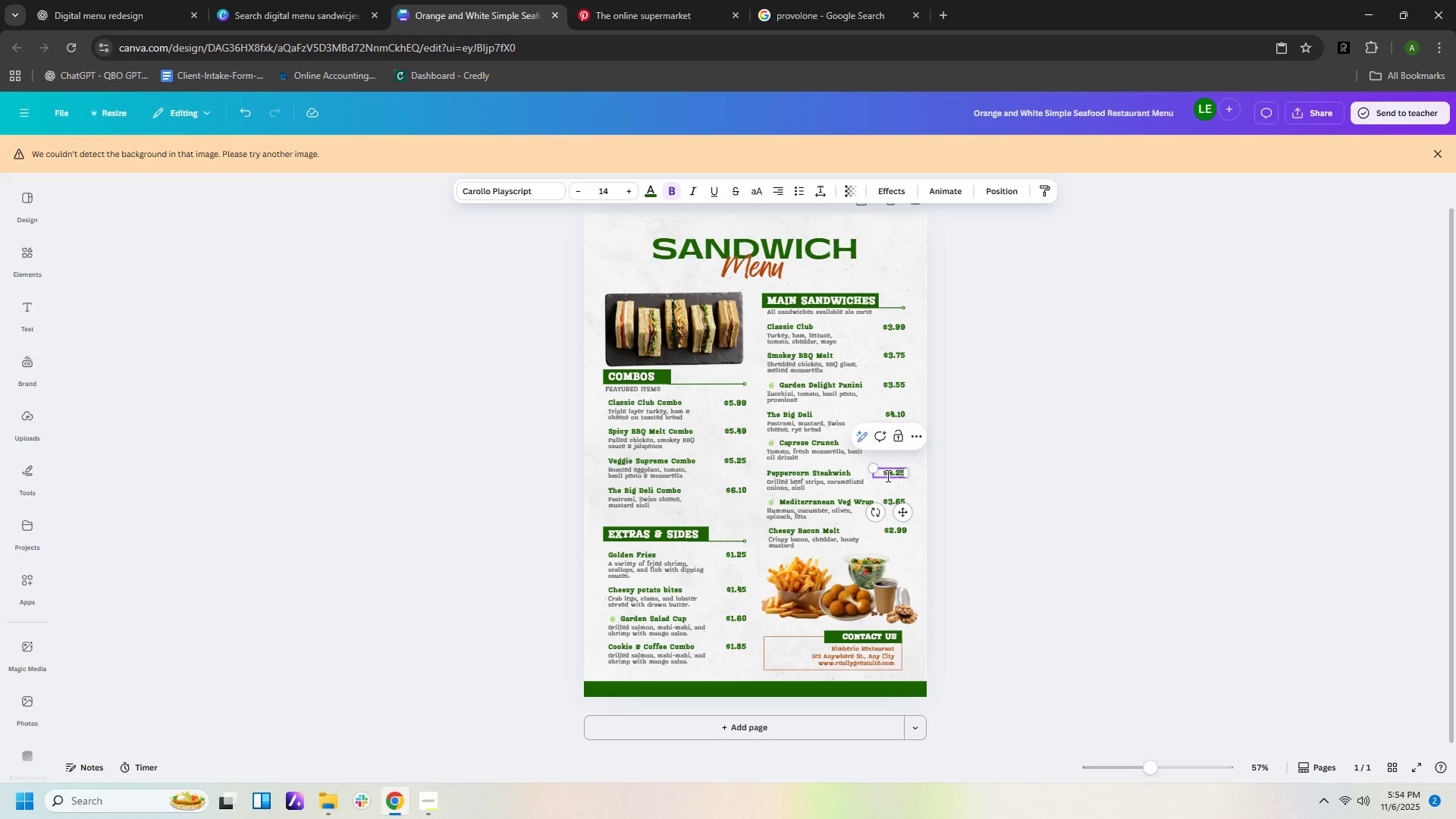 
key(Numpad2)
 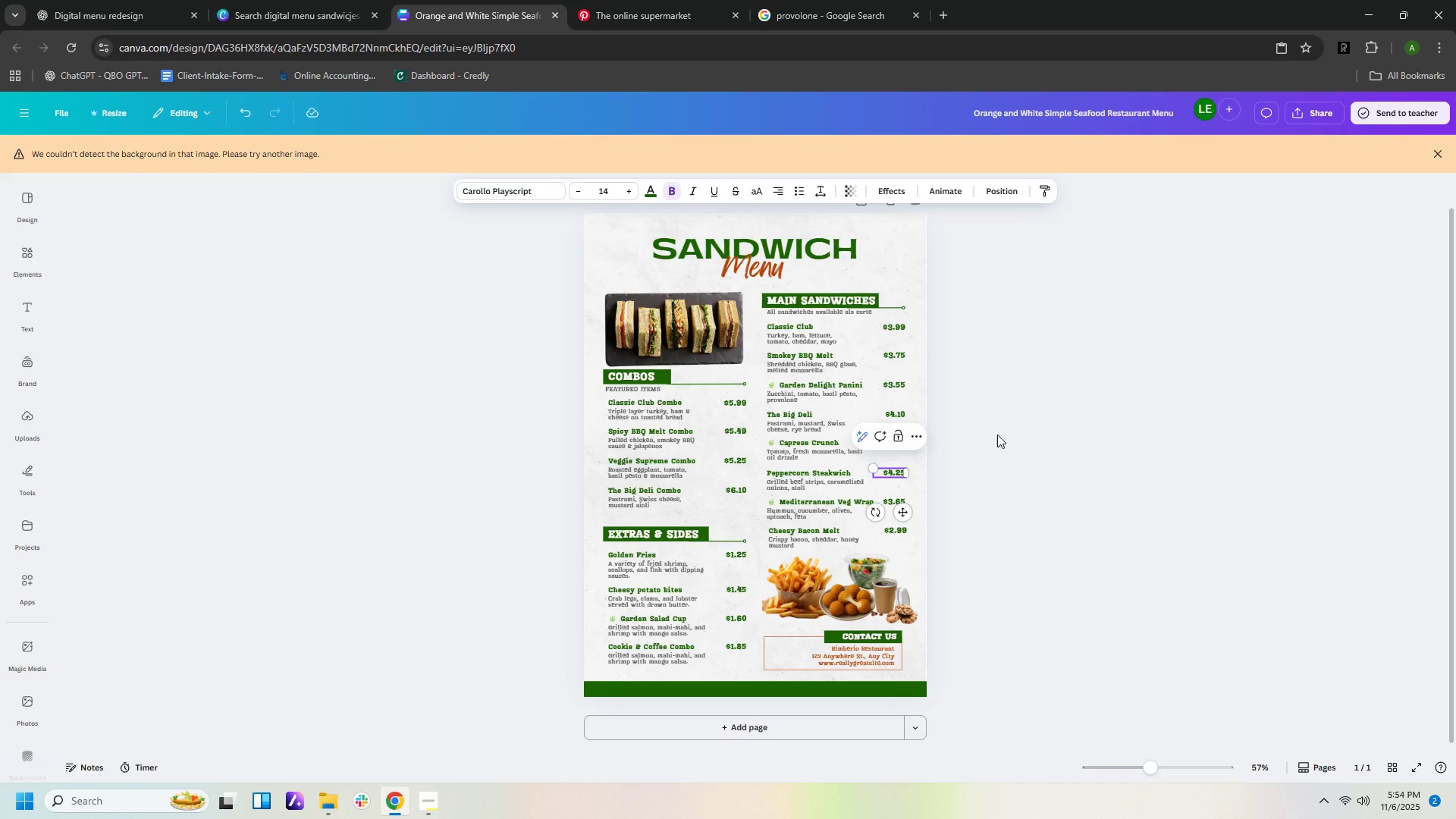 
left_click([985, 445])
 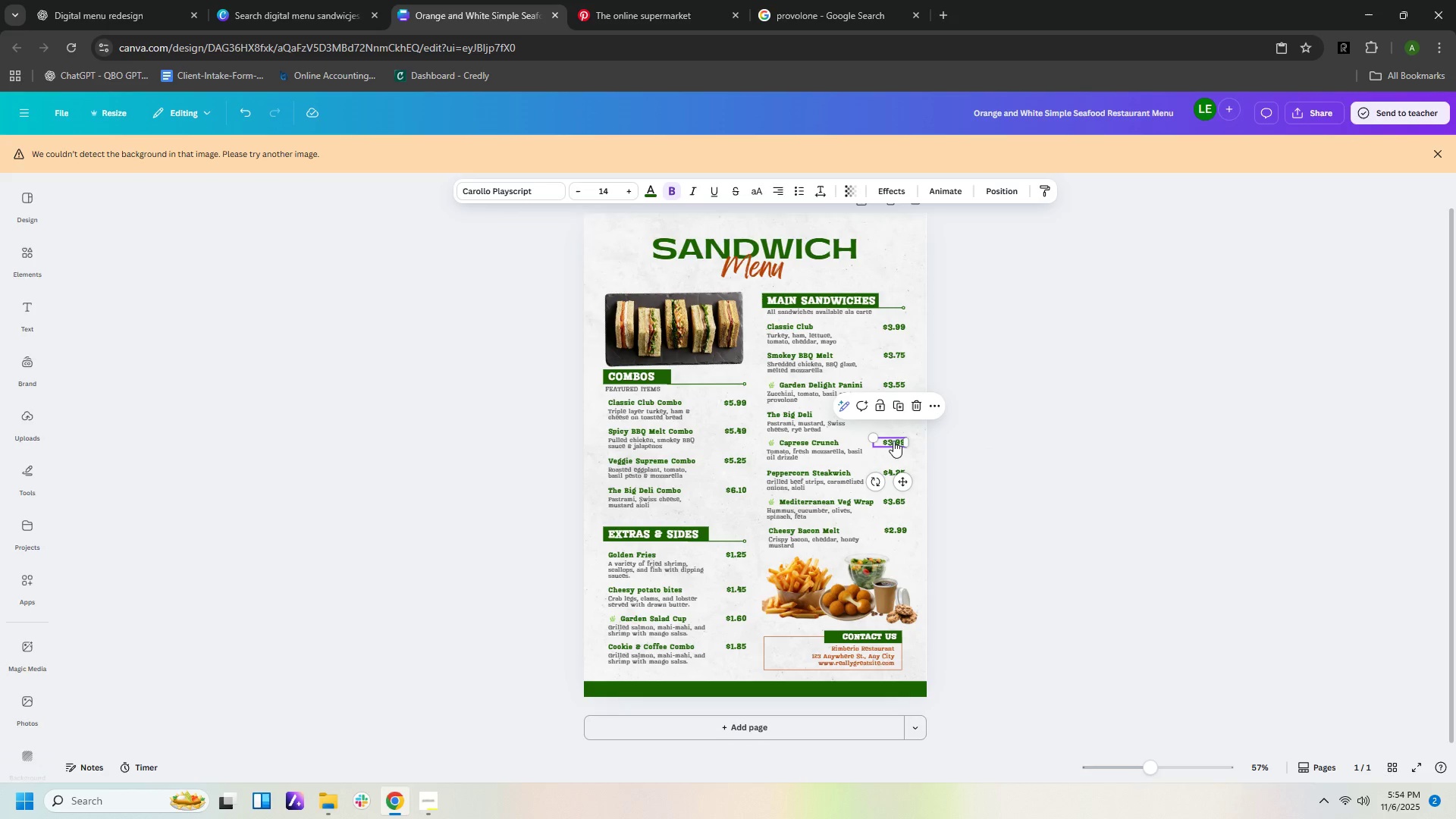 
double_click([893, 441])
 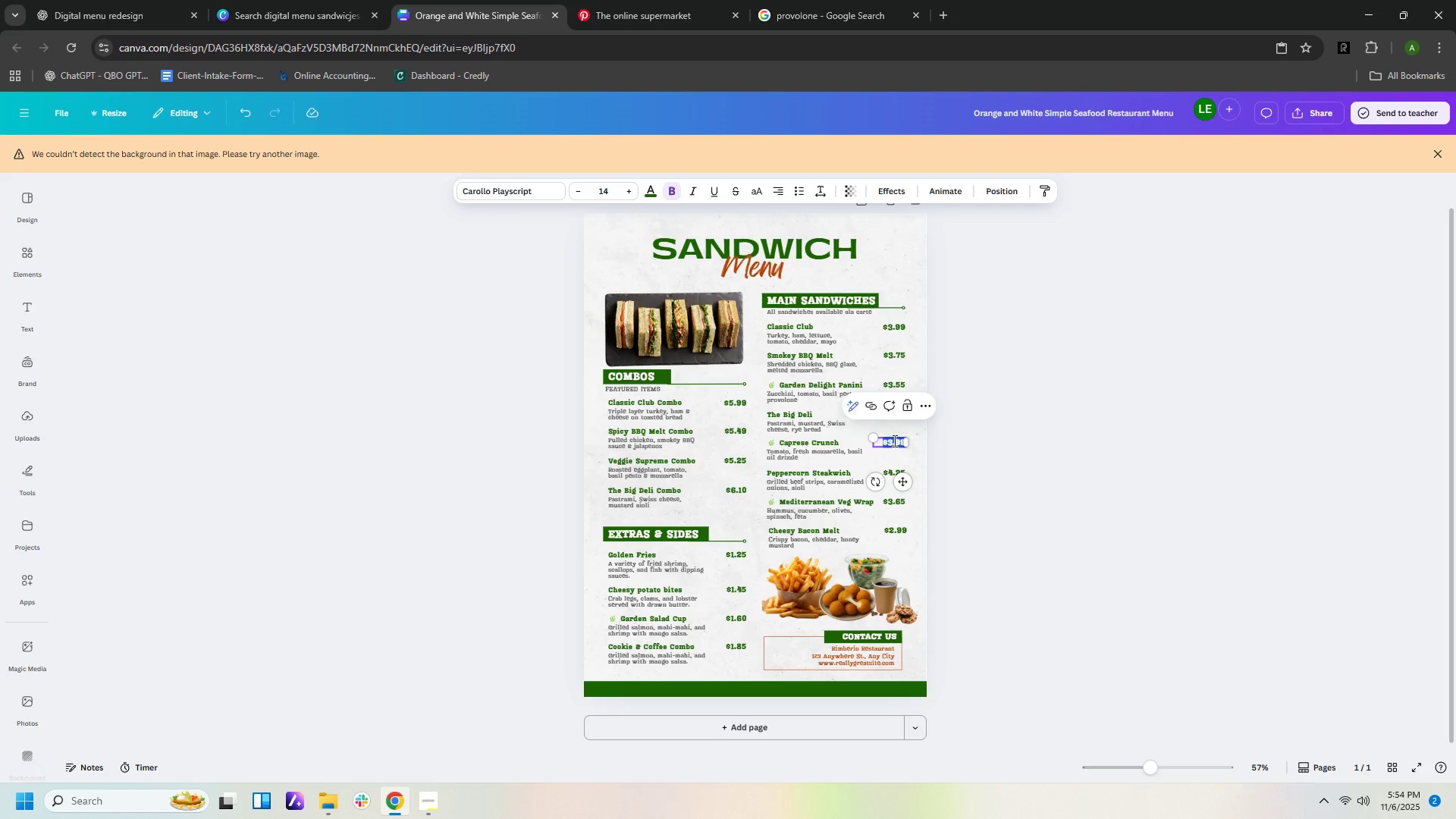 
triple_click([893, 441])
 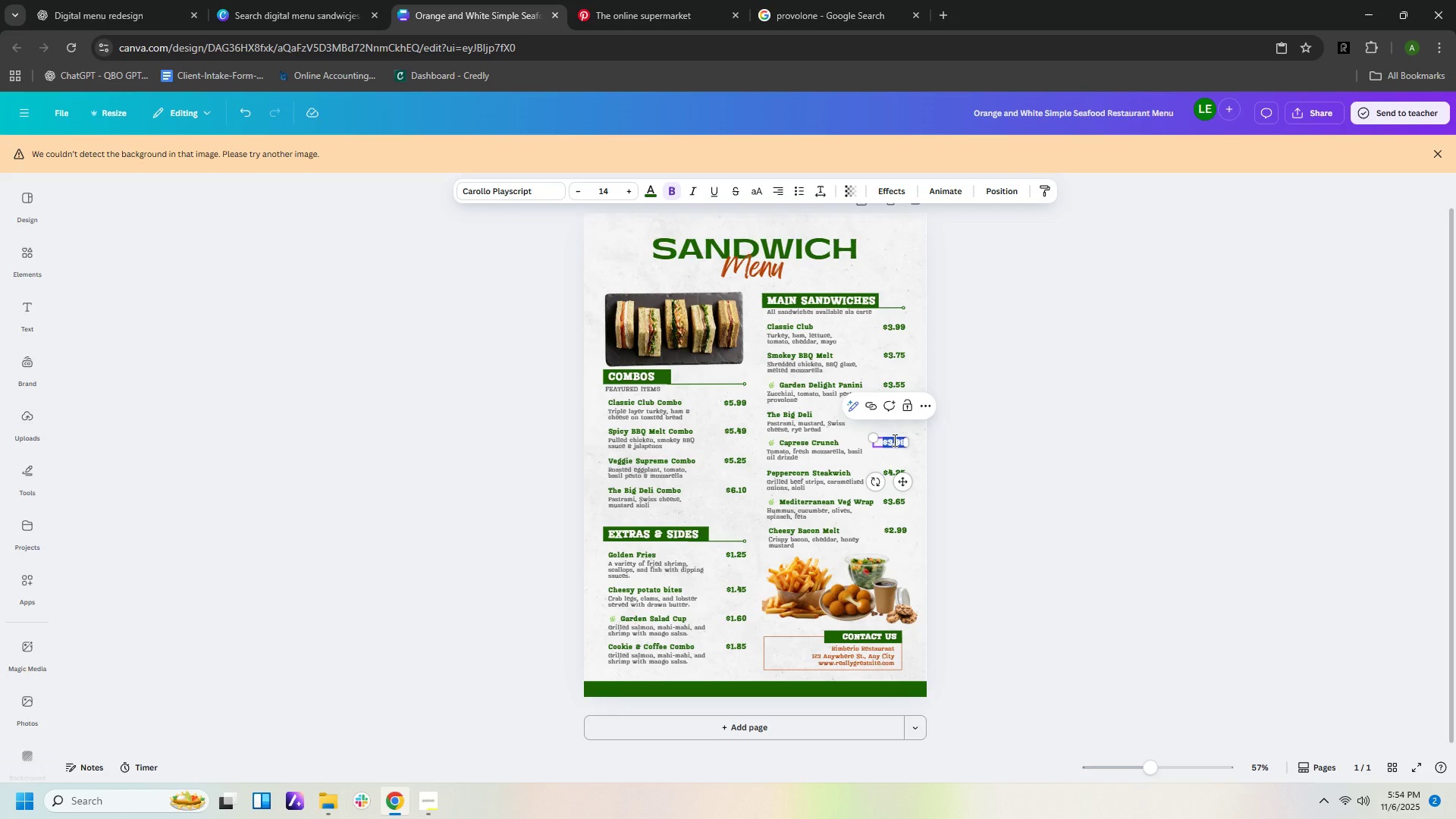 
key(ArrowRight)
 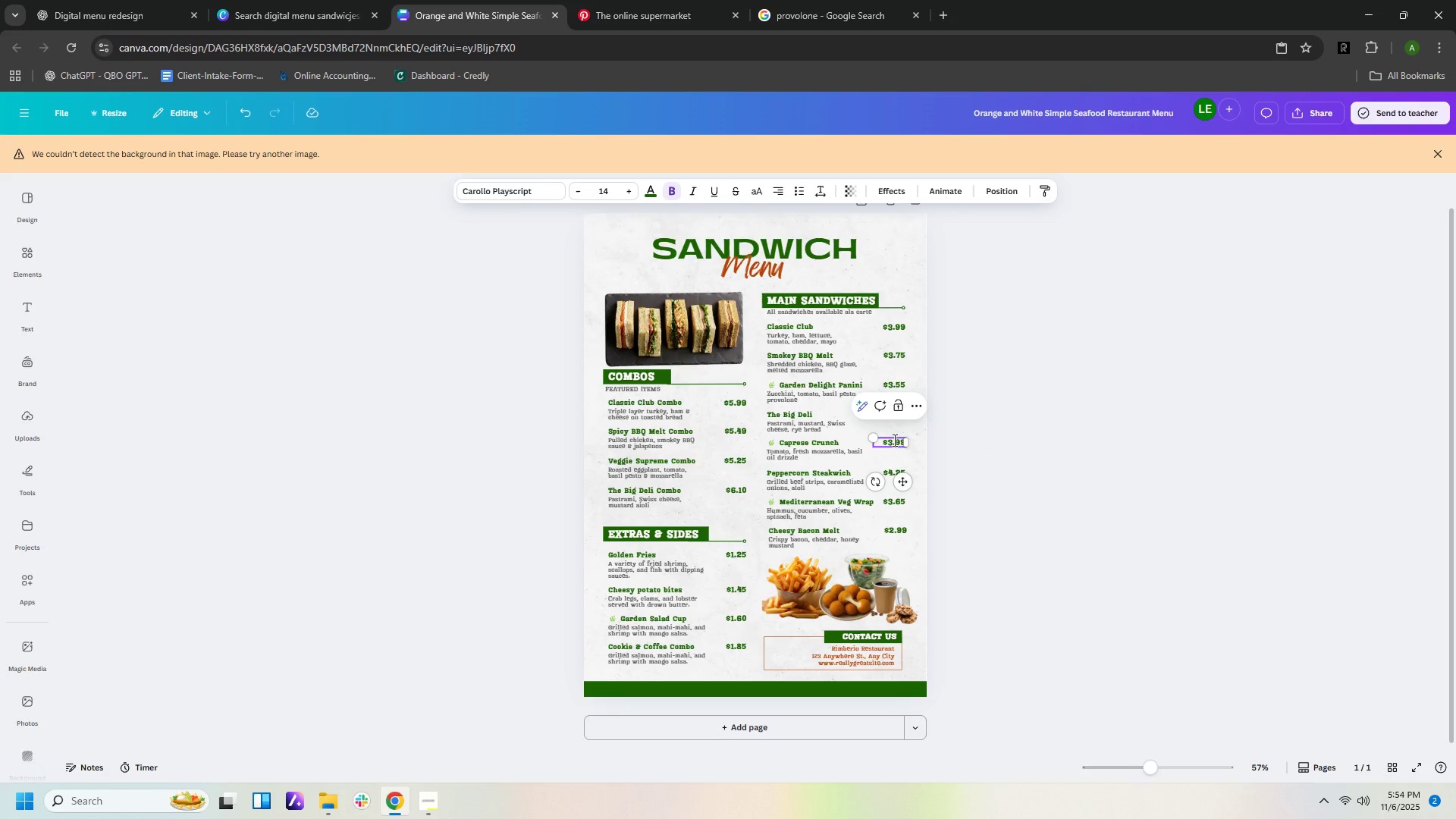 
key(ArrowRight)
 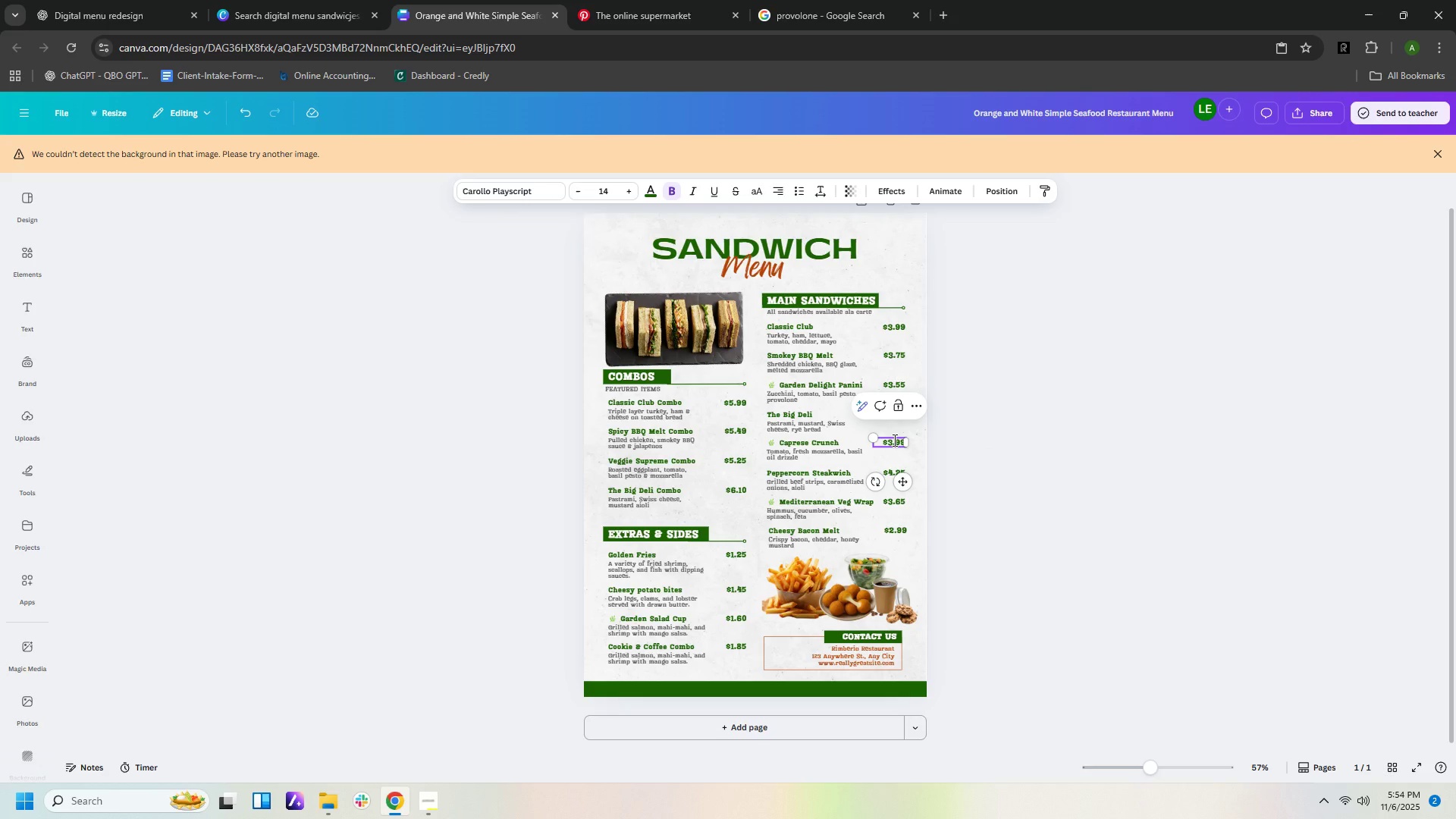 
key(ArrowRight)
 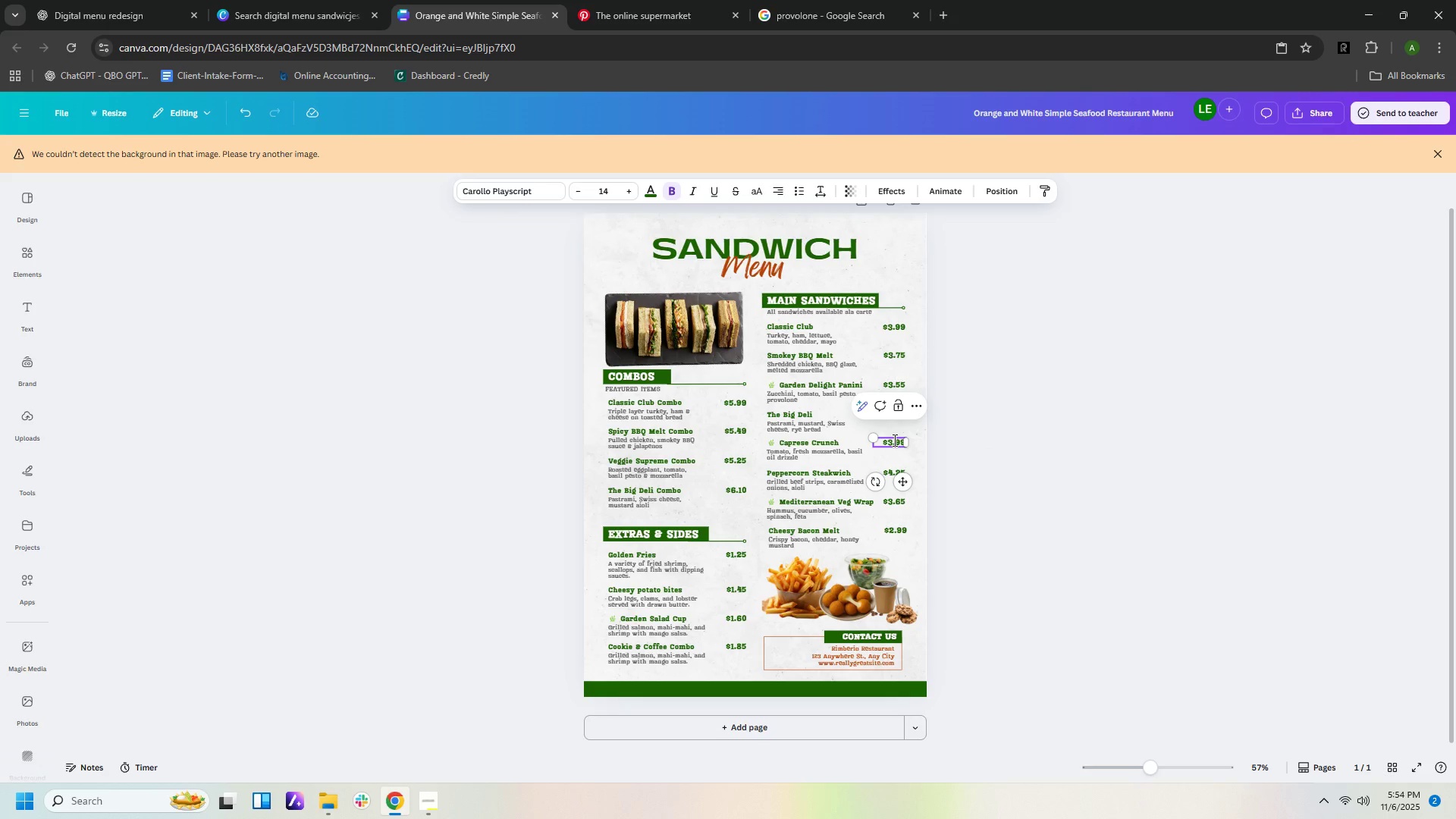 
key(ArrowRight)
 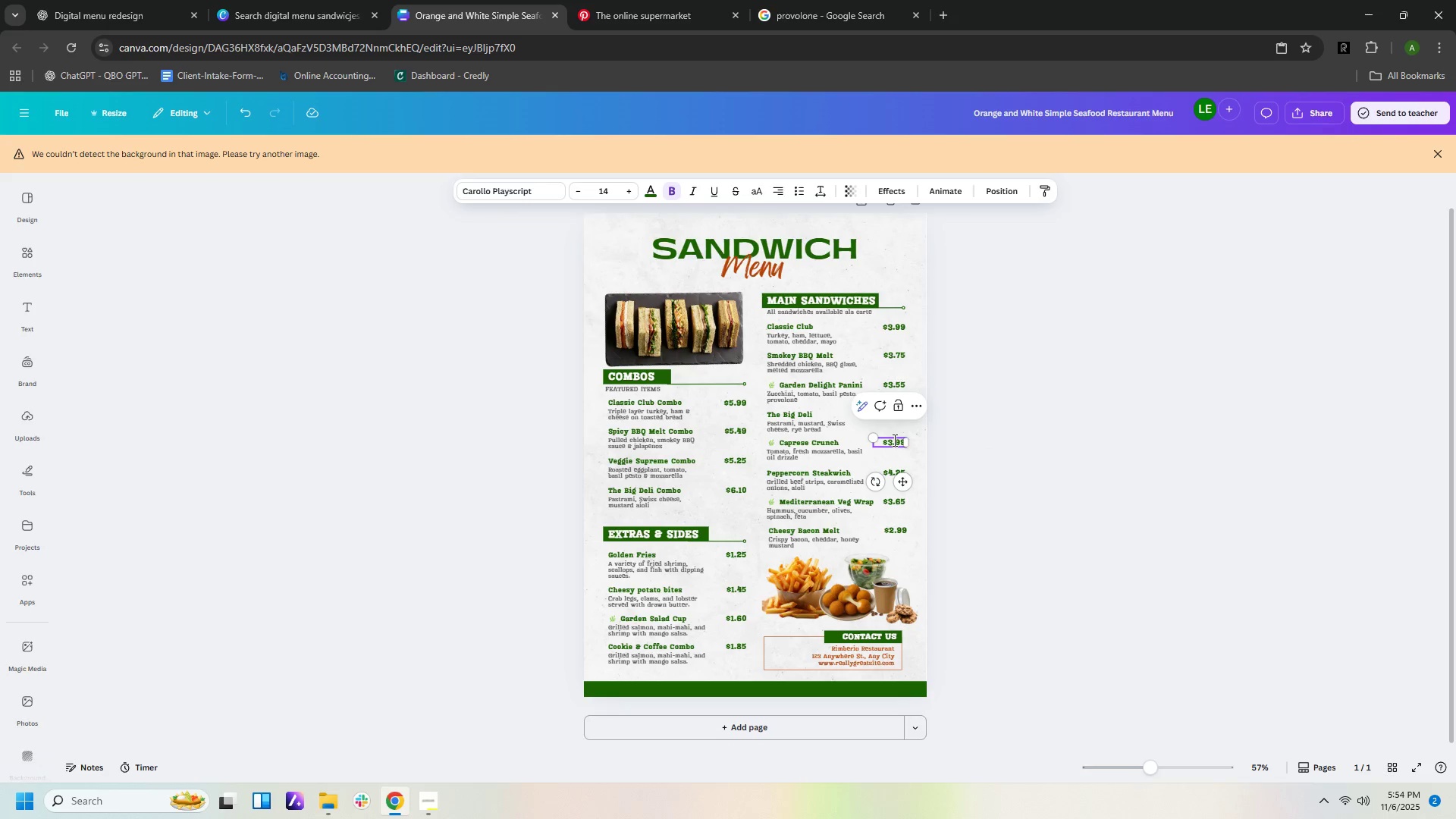 
key(ArrowRight)
 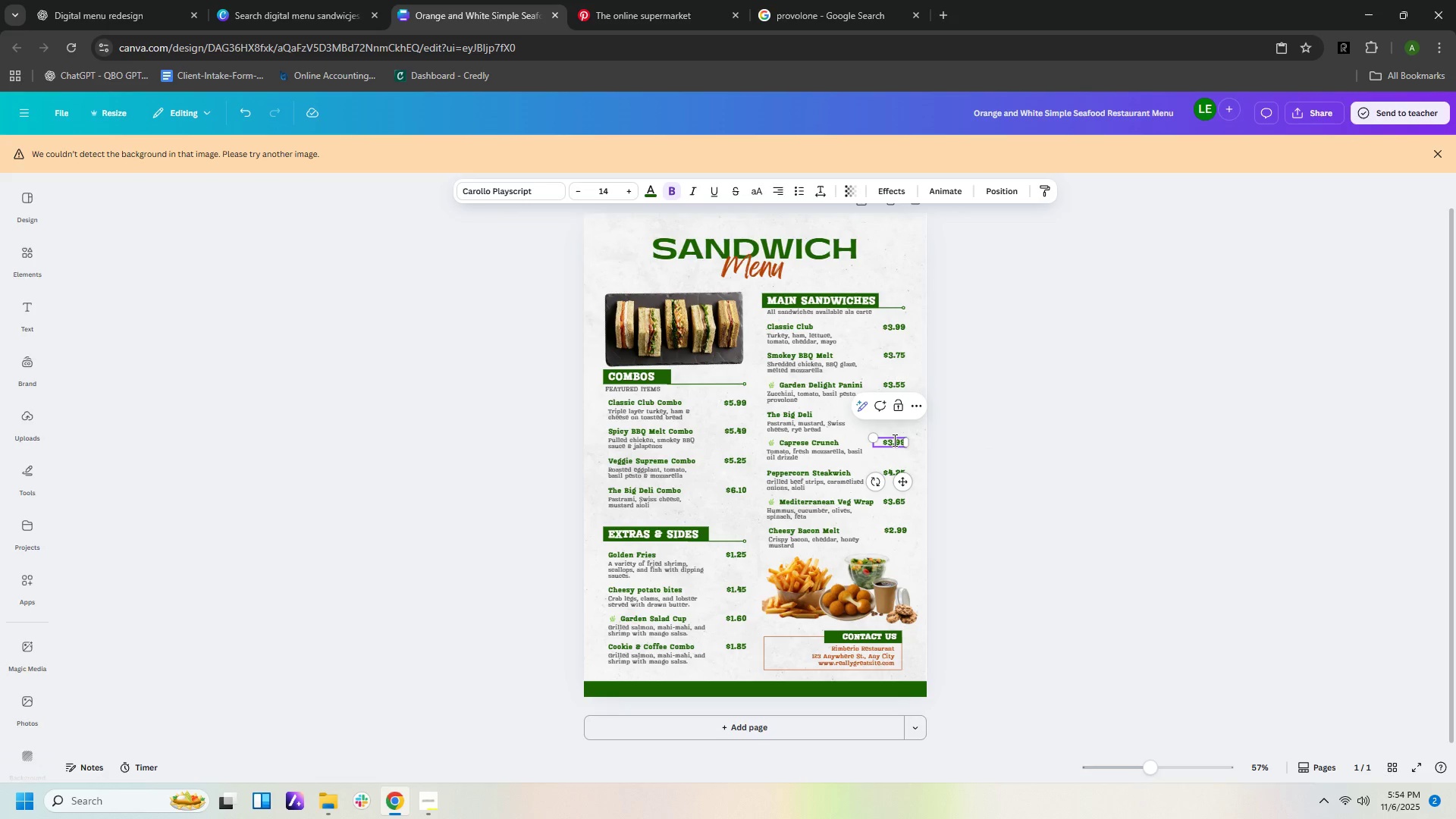 
key(Backspace)
 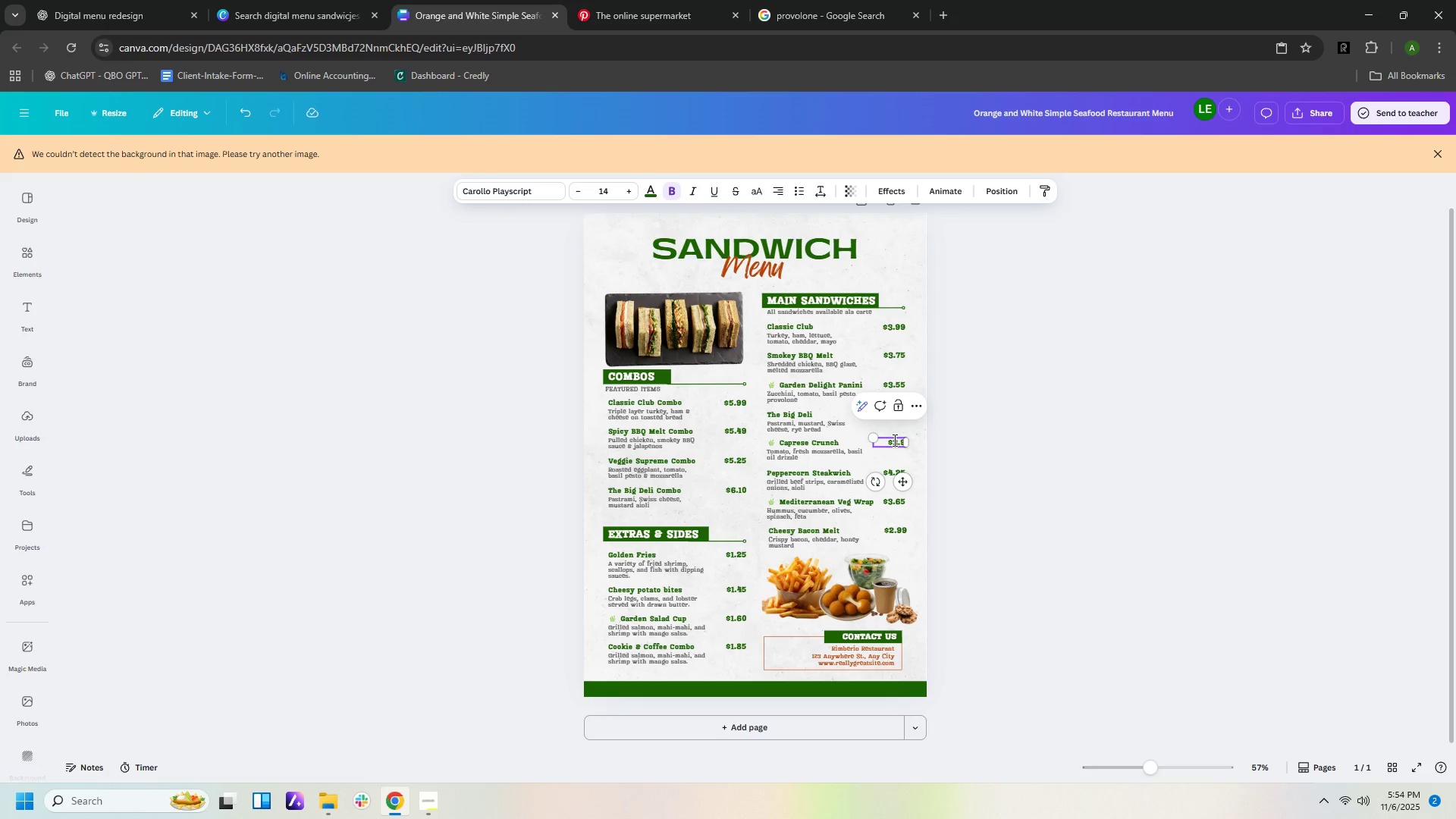 
key(Backspace)
 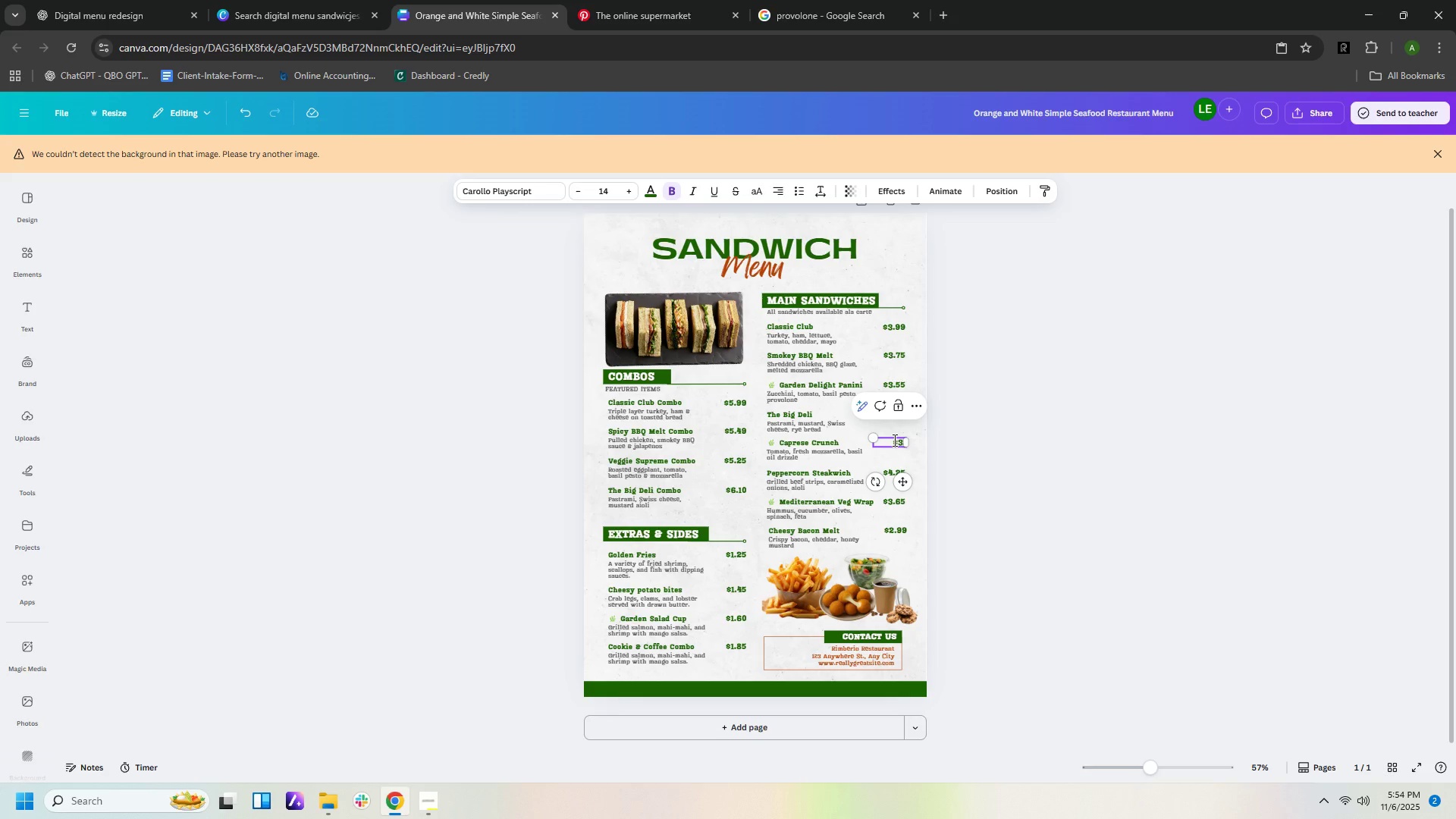 
key(Numpad3)
 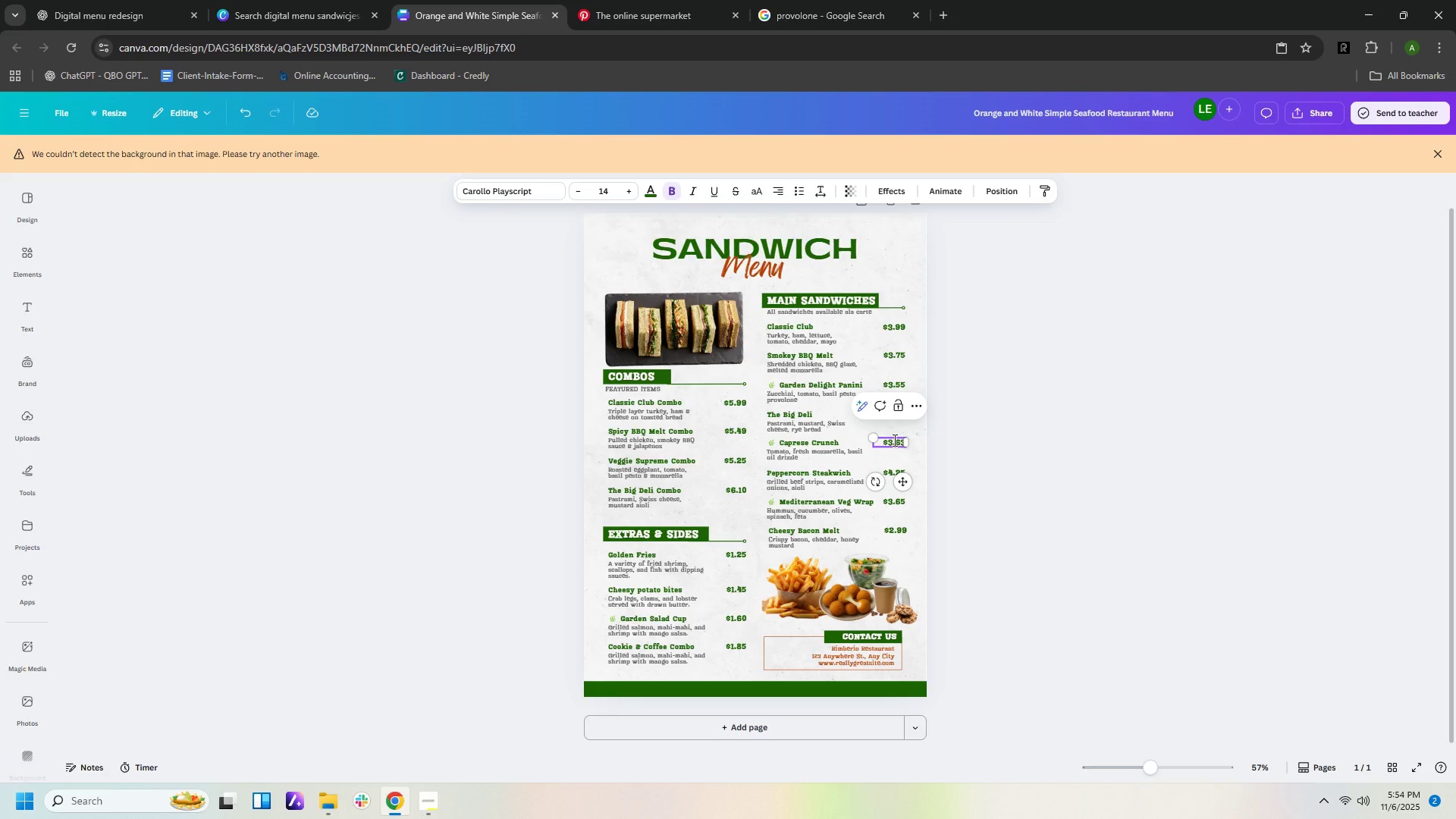 
key(Numpad6)
 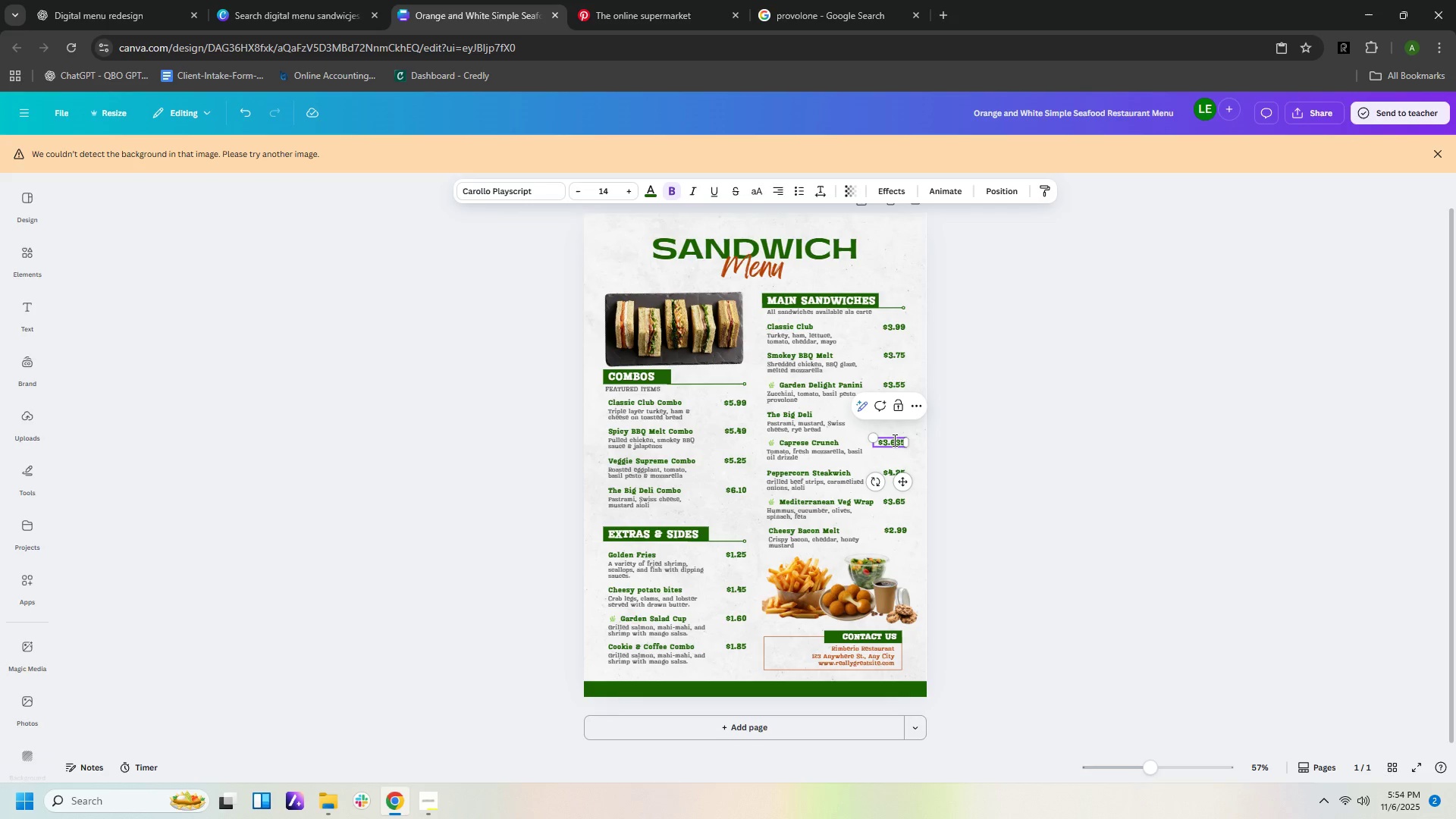 
key(Numpad5)
 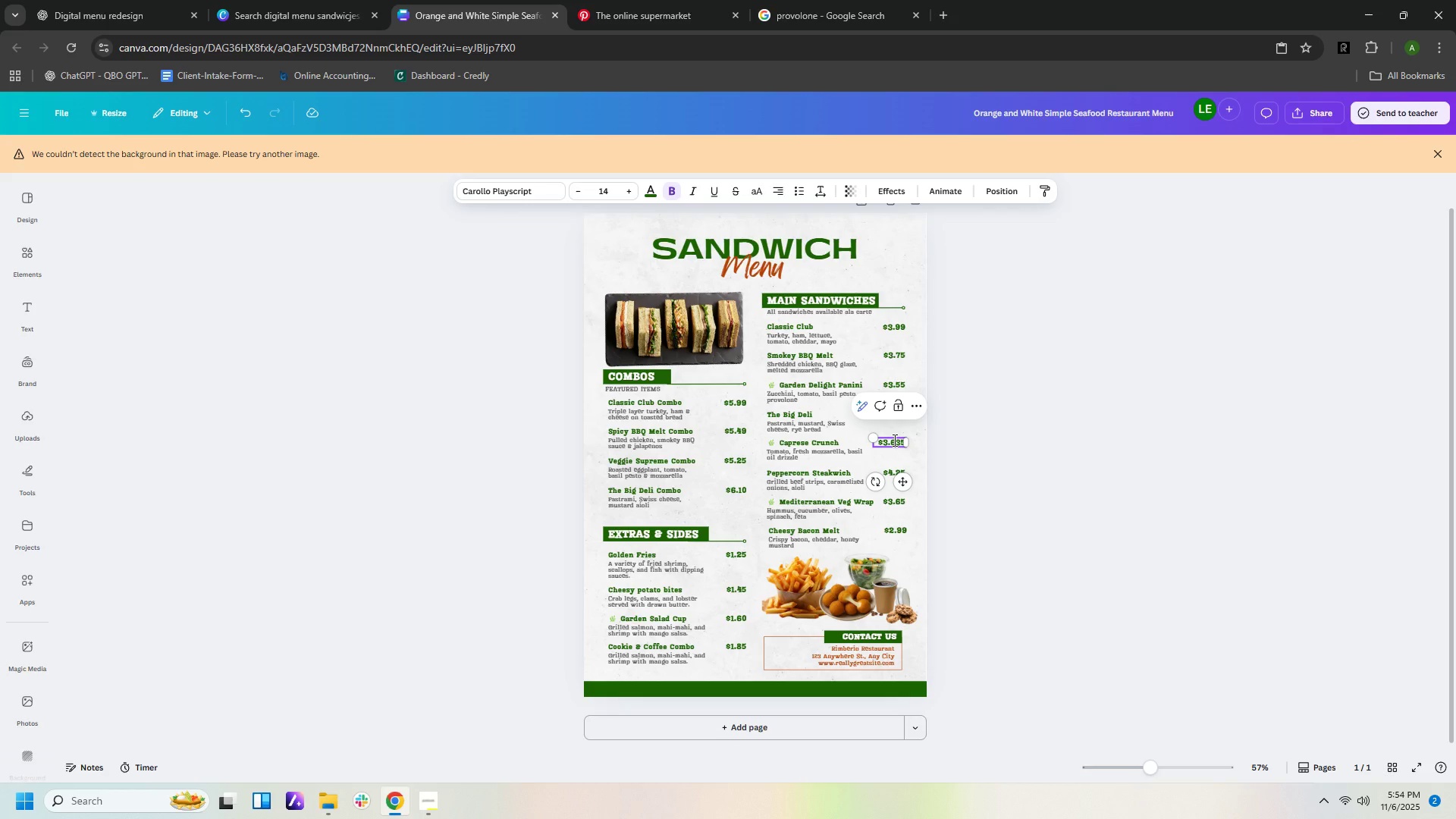 
key(Backspace)
 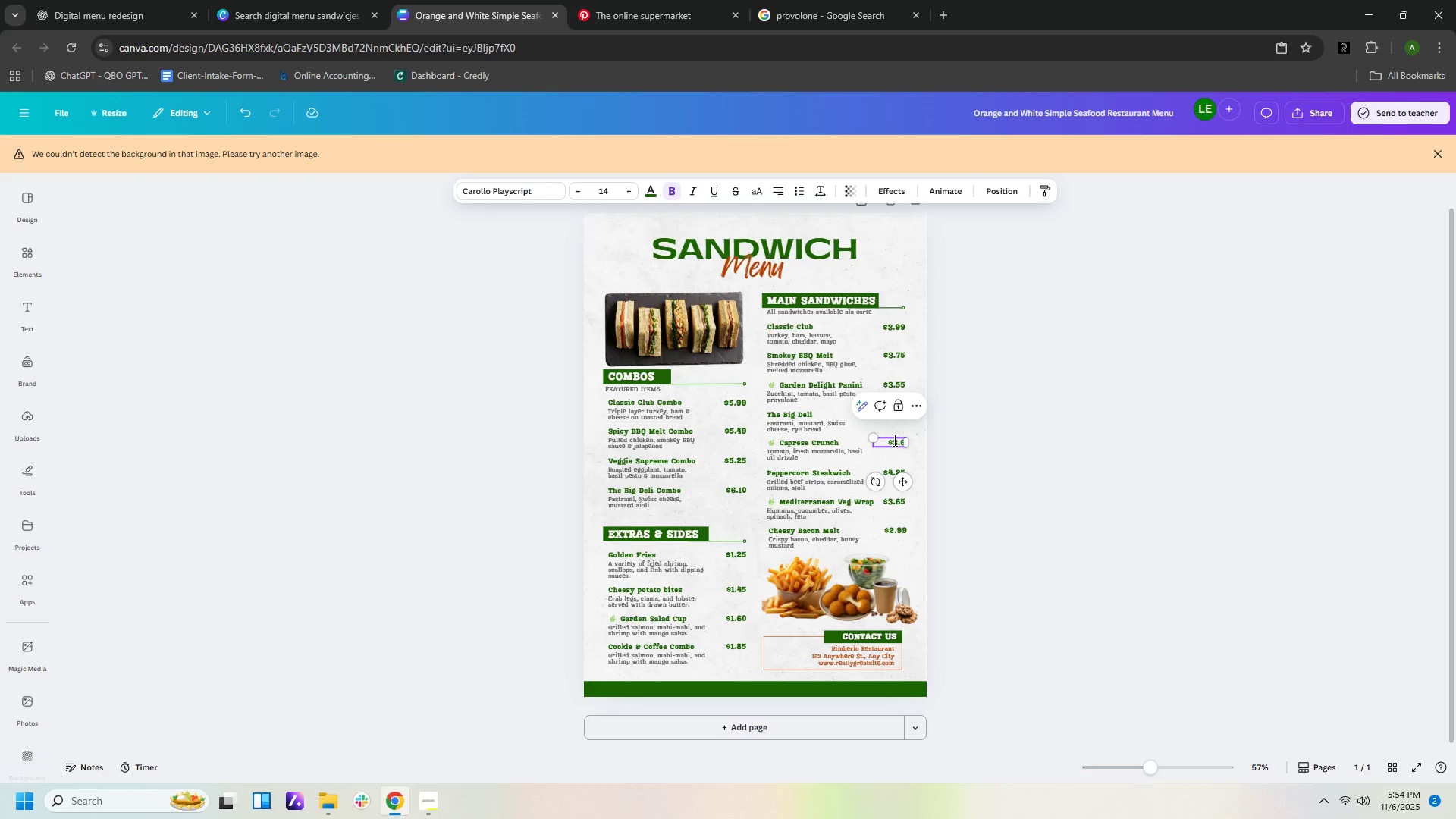 
key(Backspace)
 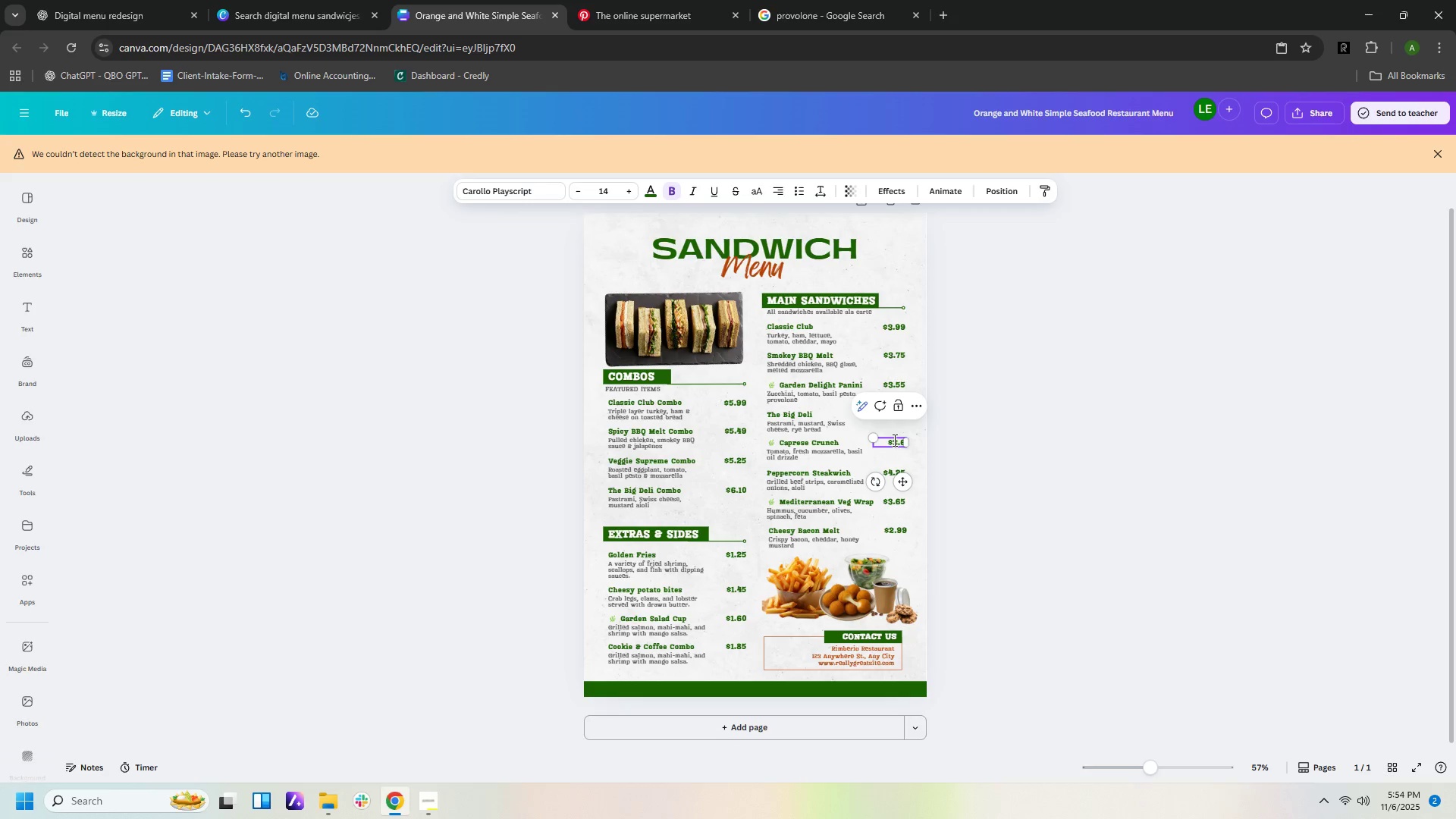 
key(Numpad5)
 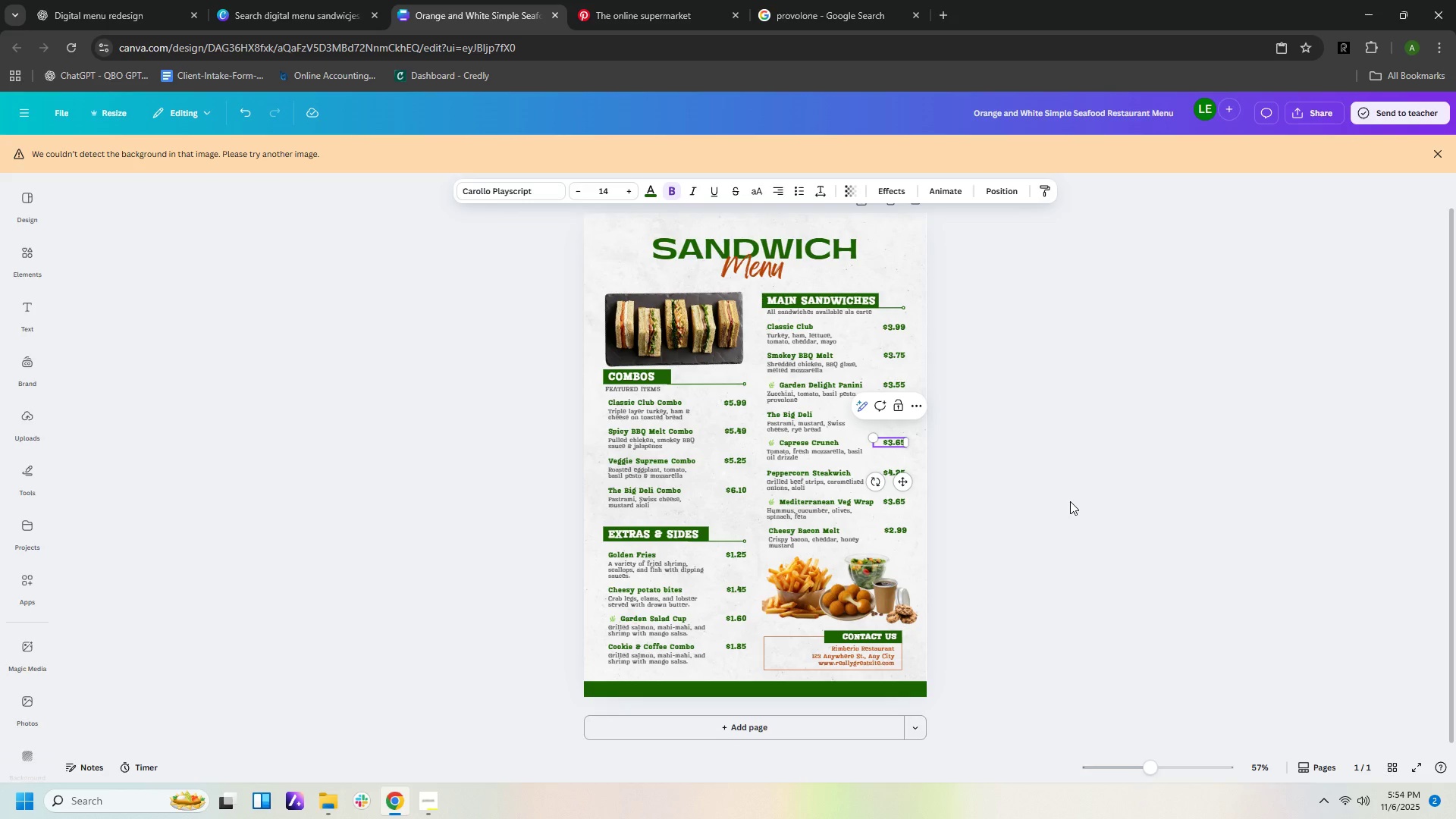 
left_click([1070, 501])
 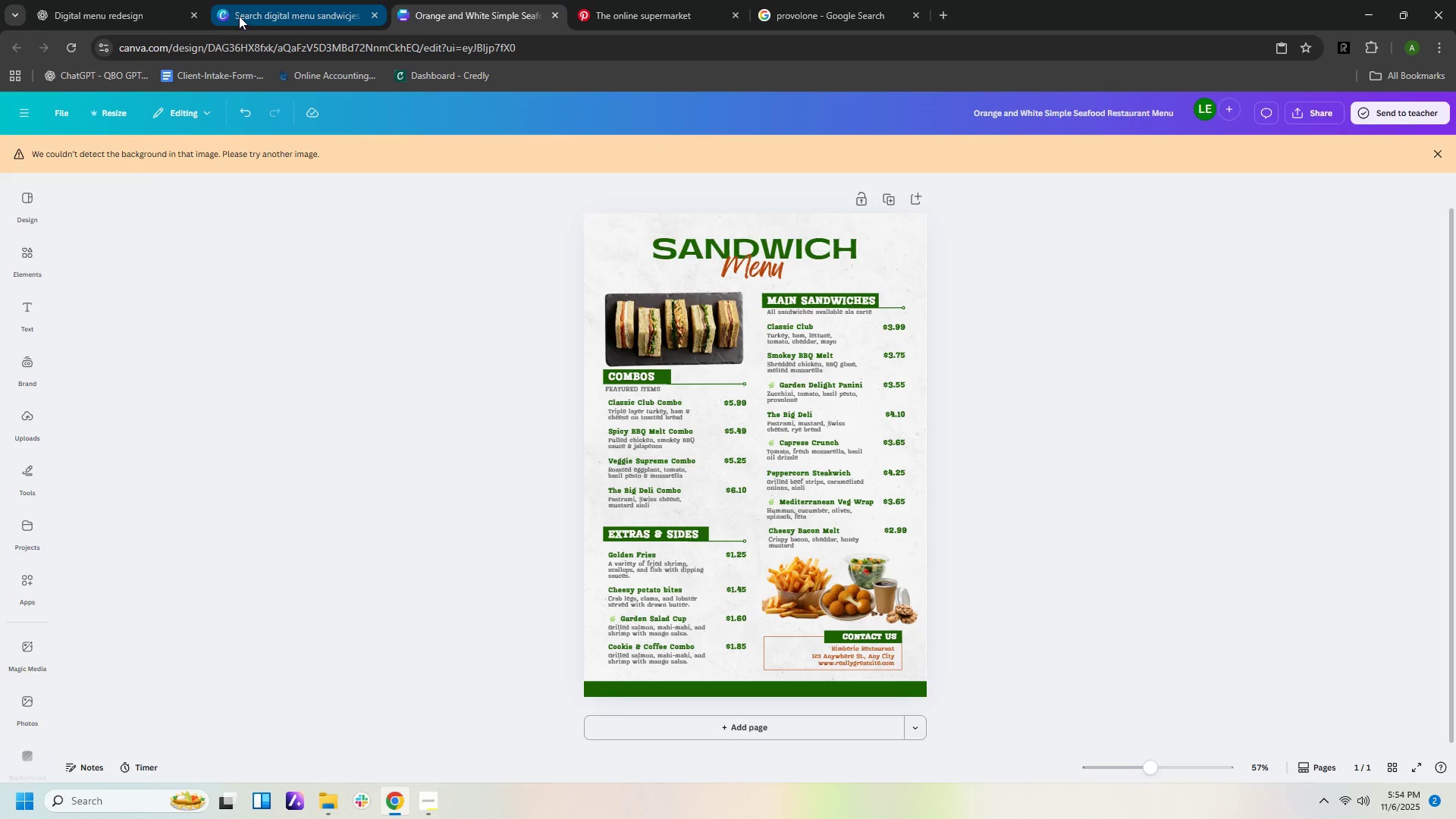 
left_click([159, 16])
 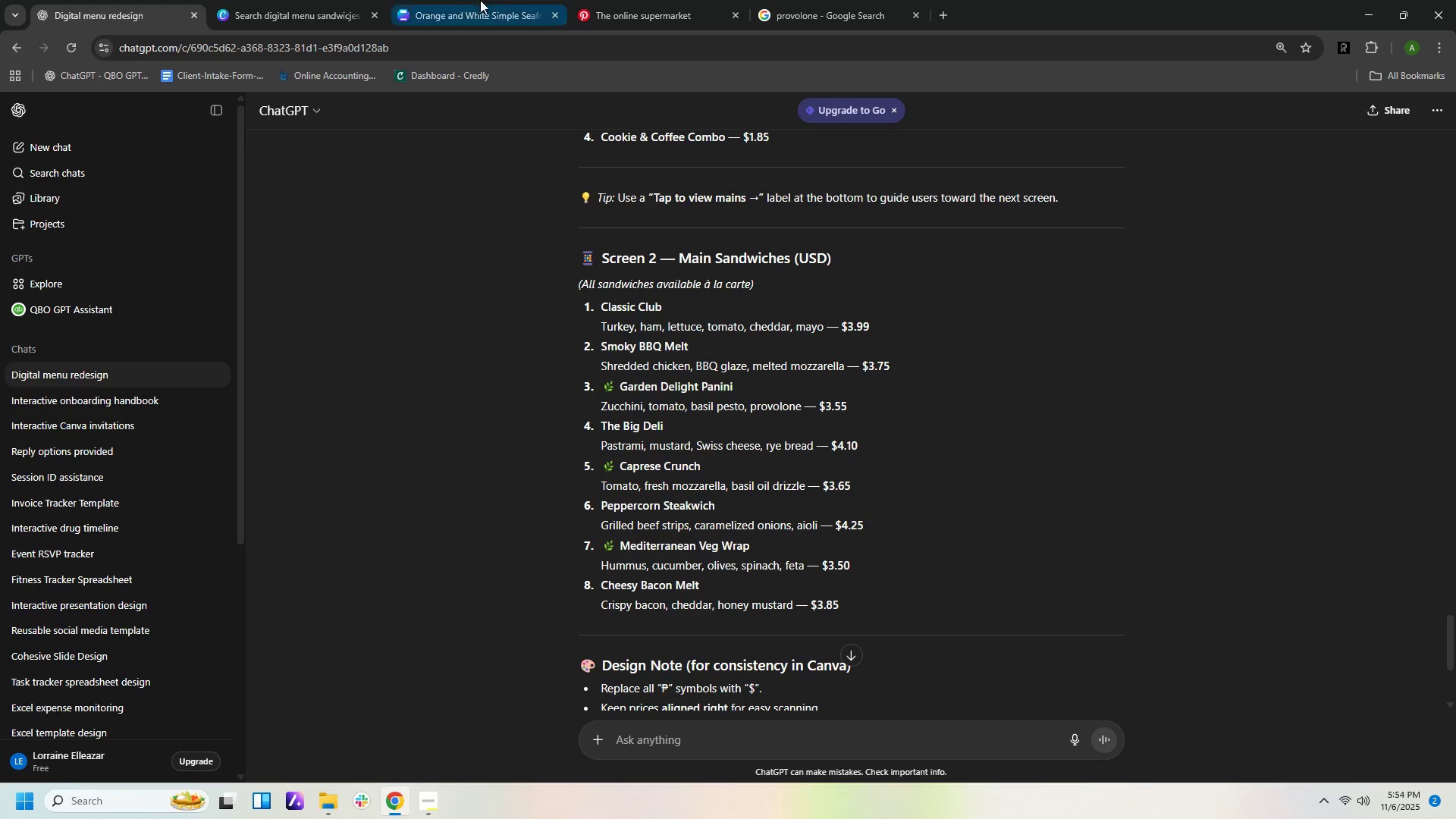 
left_click([473, 8])
 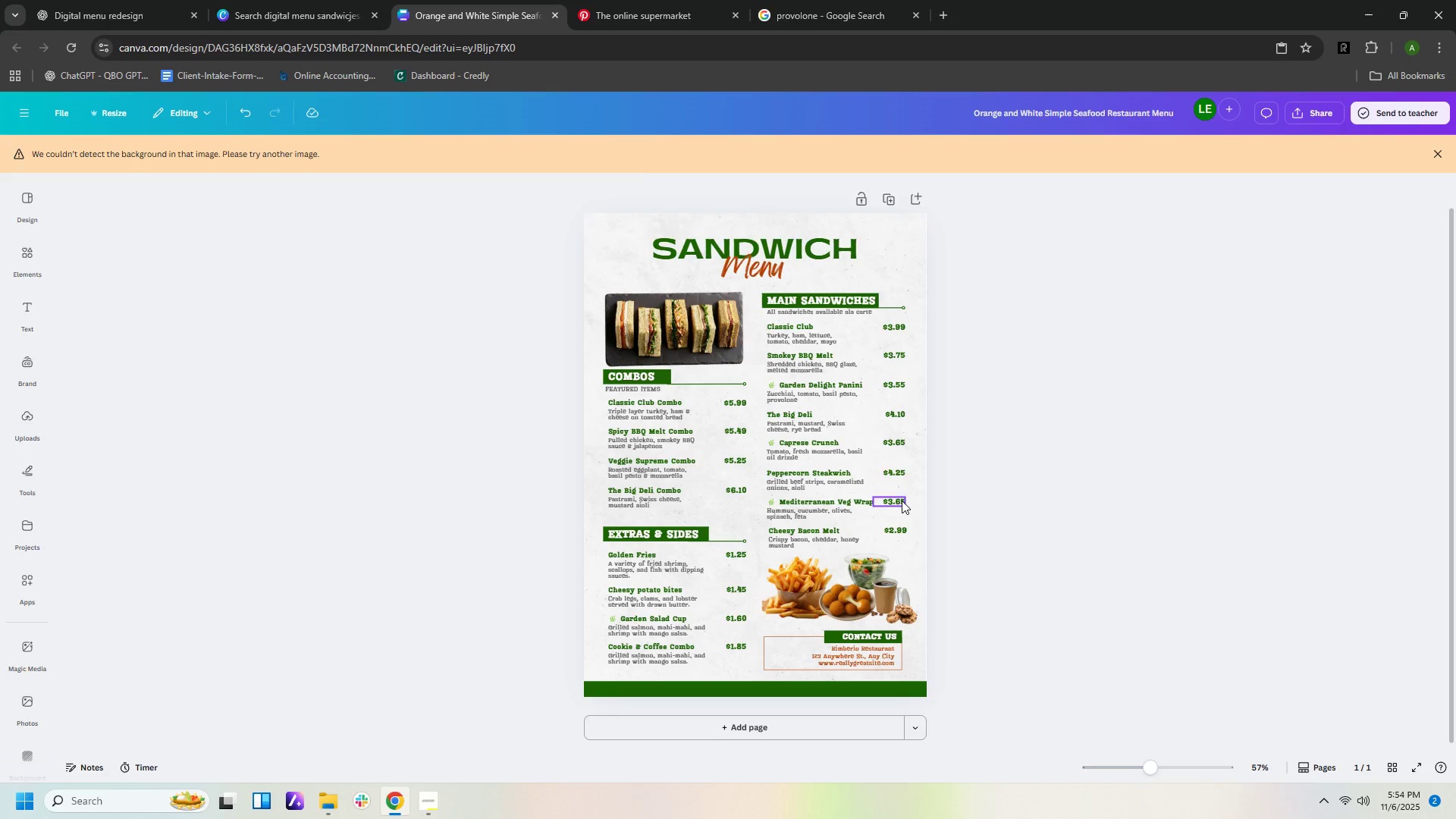 
double_click([902, 500])
 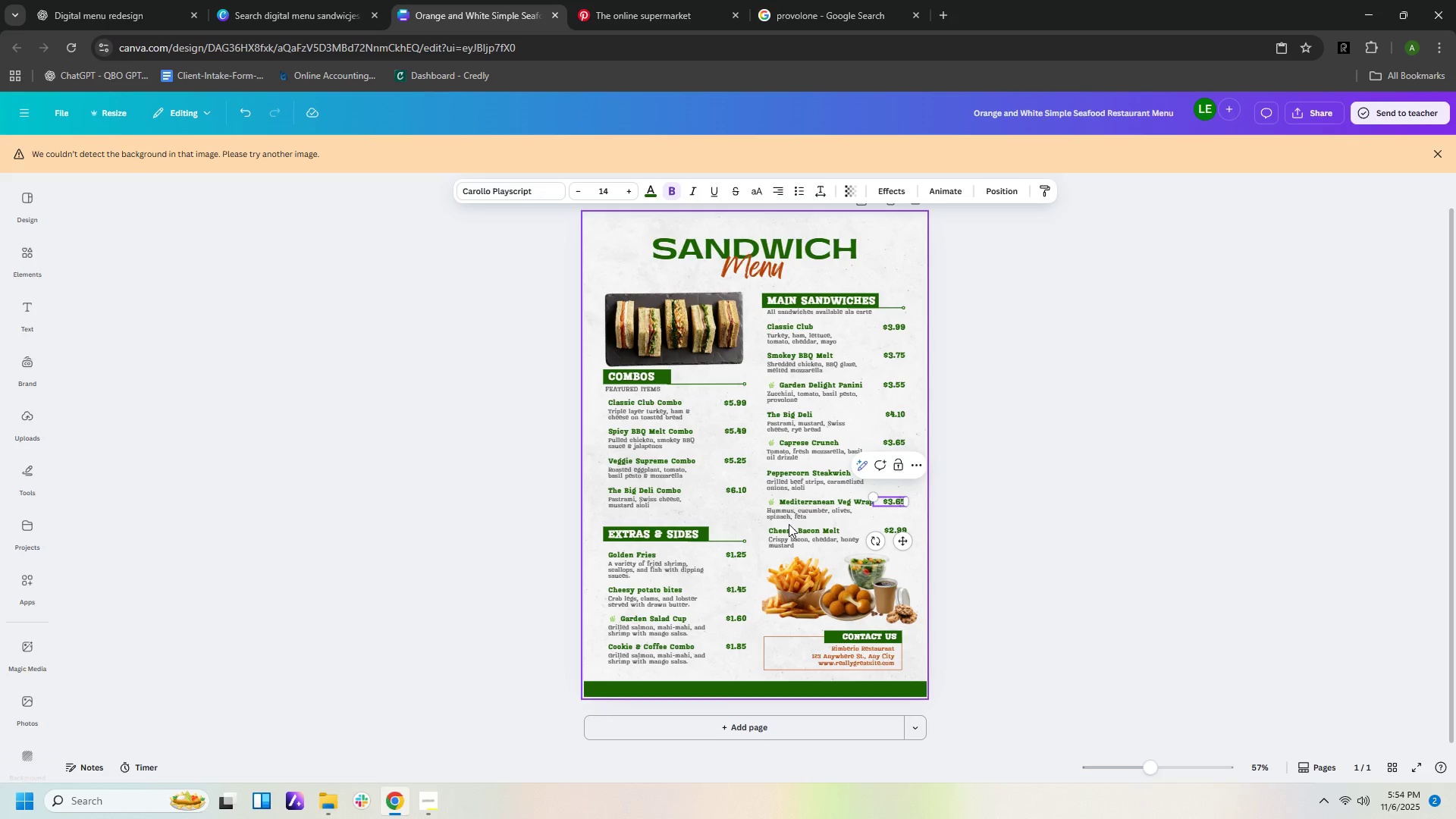 
key(Backspace)
 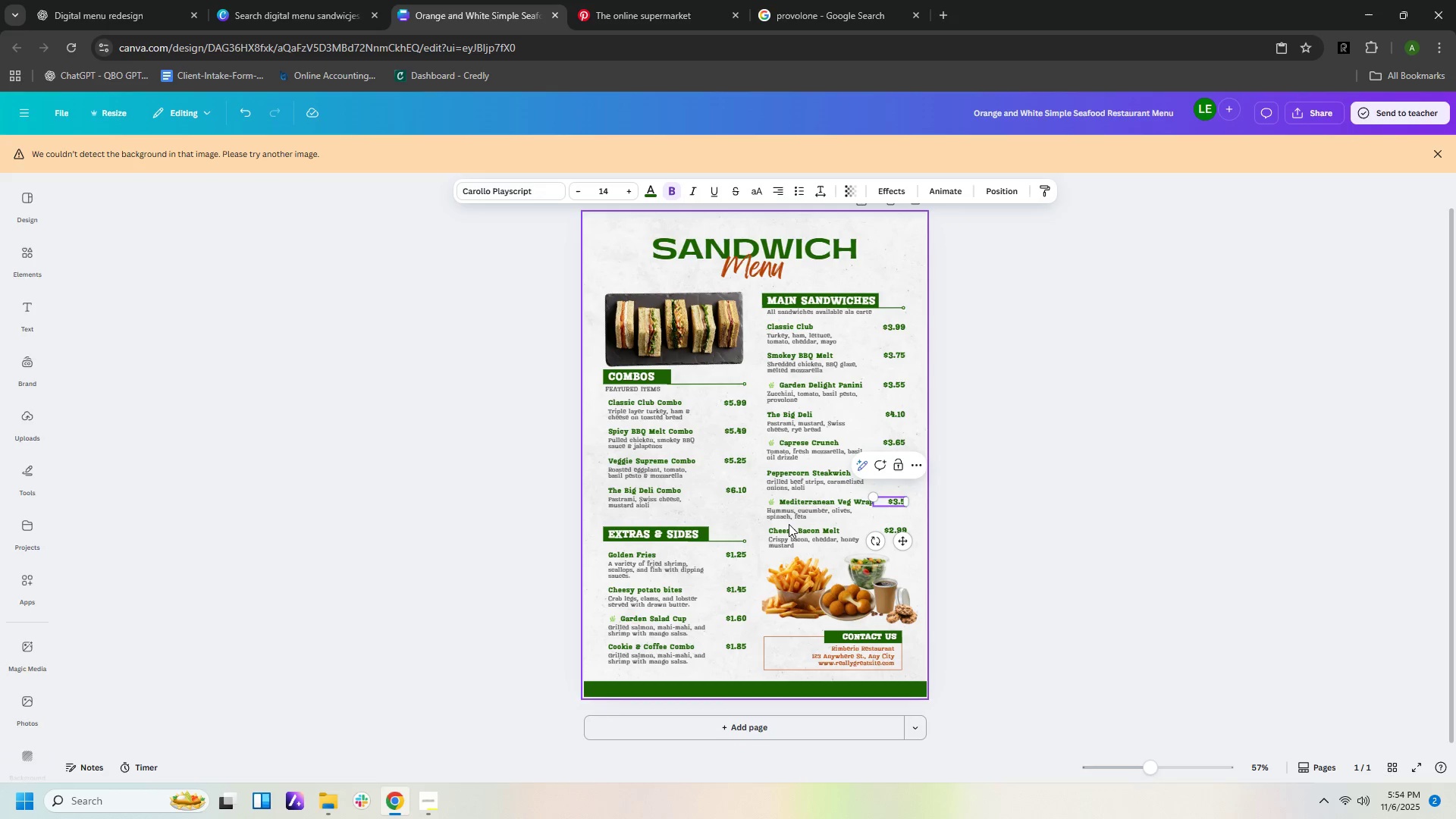 
key(ArrowRight)
 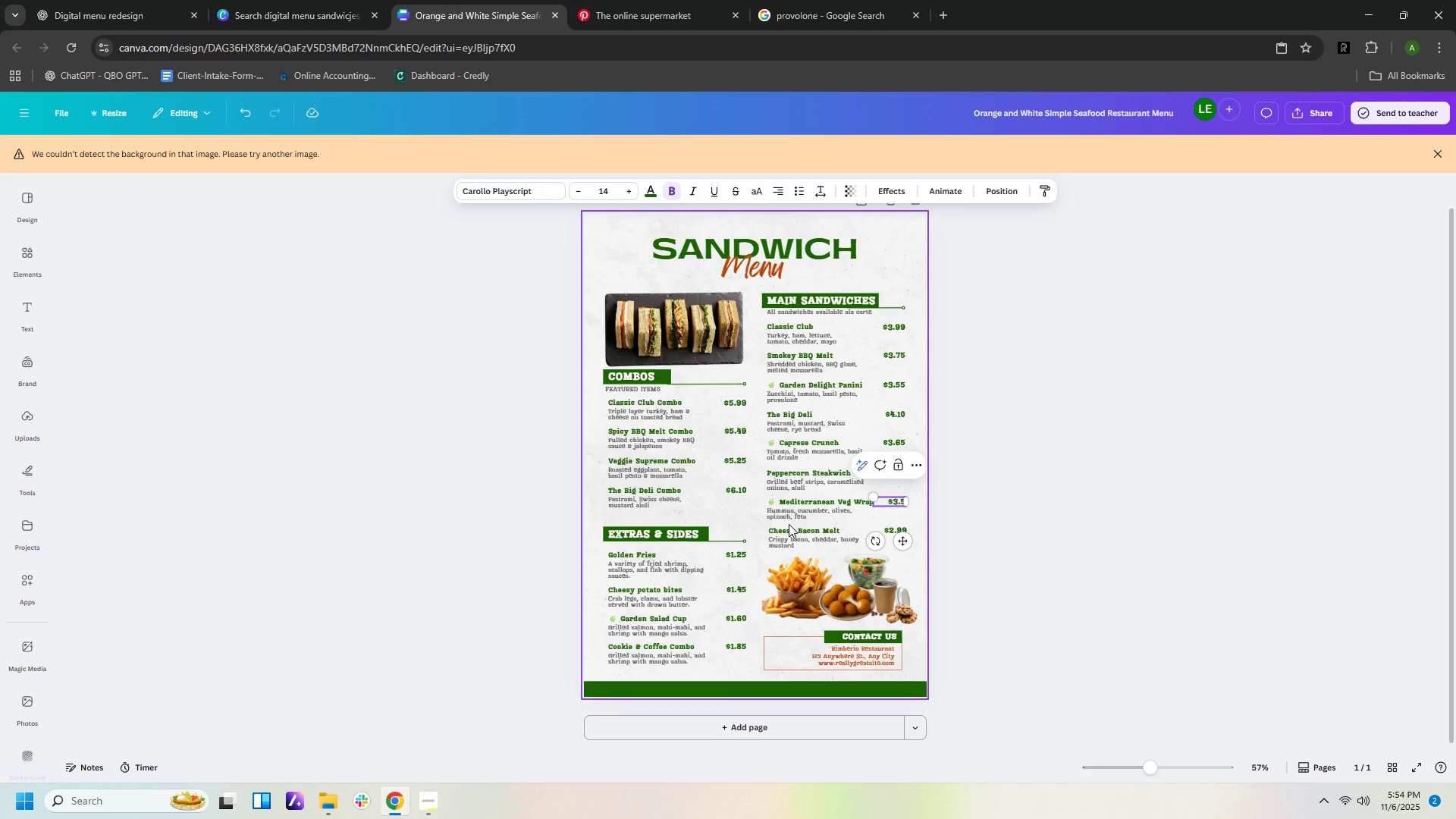 
key(Numpad0)
 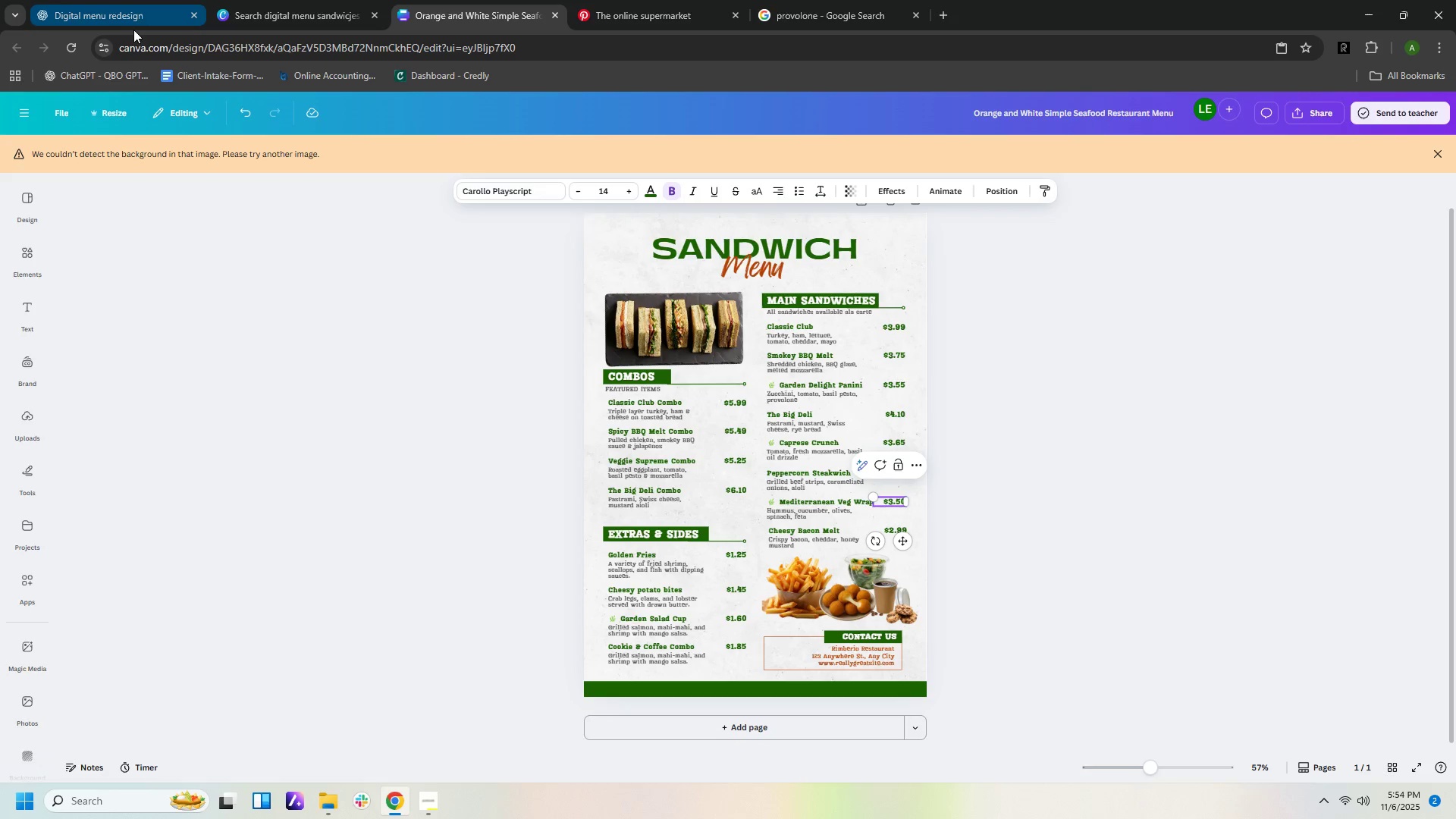 
left_click([135, 11])
 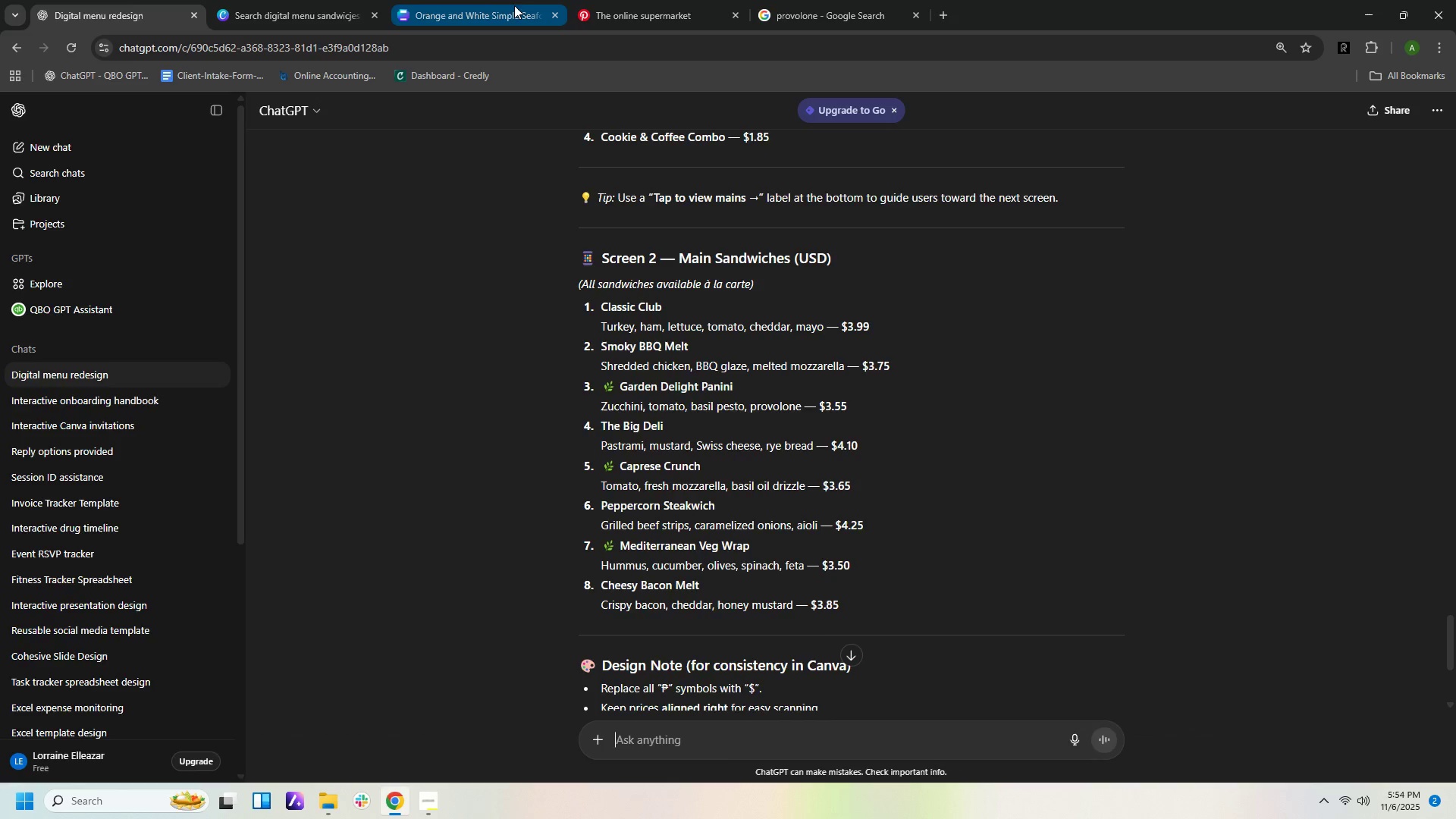 
left_click([510, 11])
 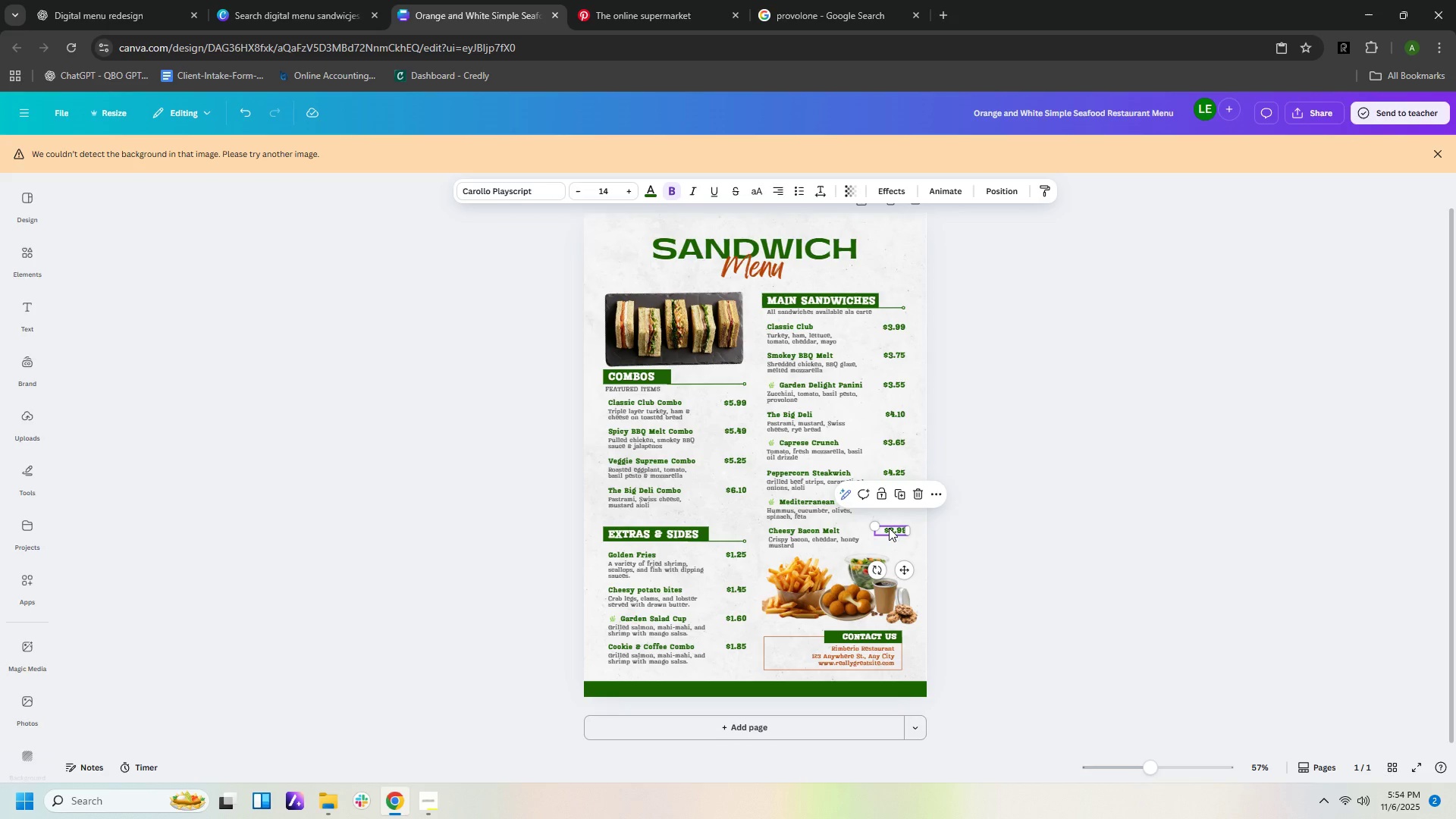 
double_click([889, 528])
 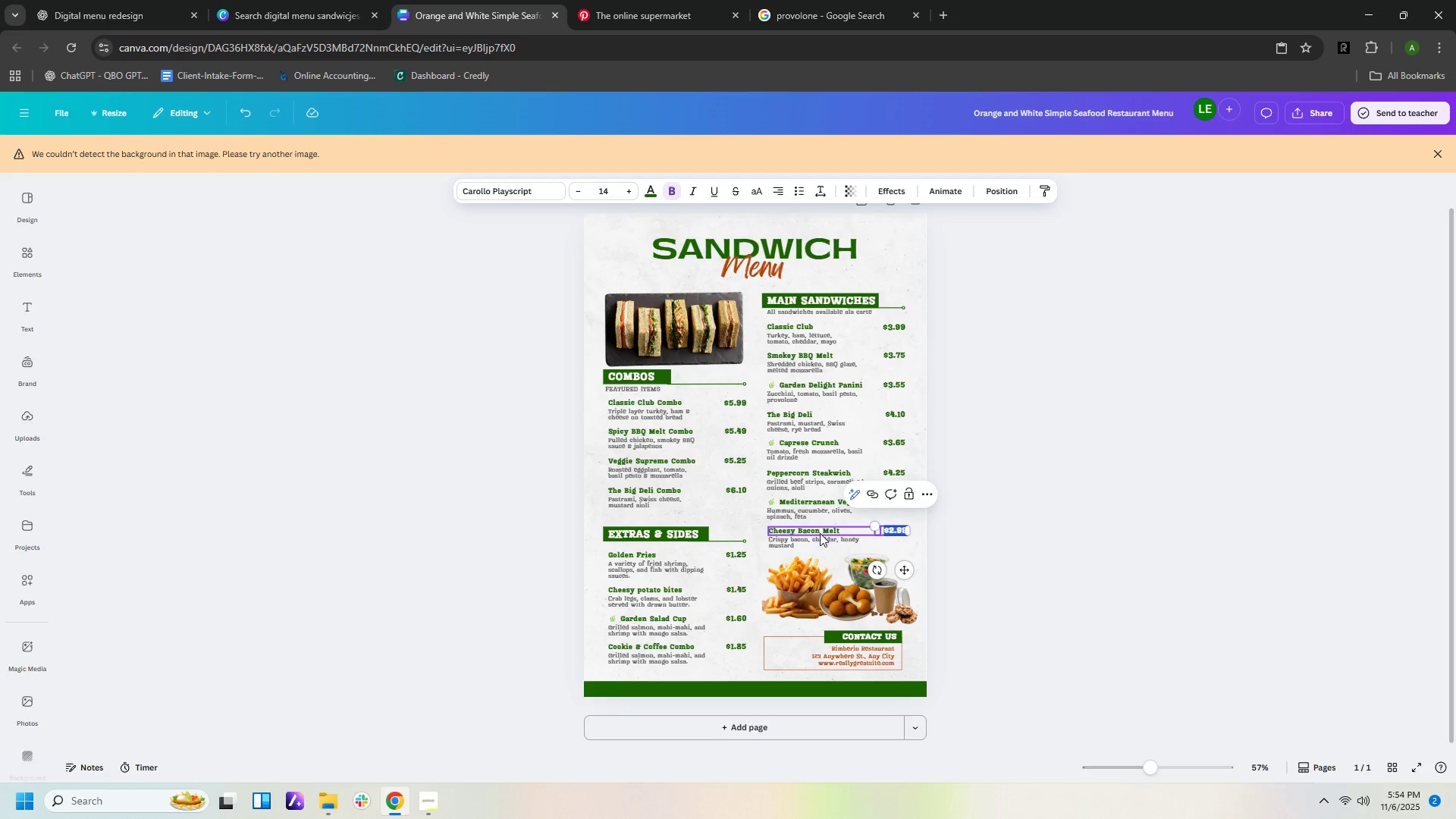 
key(ArrowRight)
 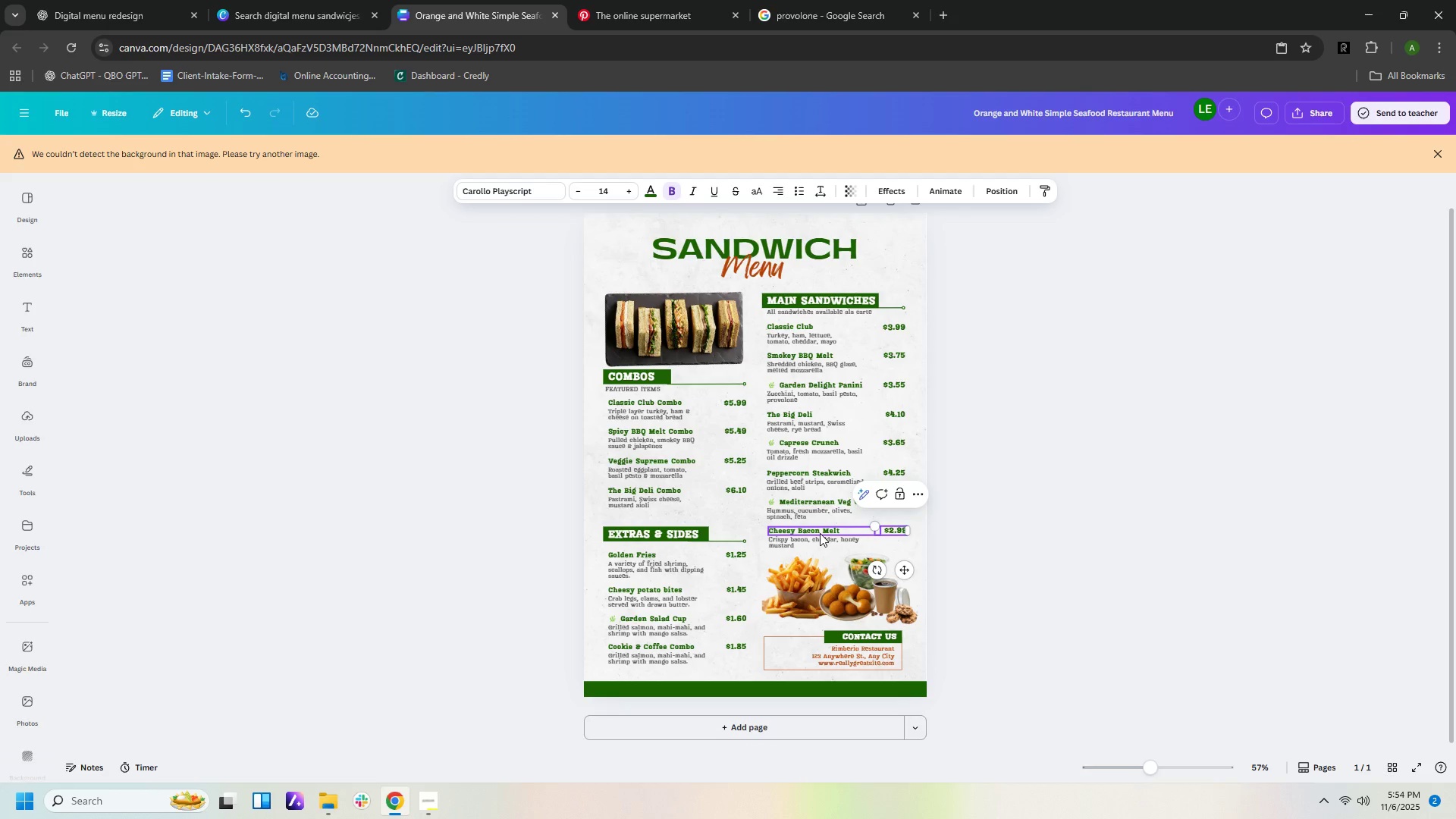 
key(Backspace)
 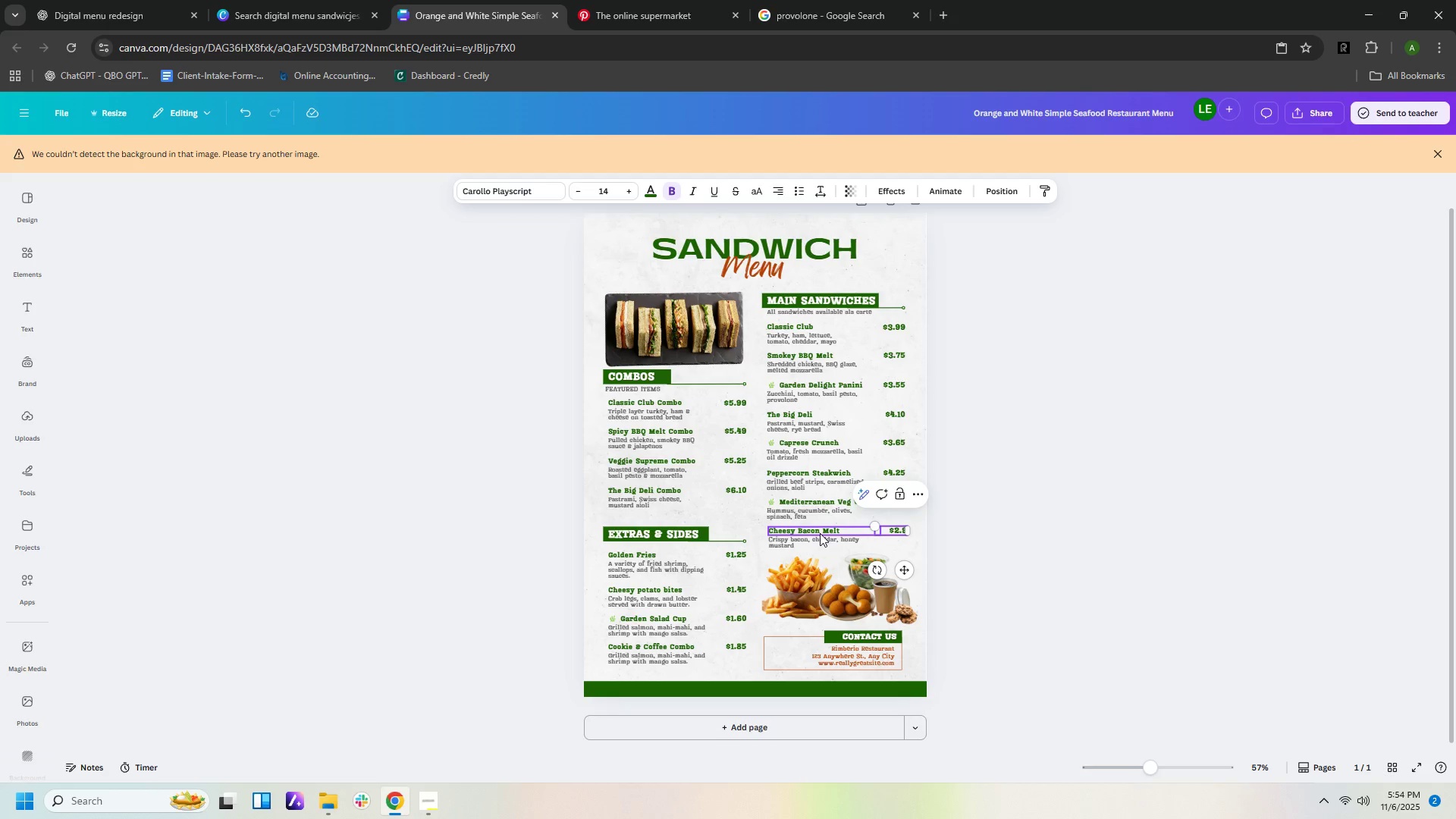 
key(Backspace)
 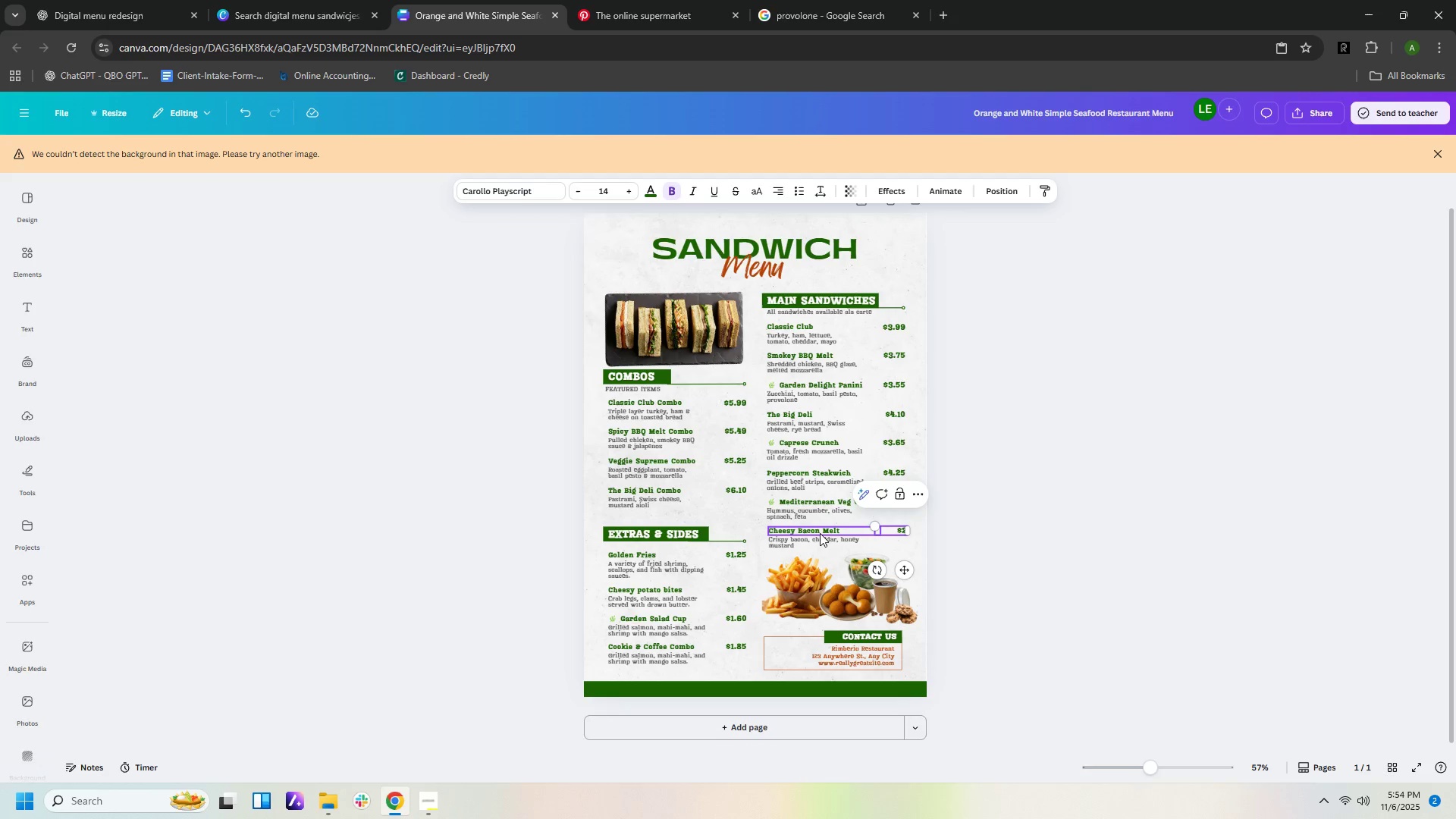 
key(Backspace)
 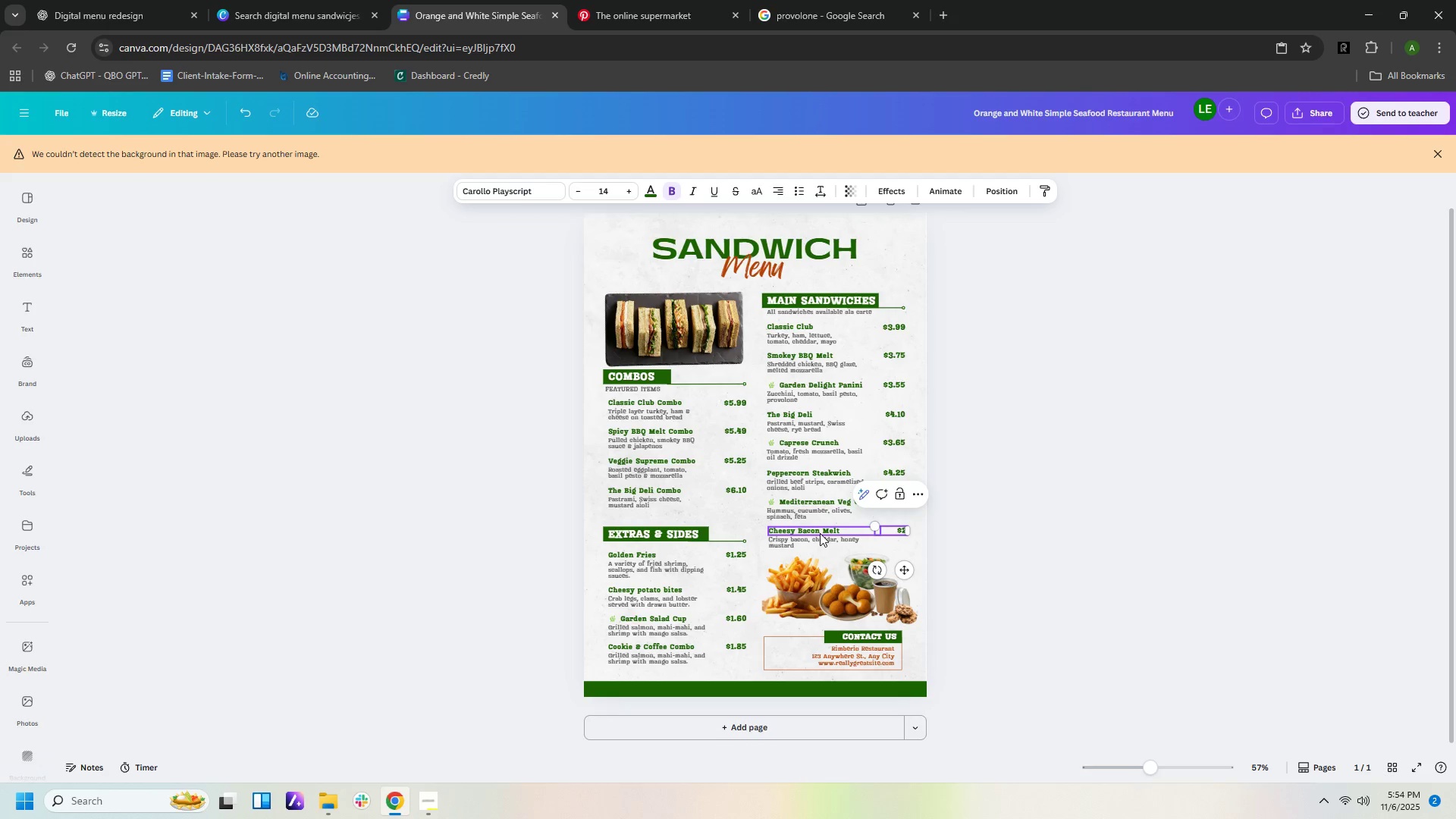 
key(Backspace)
 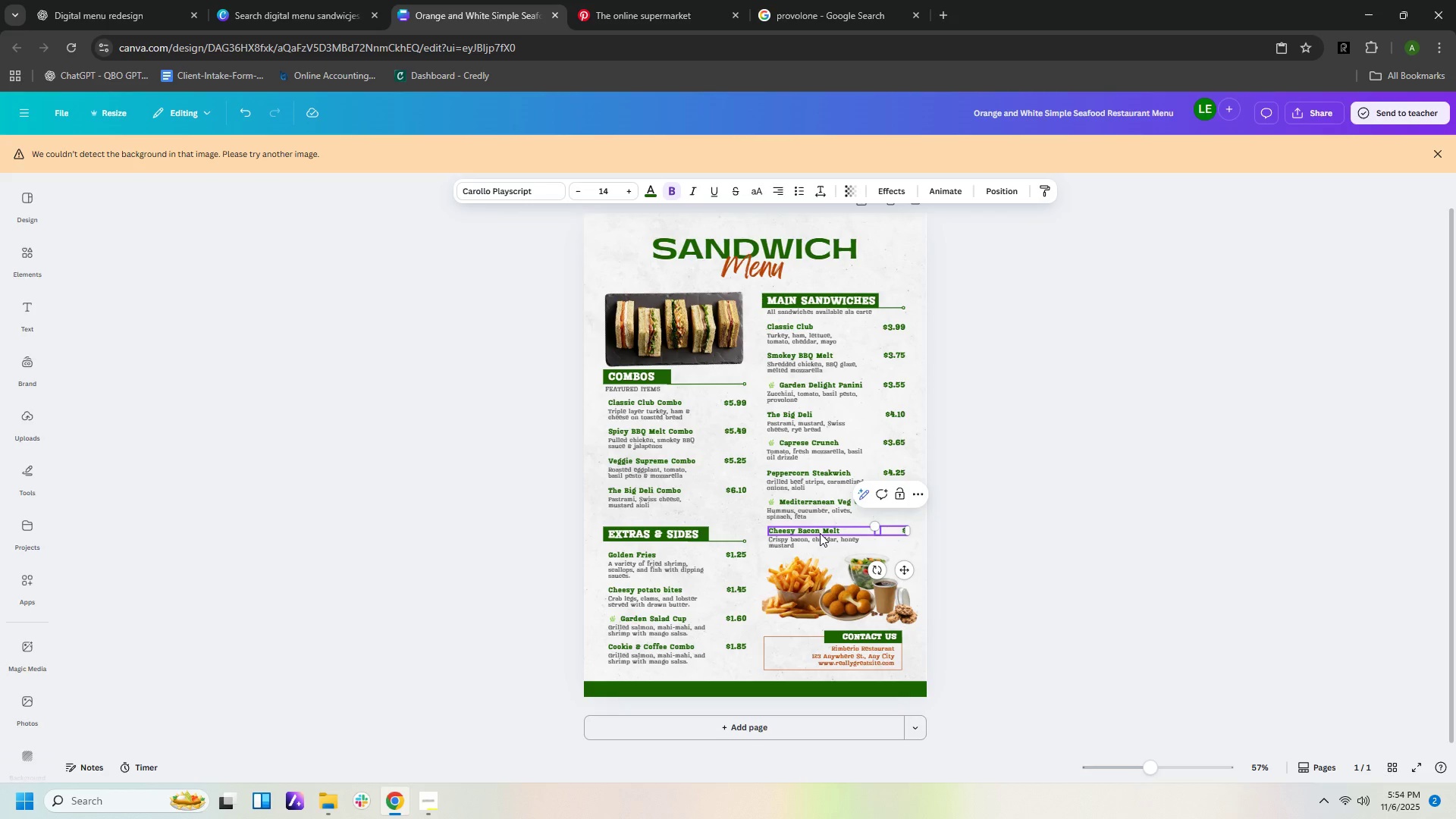 
key(Numpad3)
 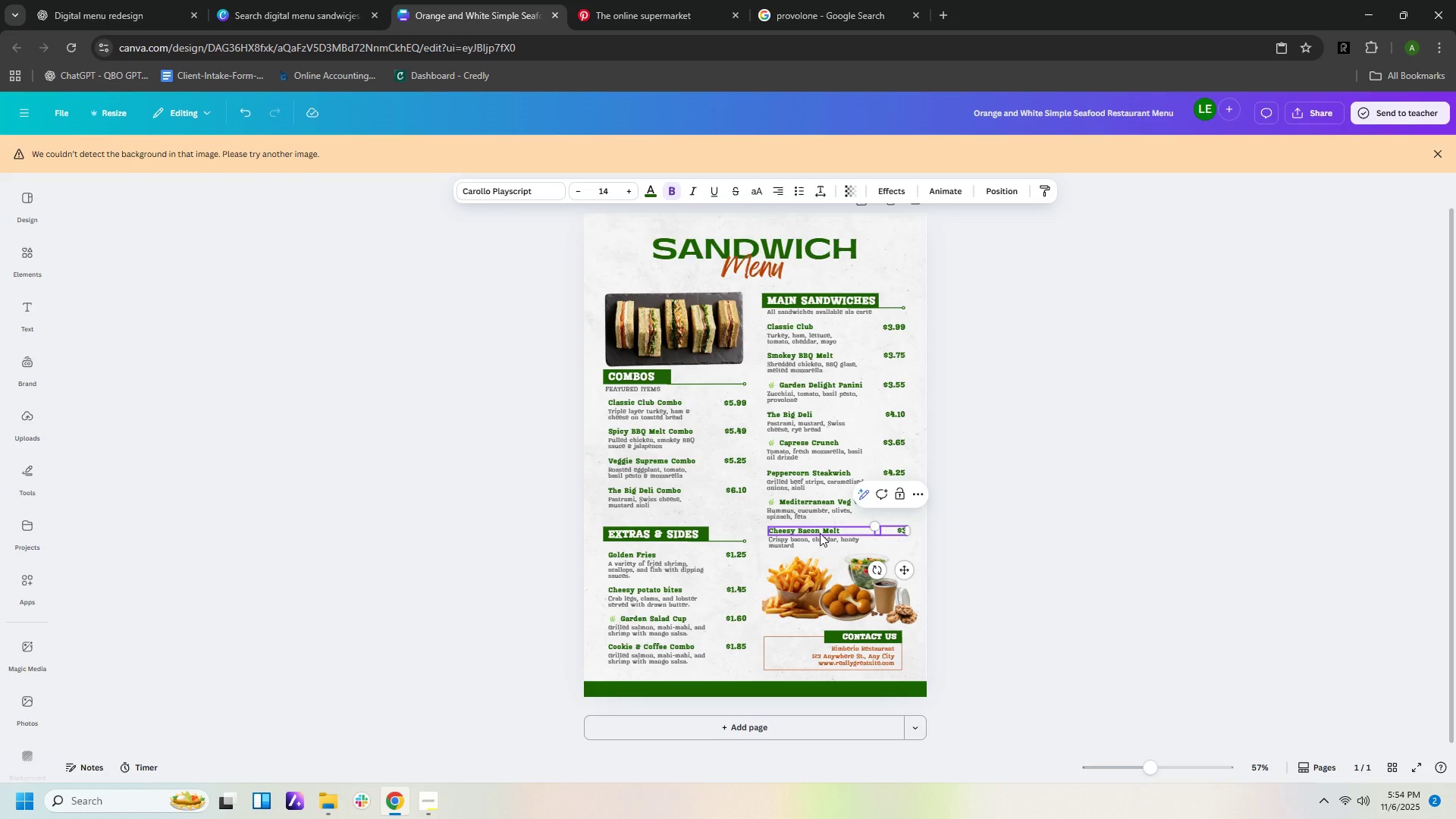 
key(NumpadDecimal)
 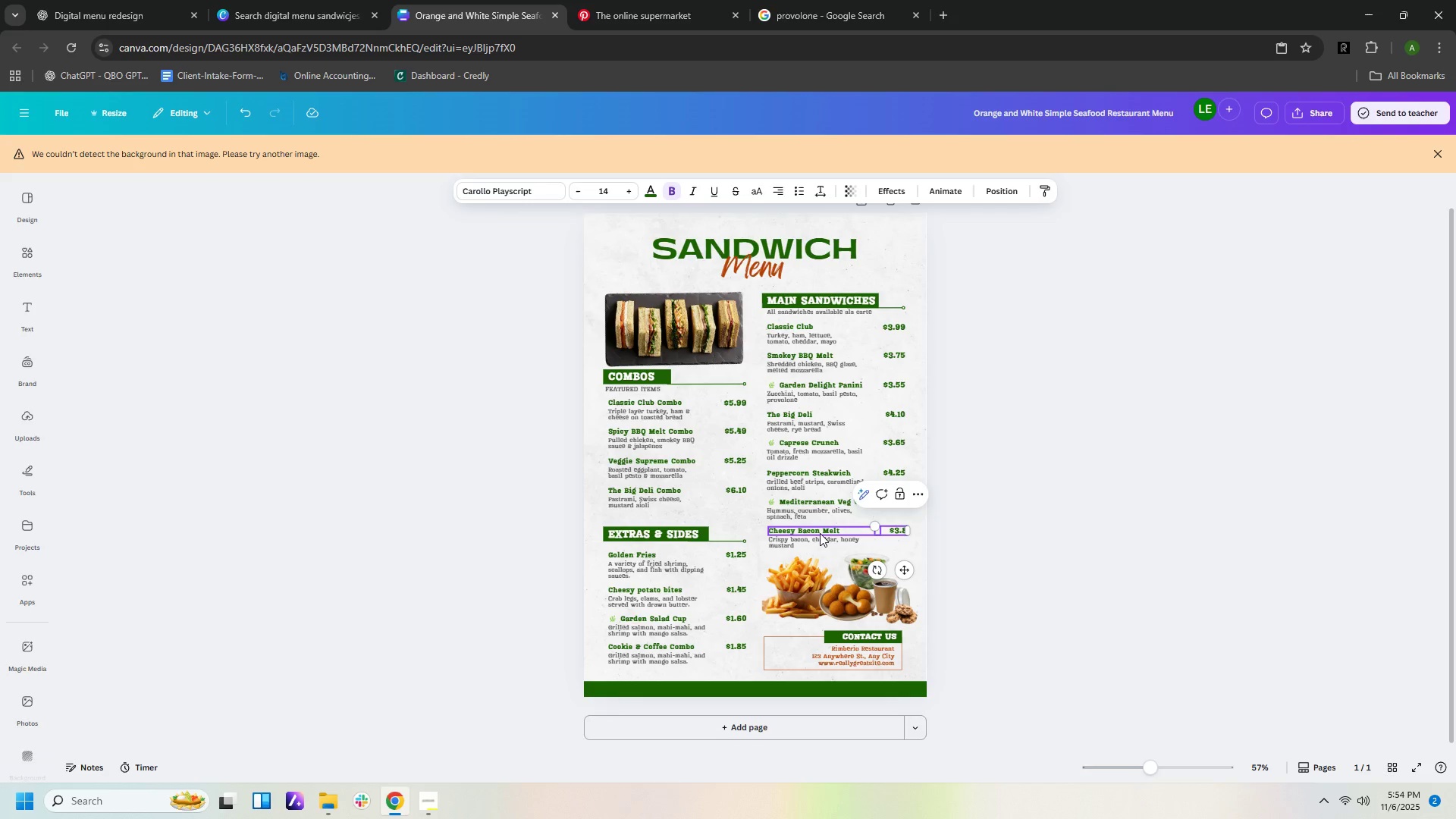 
key(Numpad8)
 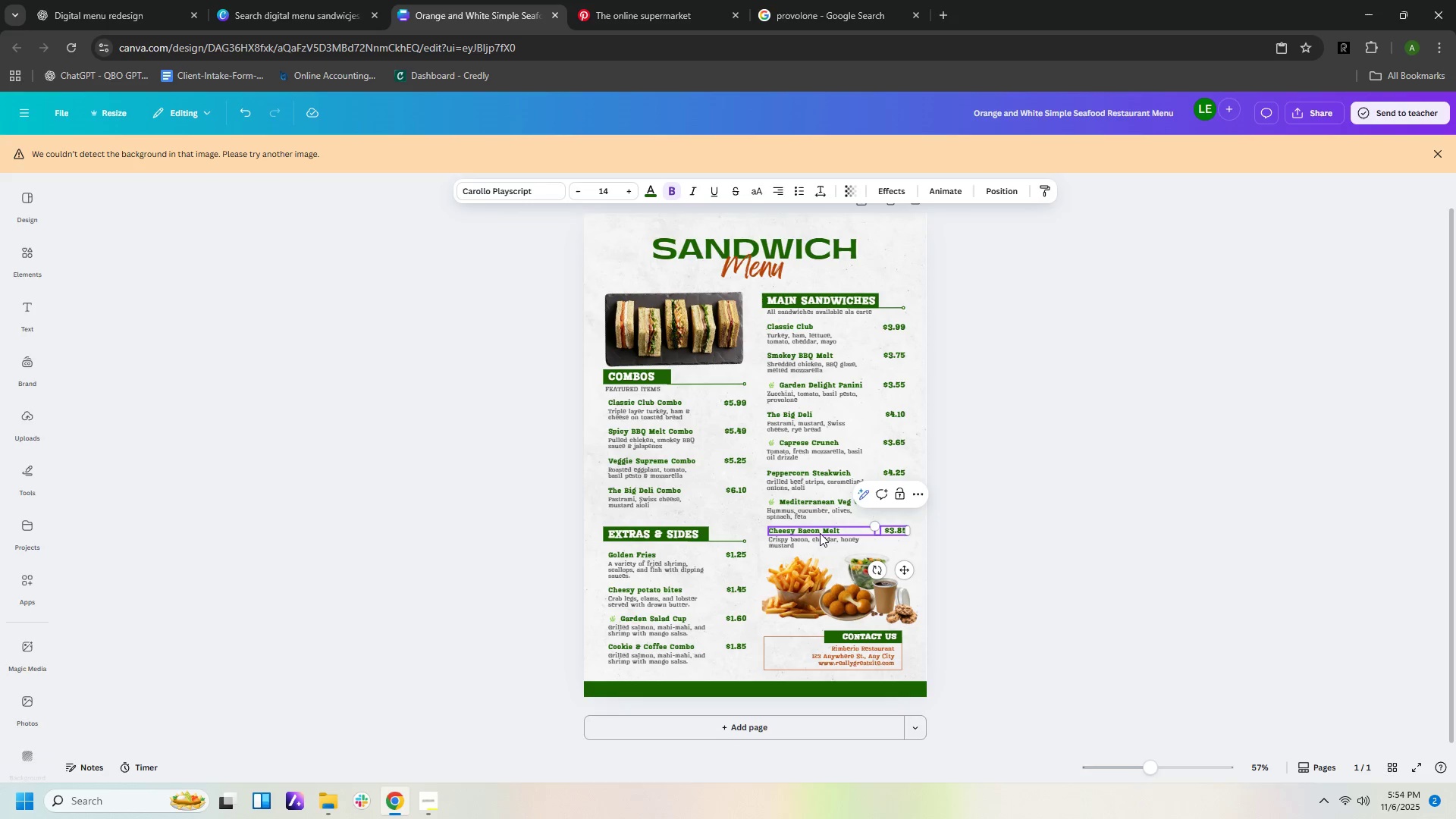 
key(Numpad5)
 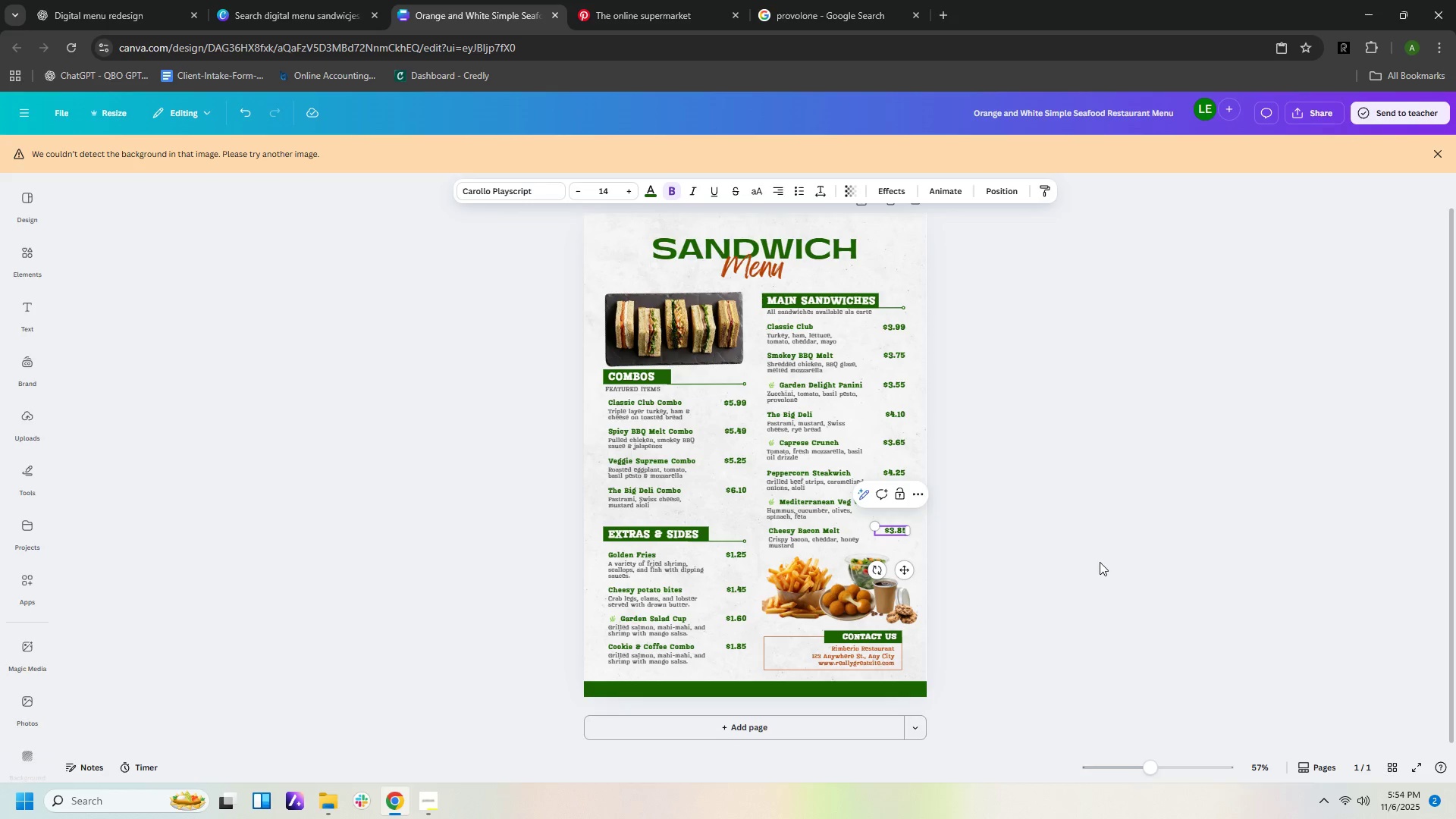 
left_click([1100, 562])
 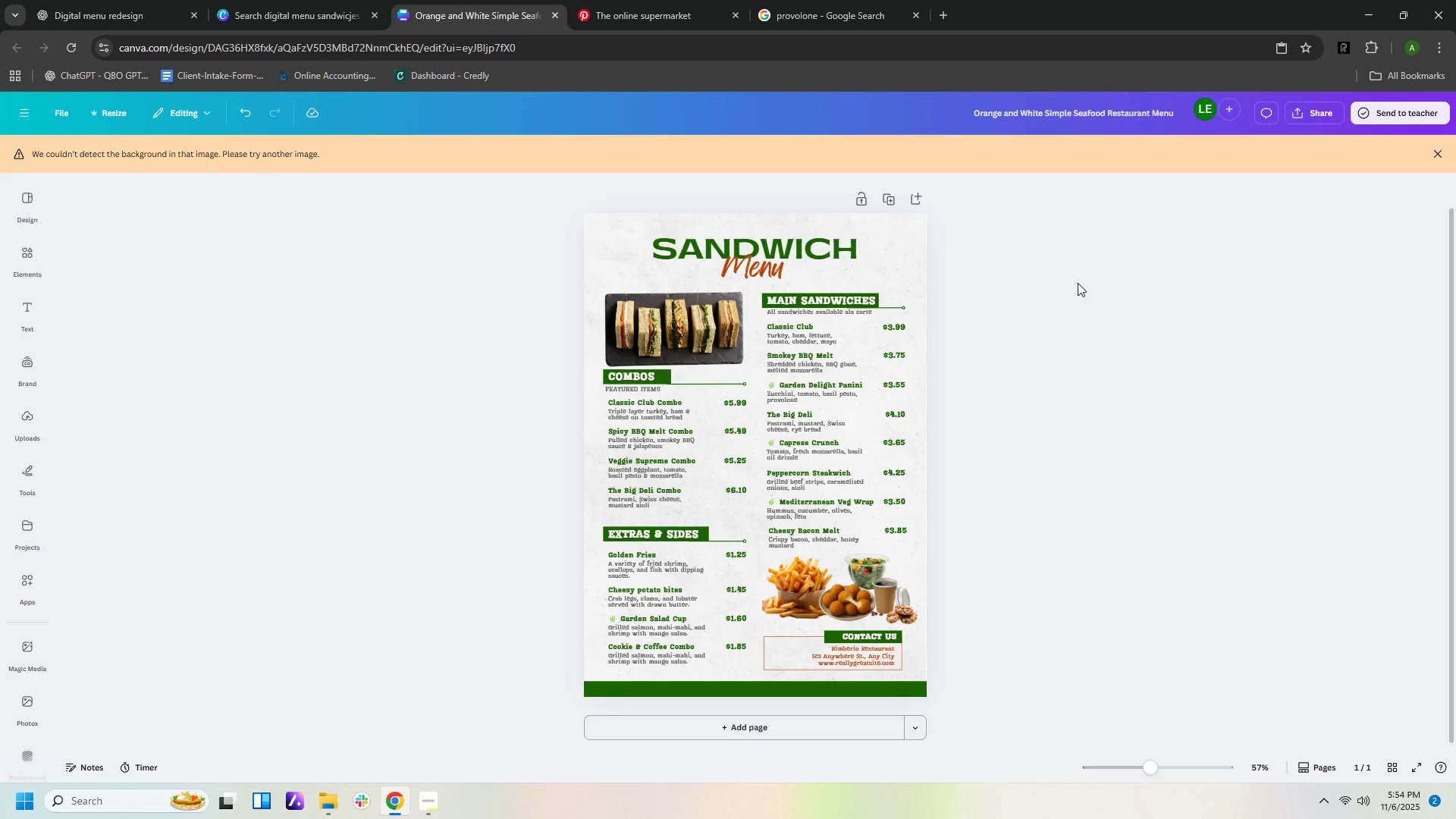 
wait(5.7)
 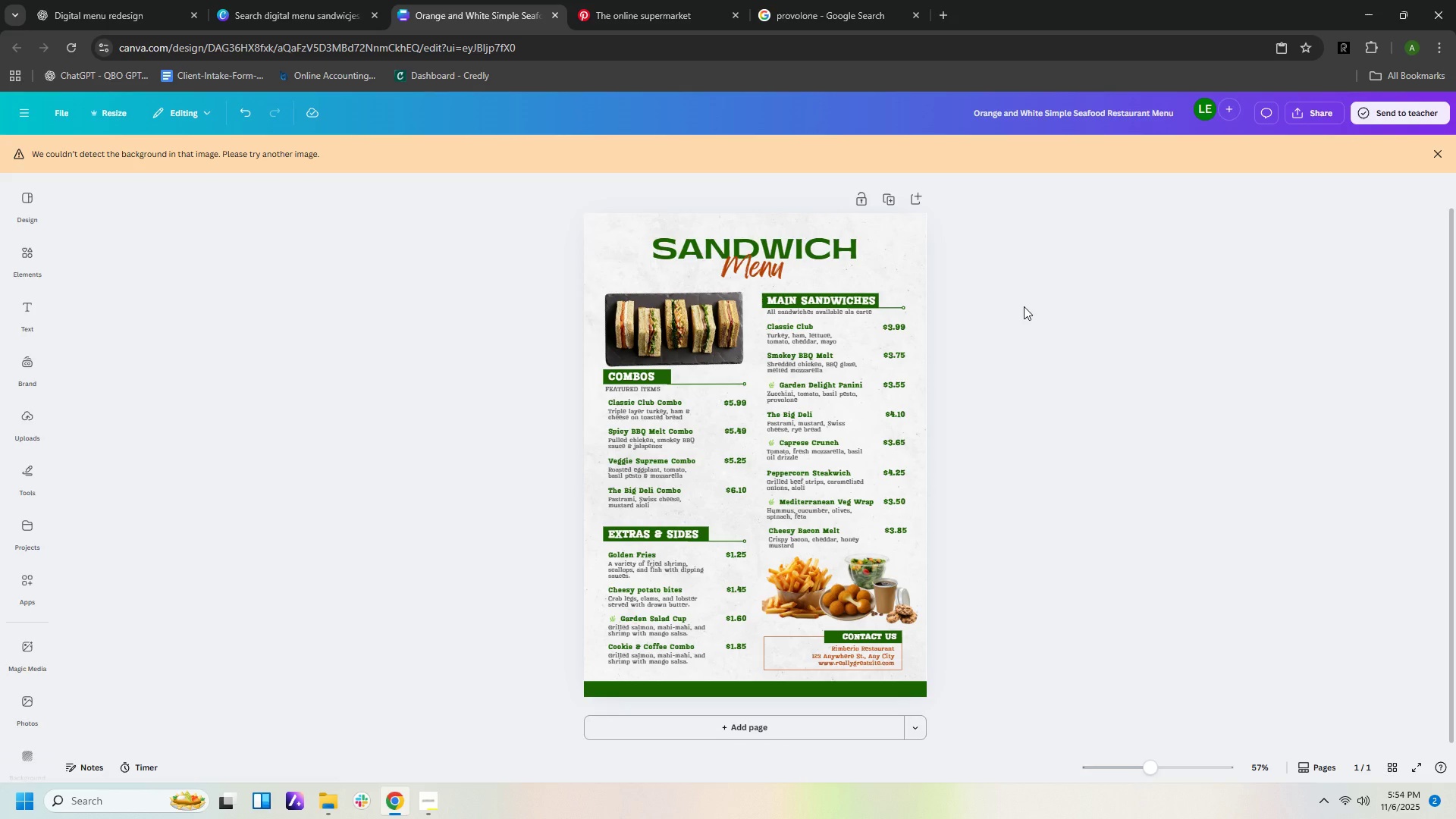 
hold_key(key=ControlLeft, duration=1.06)
scroll: coordinate [1166, 410], scroll_direction: down, amount: 2.0
 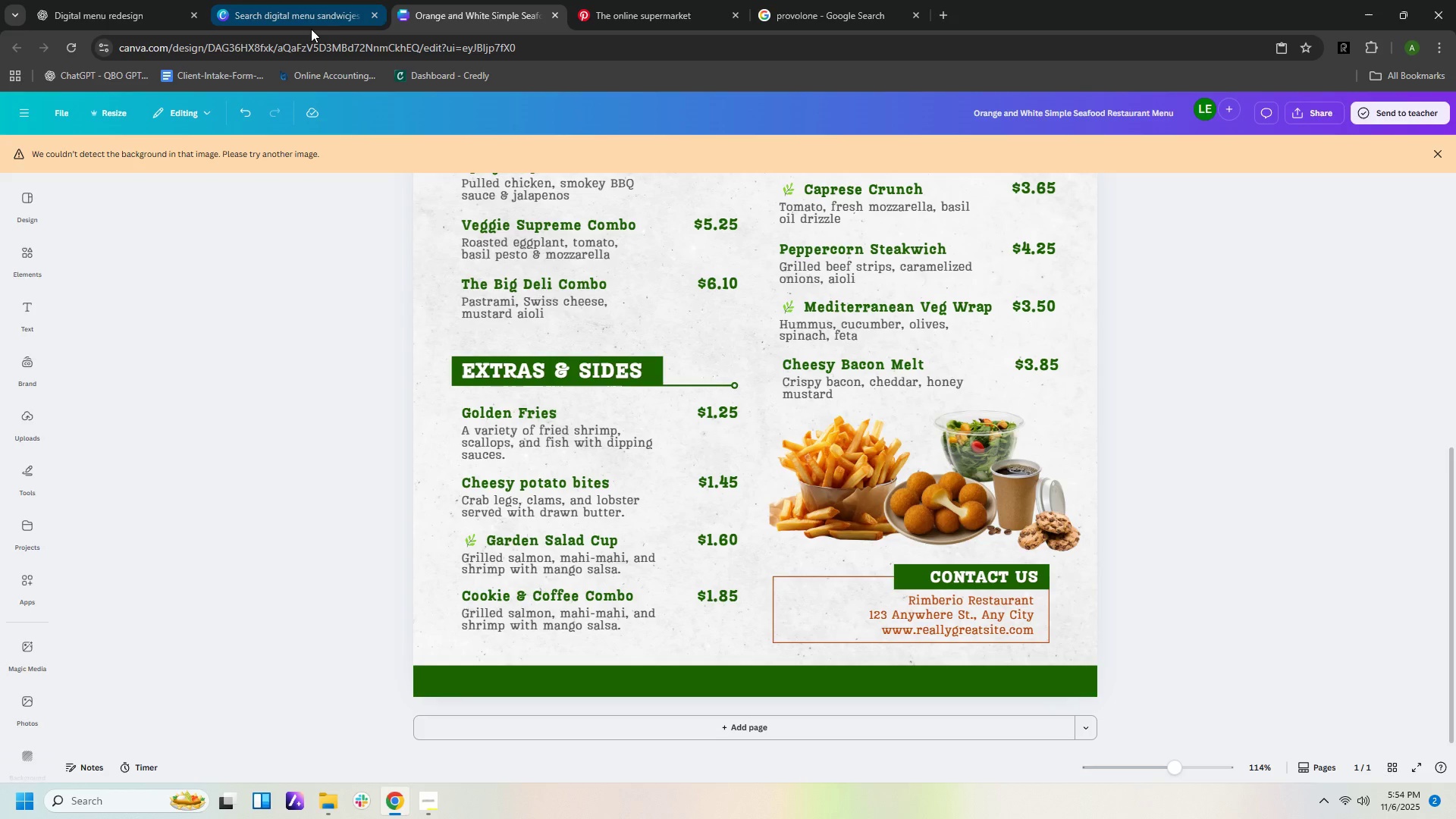 
left_click([149, 23])
 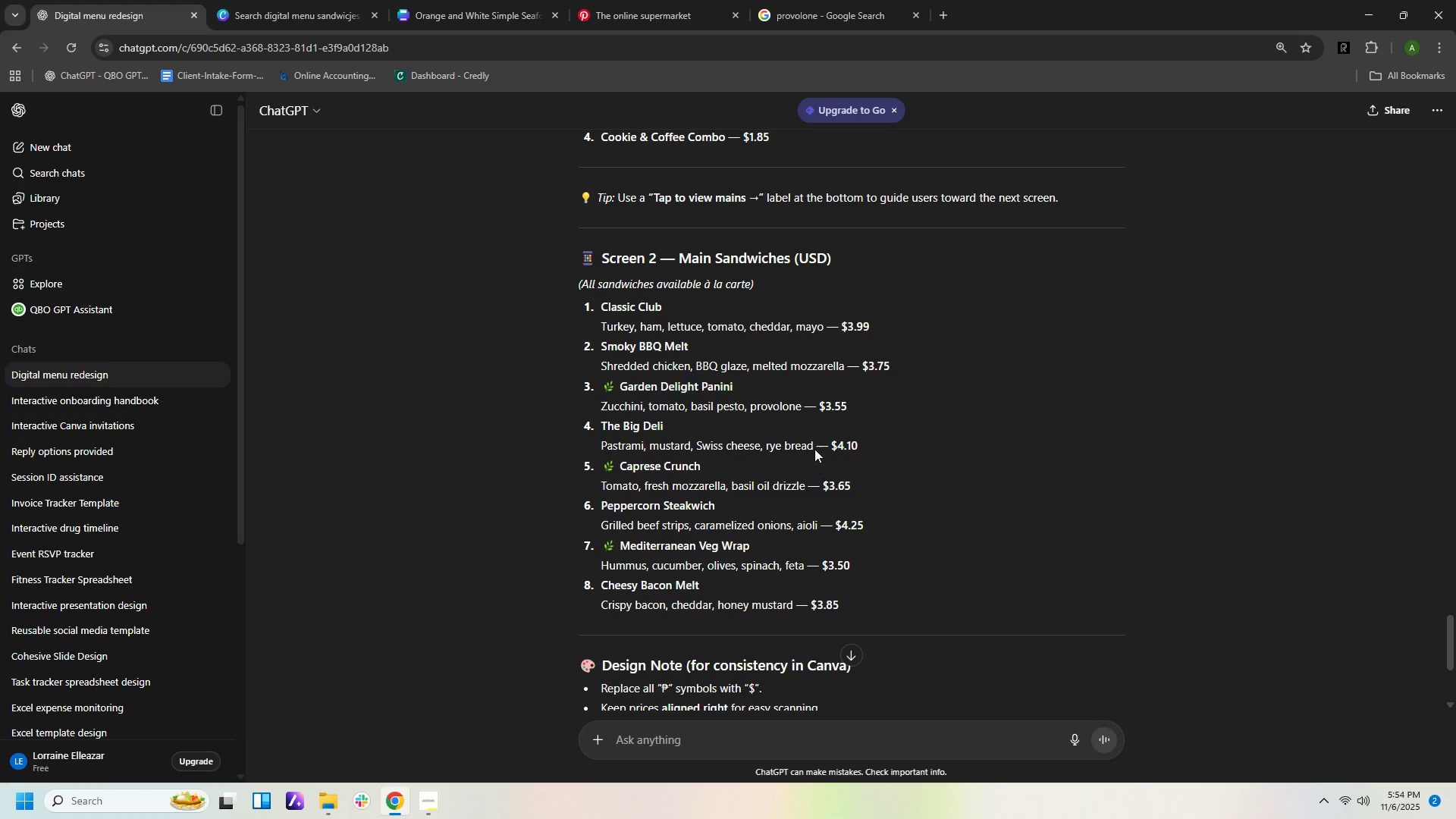 
scroll: coordinate [814, 446], scroll_direction: down, amount: 3.0
 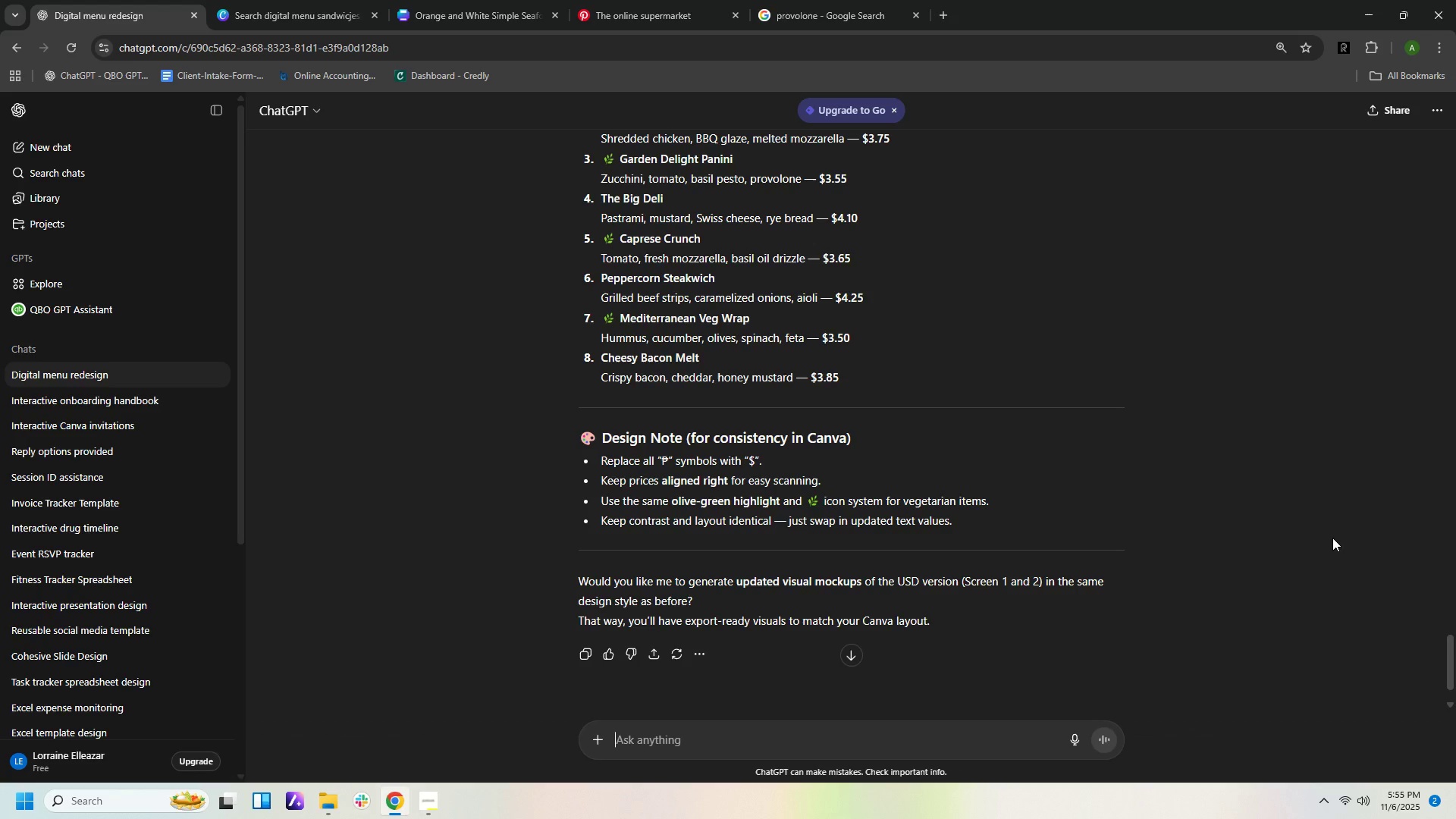 
wait(14.92)
 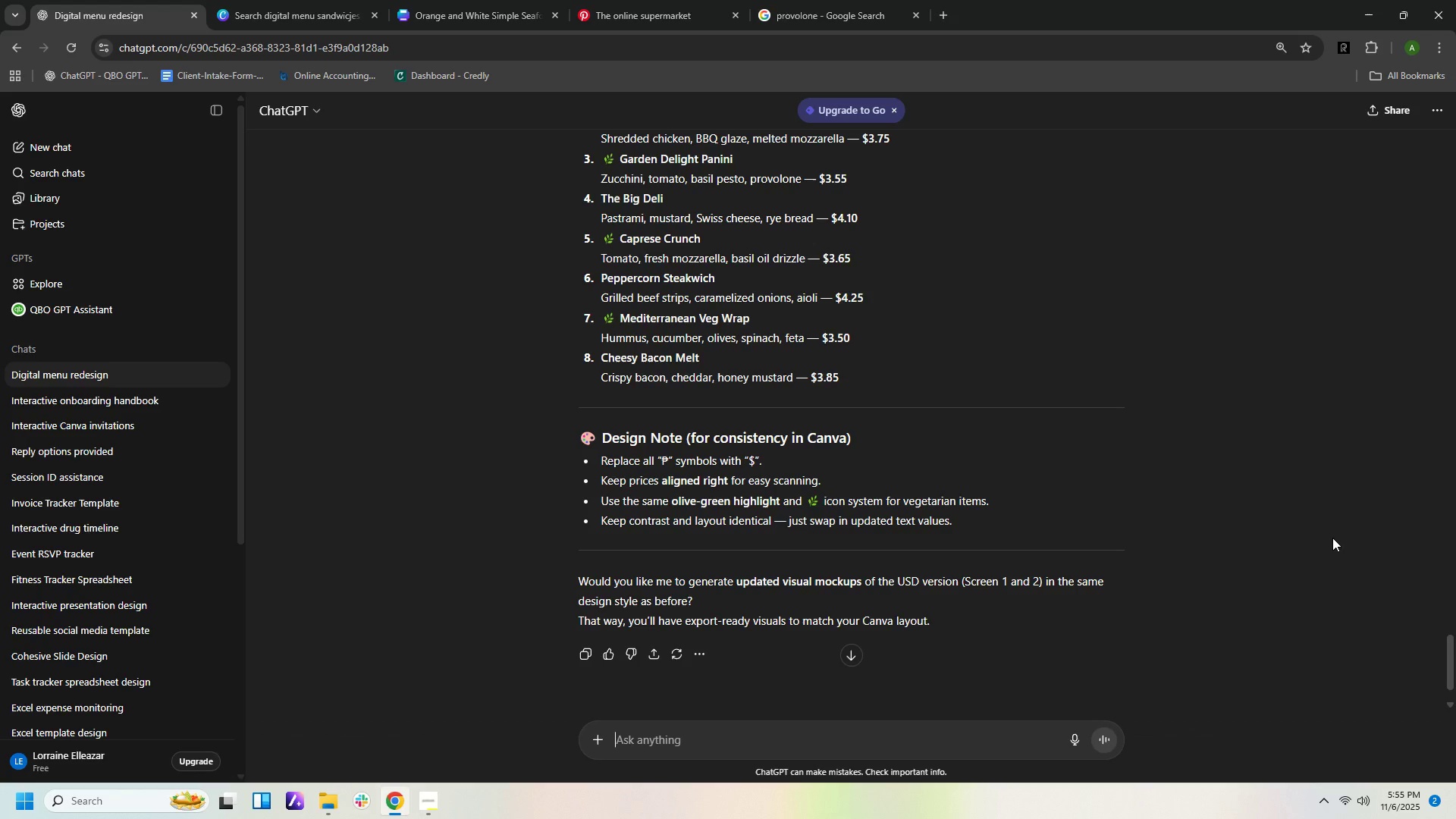 
scroll: coordinate [1316, 621], scroll_direction: down, amount: 1.0
 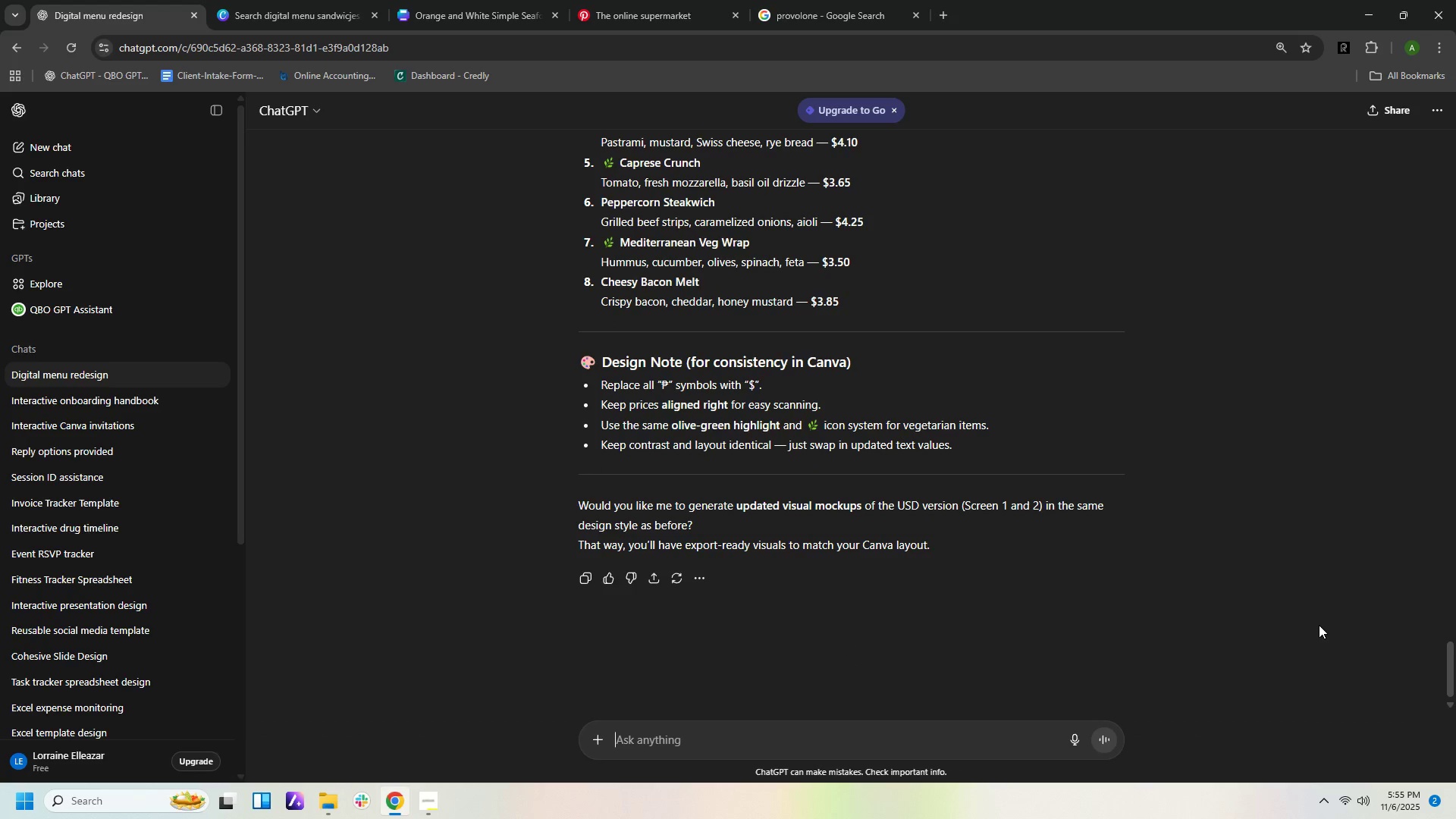 
scroll: coordinate [1322, 614], scroll_direction: up, amount: 12.0
 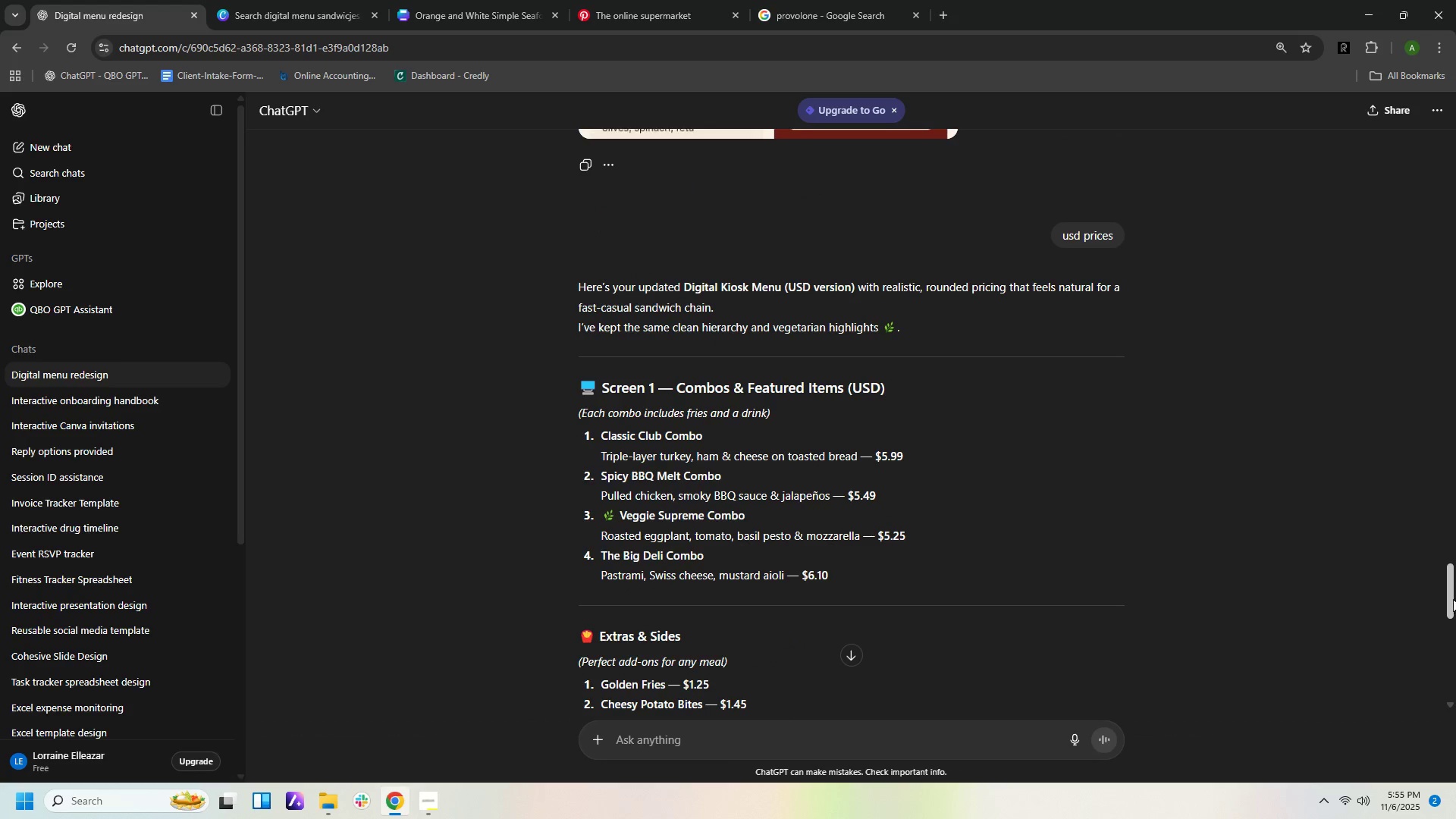 
left_click_drag(start_coordinate=[1450, 598], to_coordinate=[1438, 99])
 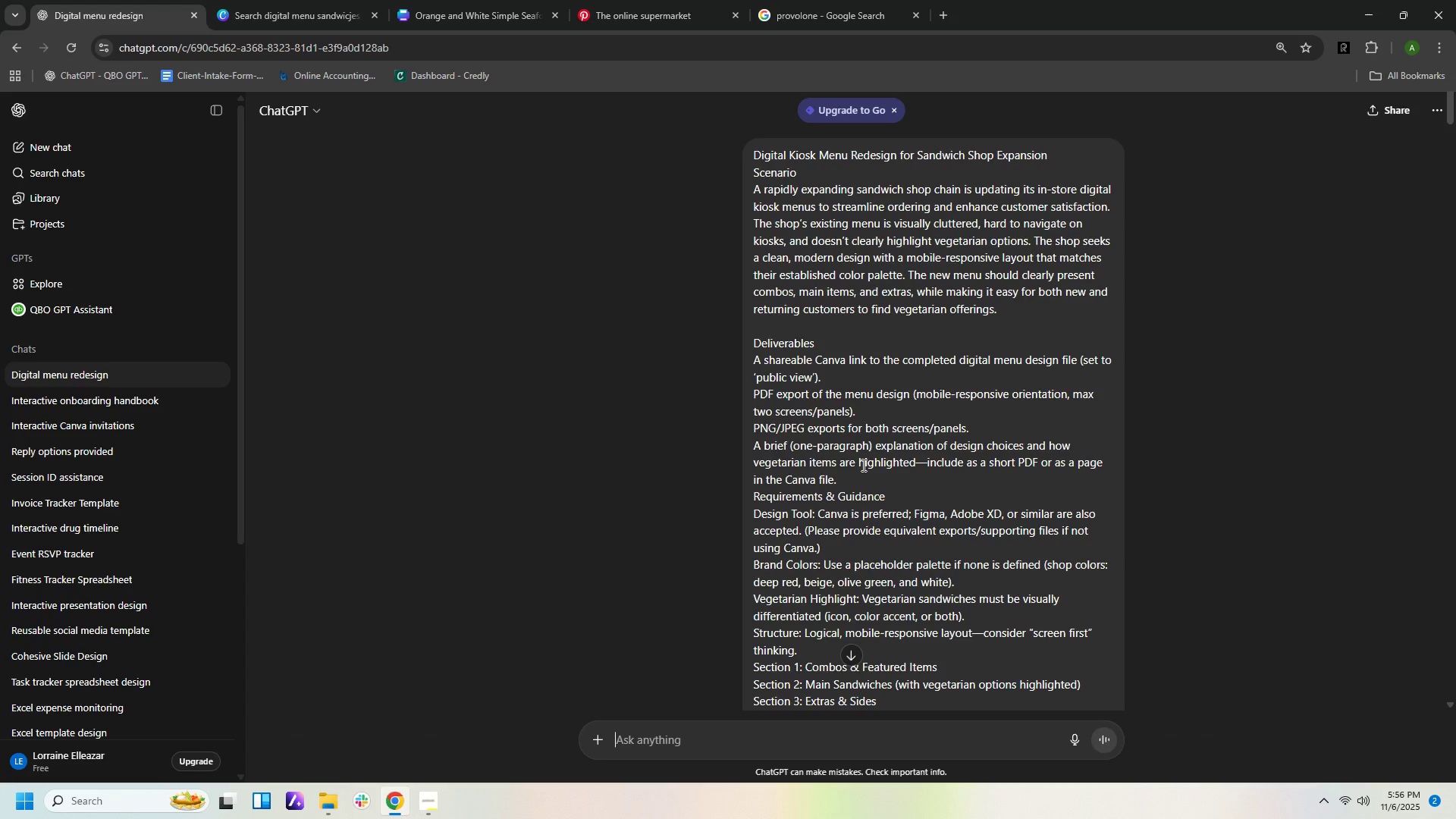 
wait(48.03)
 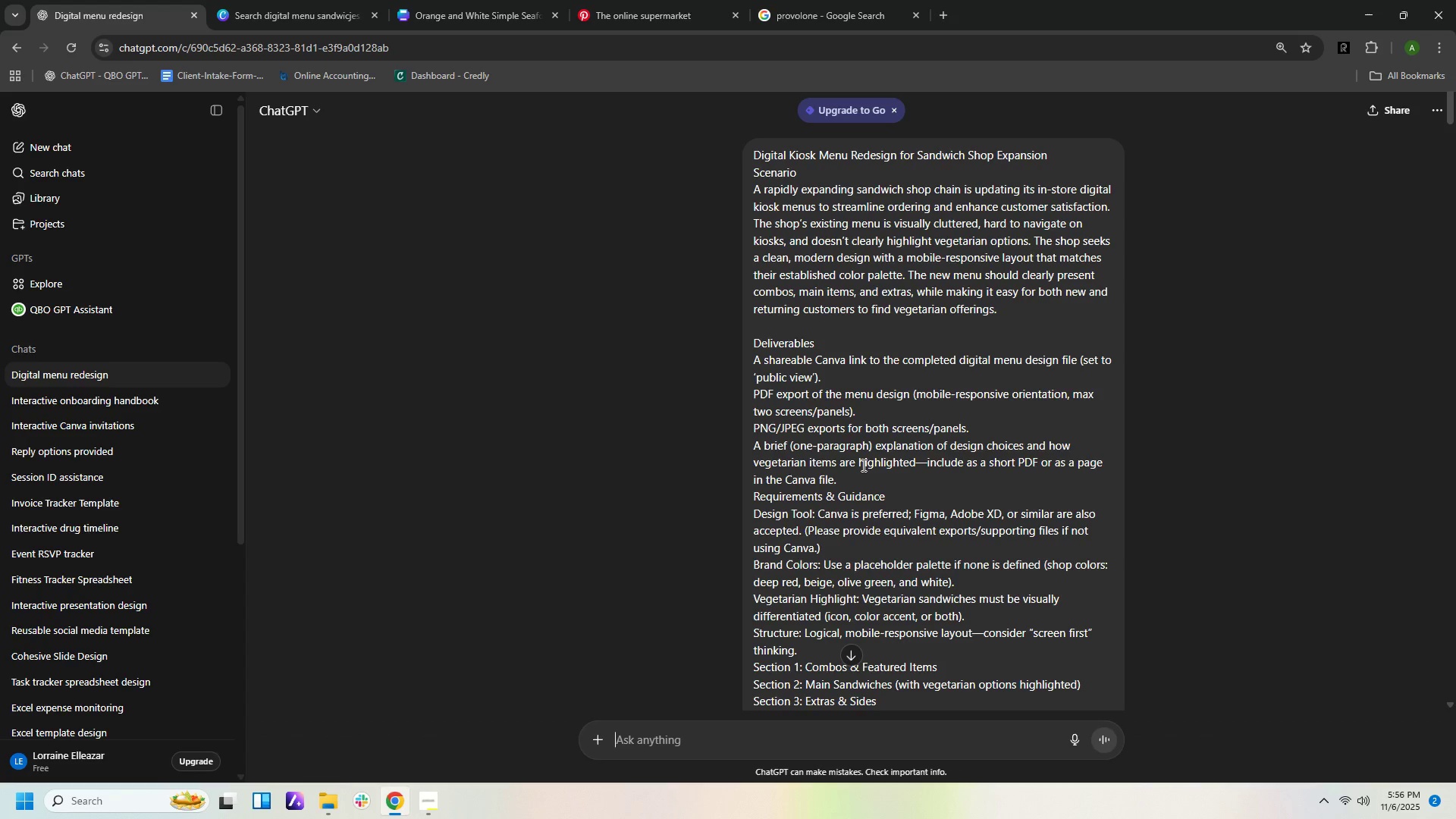 
scroll: coordinate [1212, 469], scroll_direction: down, amount: 1.0
 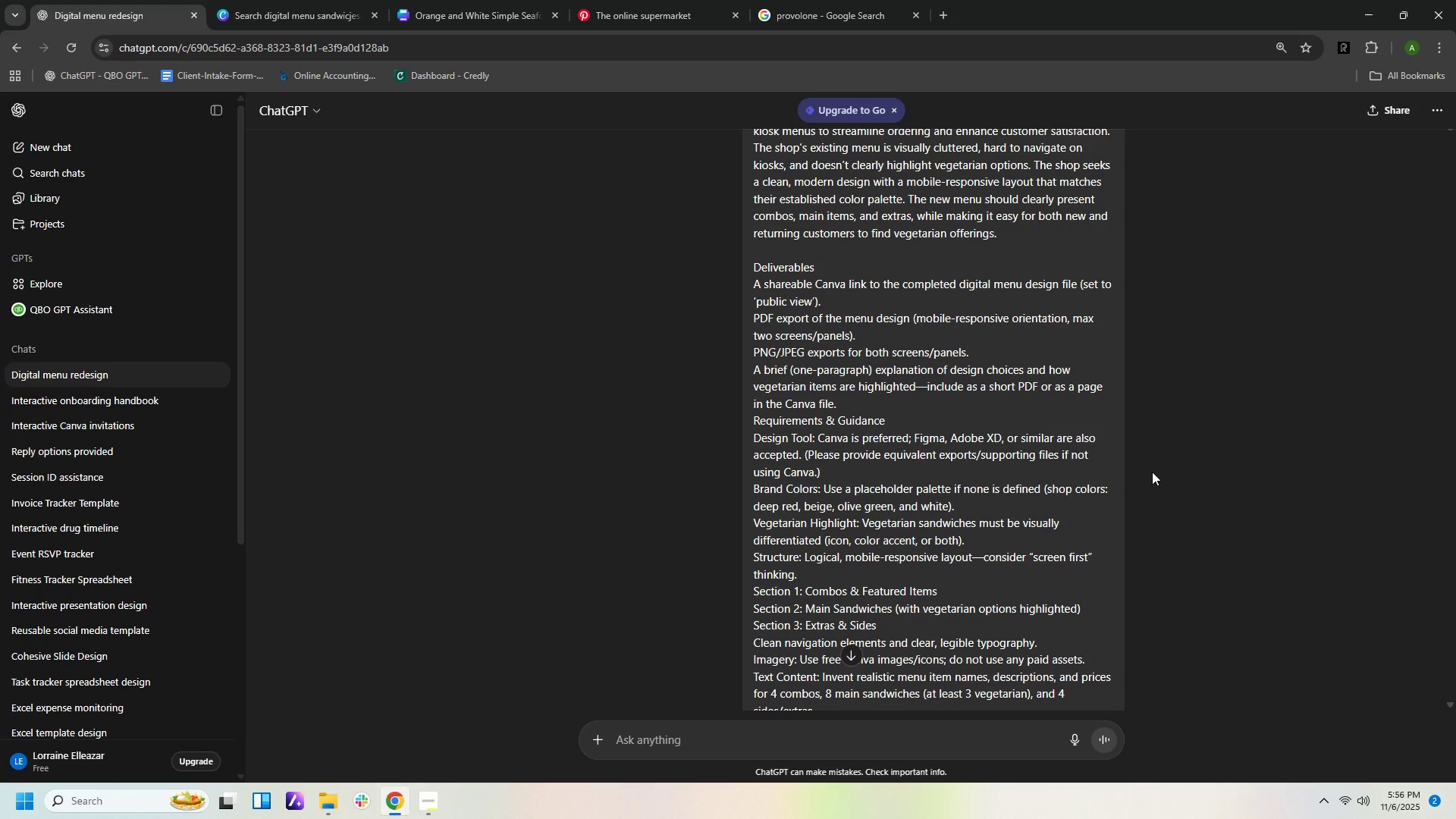 
wait(20.41)
 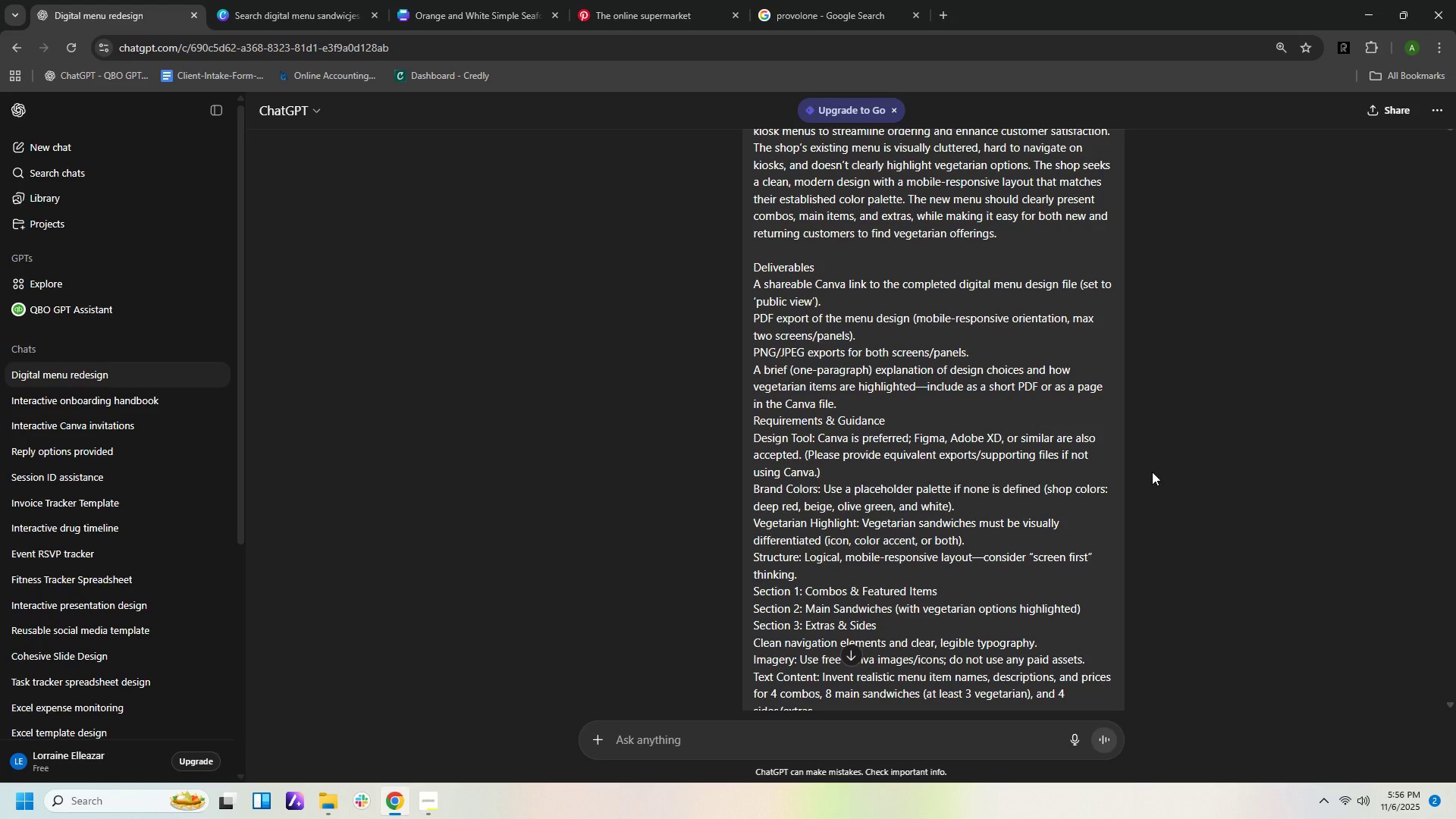 
mouse_move([416, 17])
 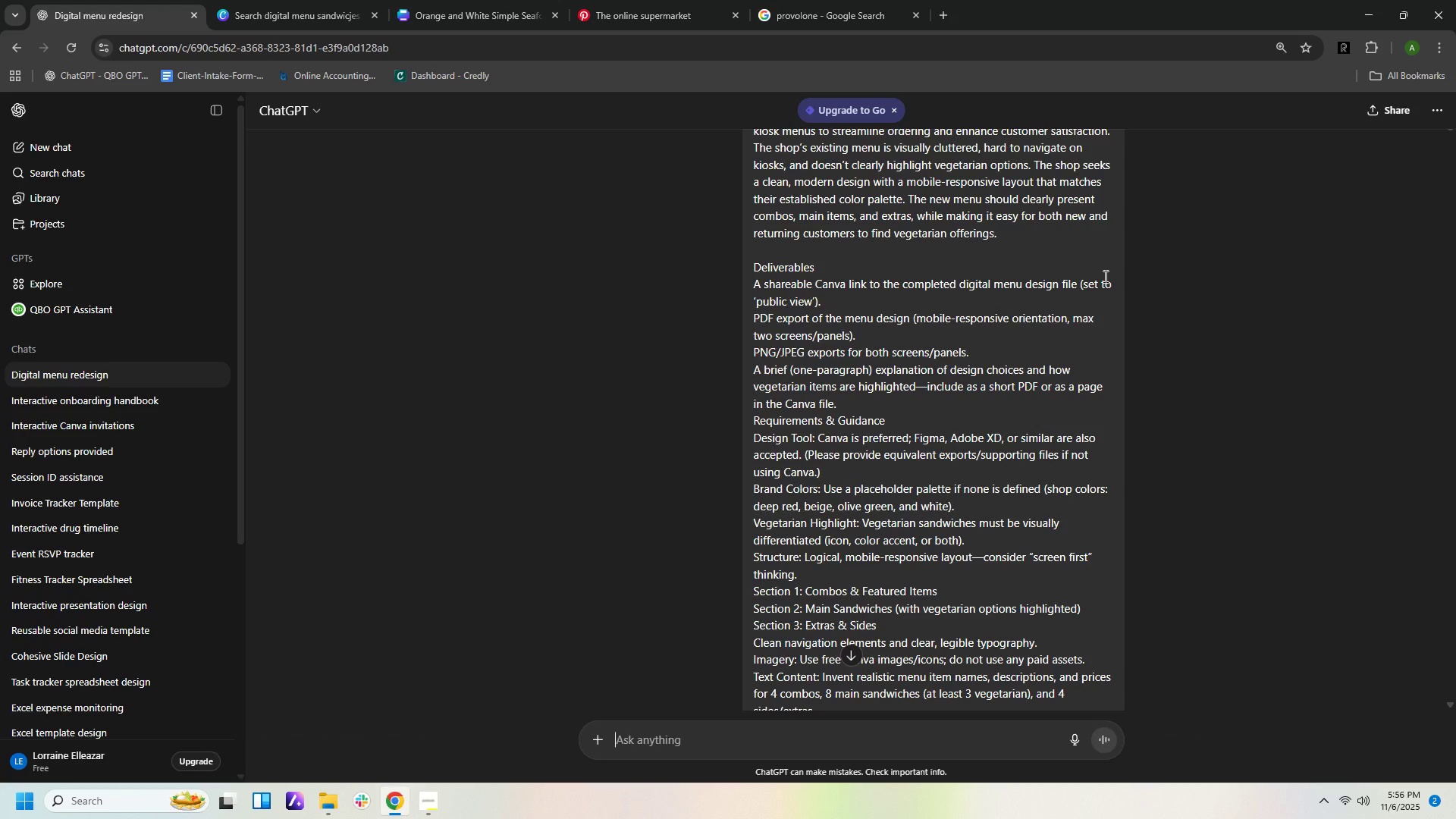 
wait(21.62)
 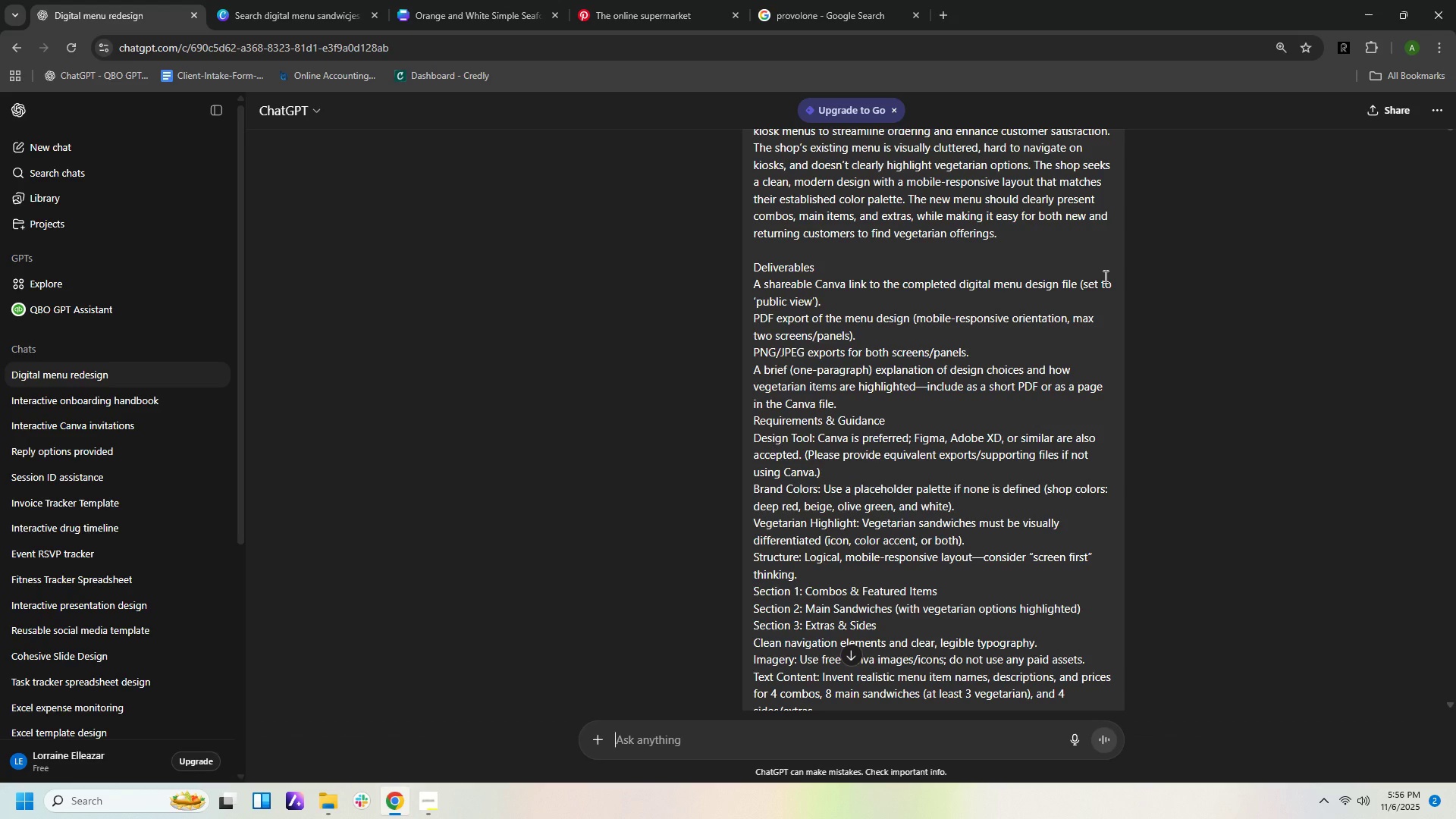 
scroll: coordinate [1050, 237], scroll_direction: down, amount: 1.0
 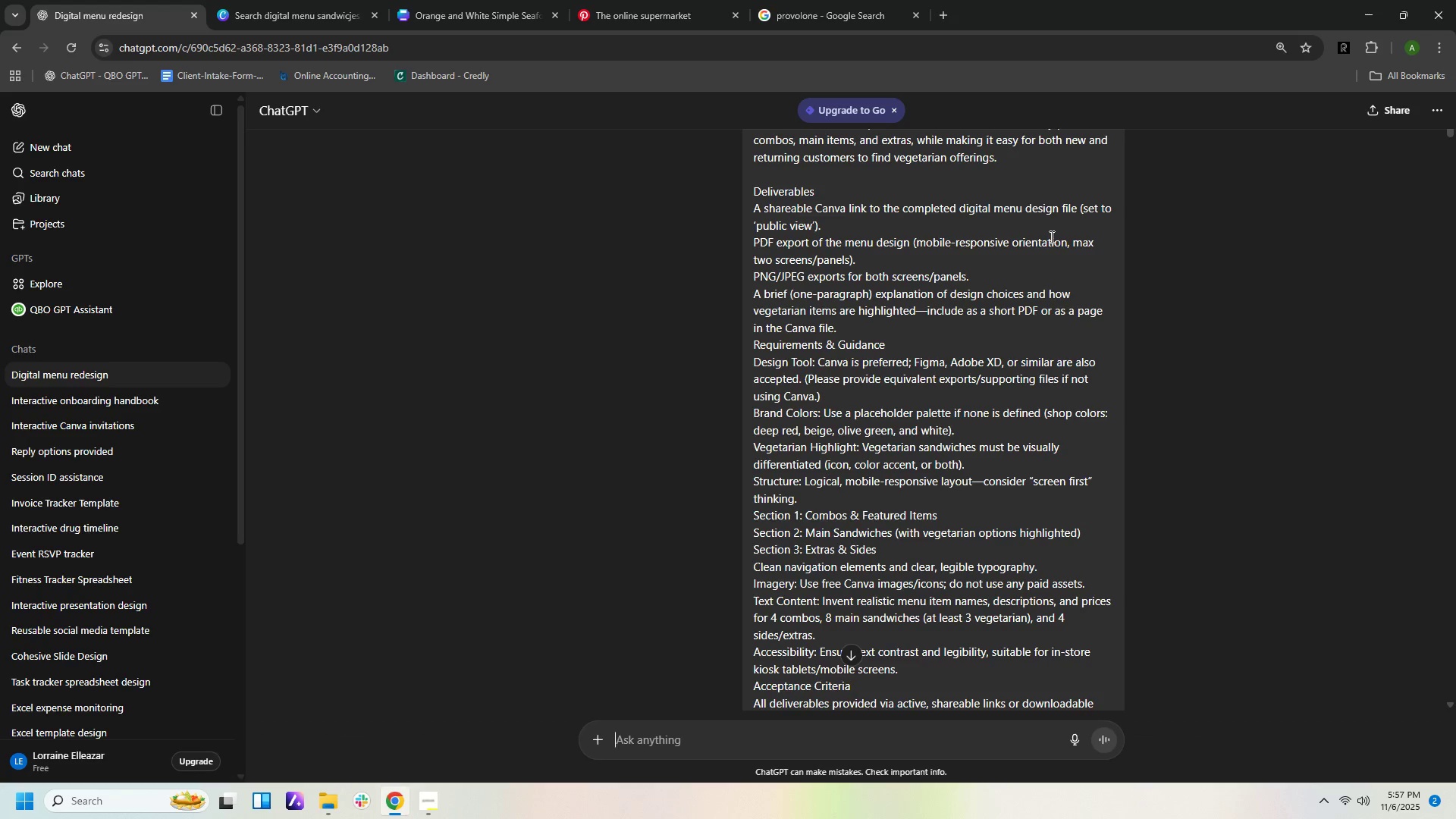 
wait(19.89)
 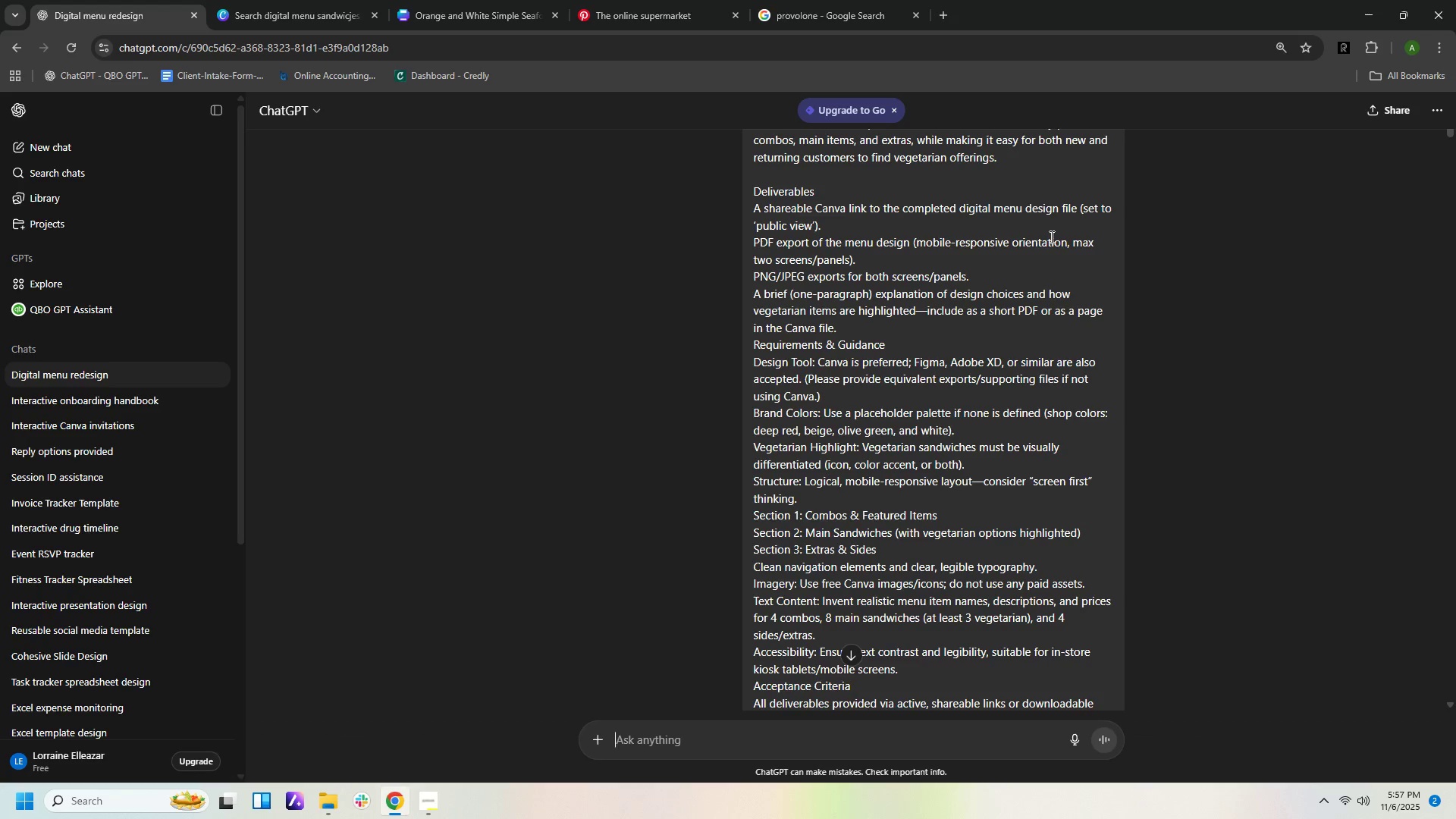 
scroll: coordinate [1055, 238], scroll_direction: down, amount: 2.0
 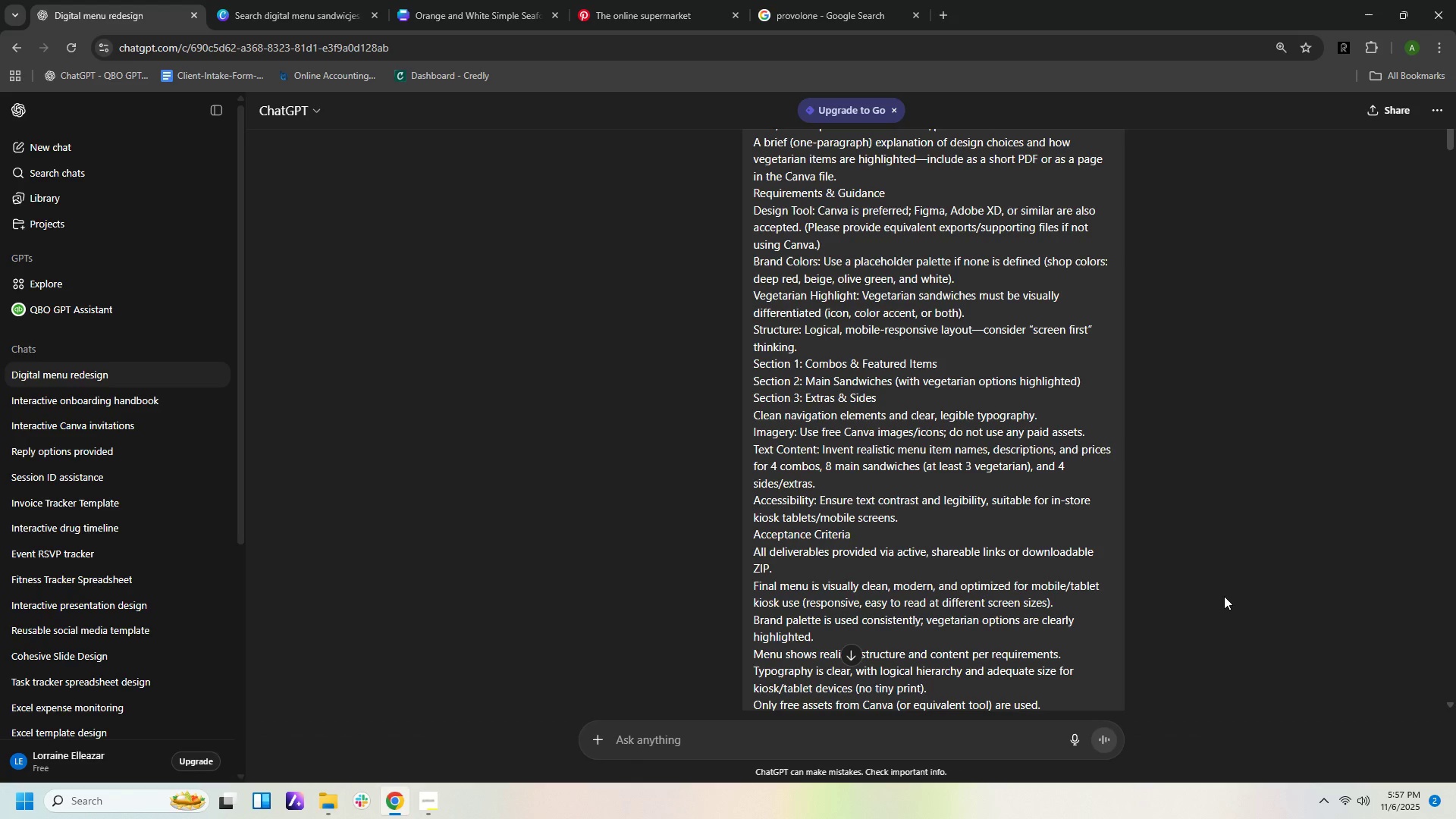 
wait(26.36)
 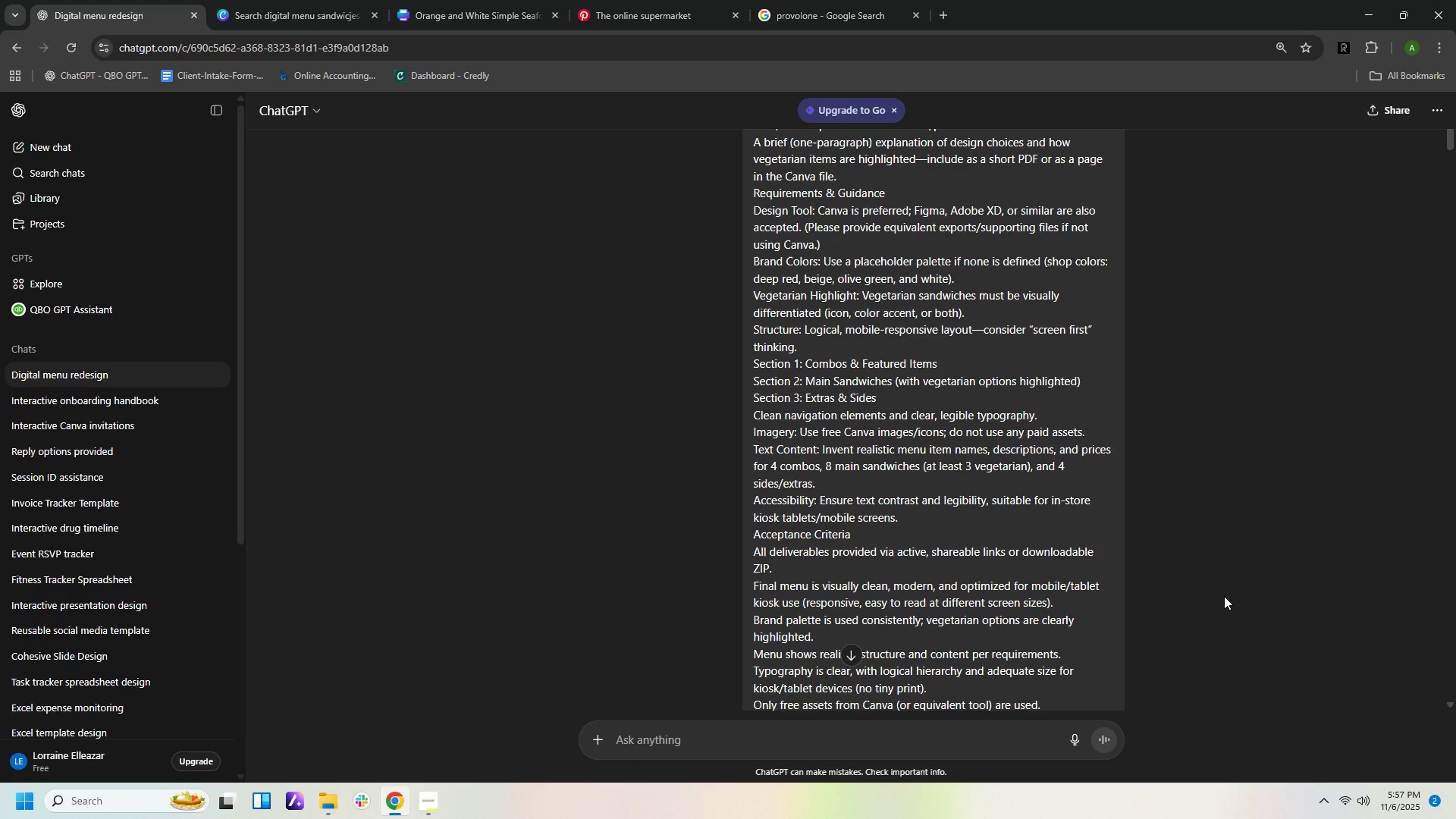 
scroll: coordinate [1096, 563], scroll_direction: down, amount: 2.0
 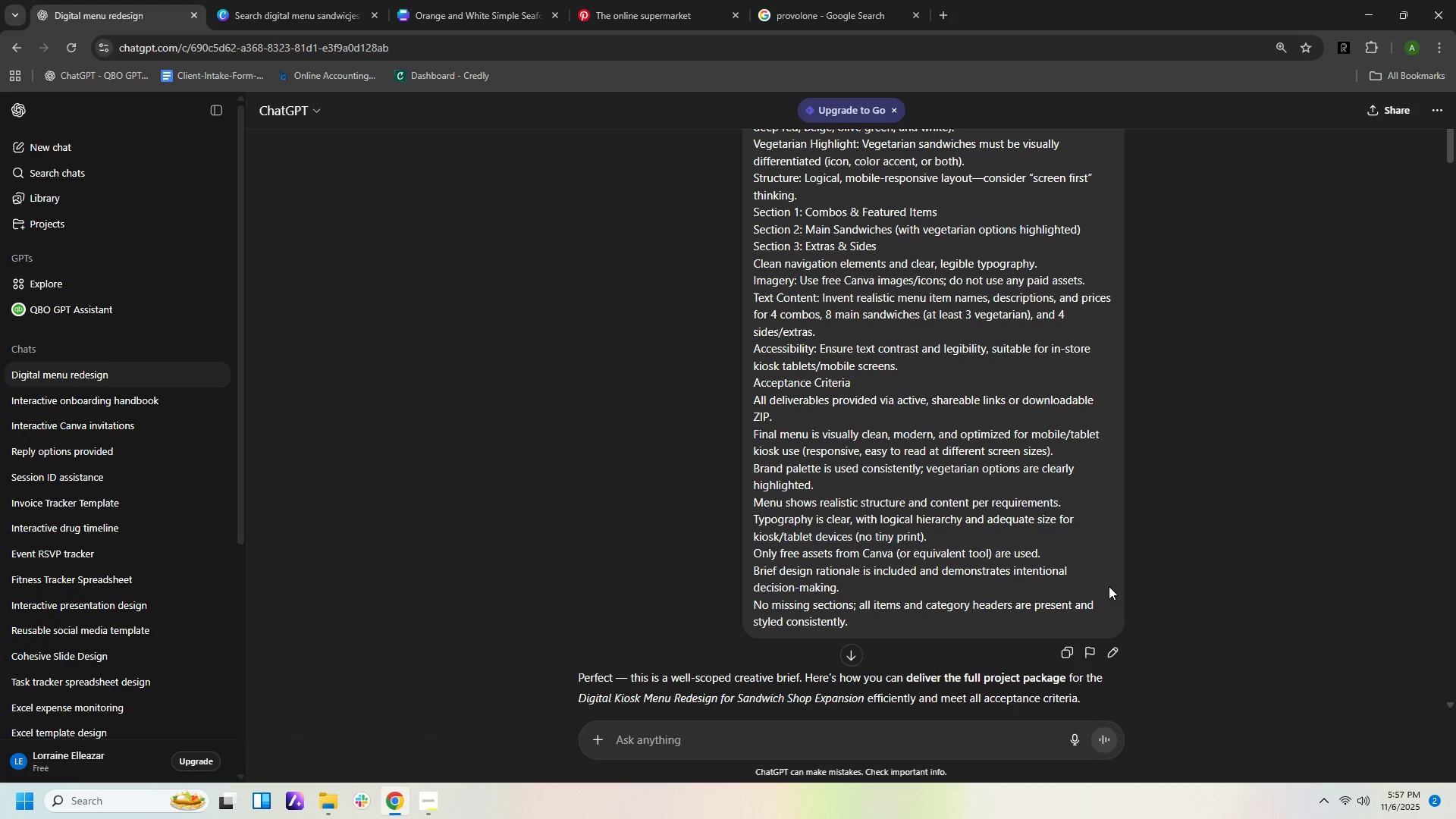 
wait(6.91)
 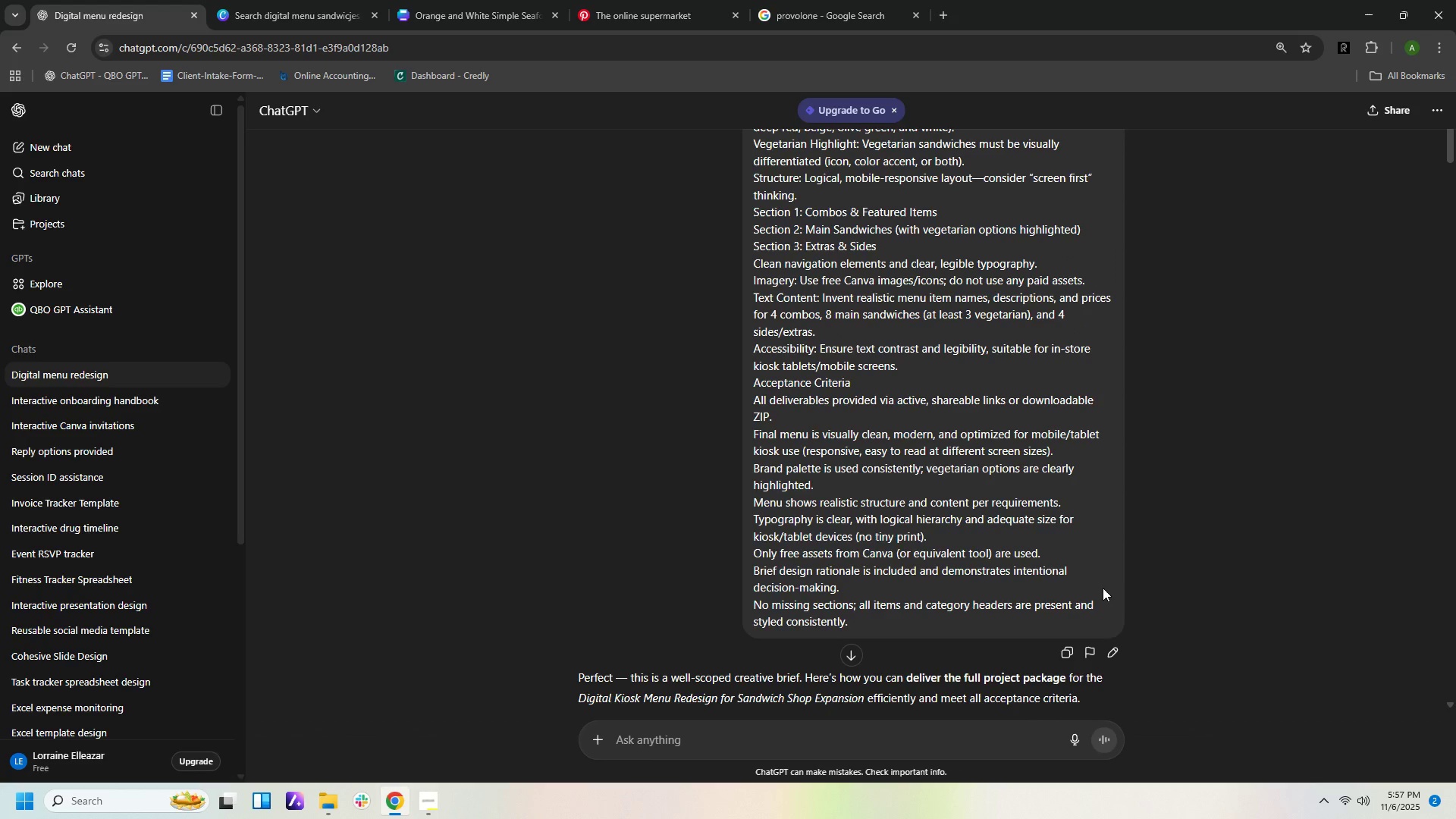 
left_click([689, 18])
 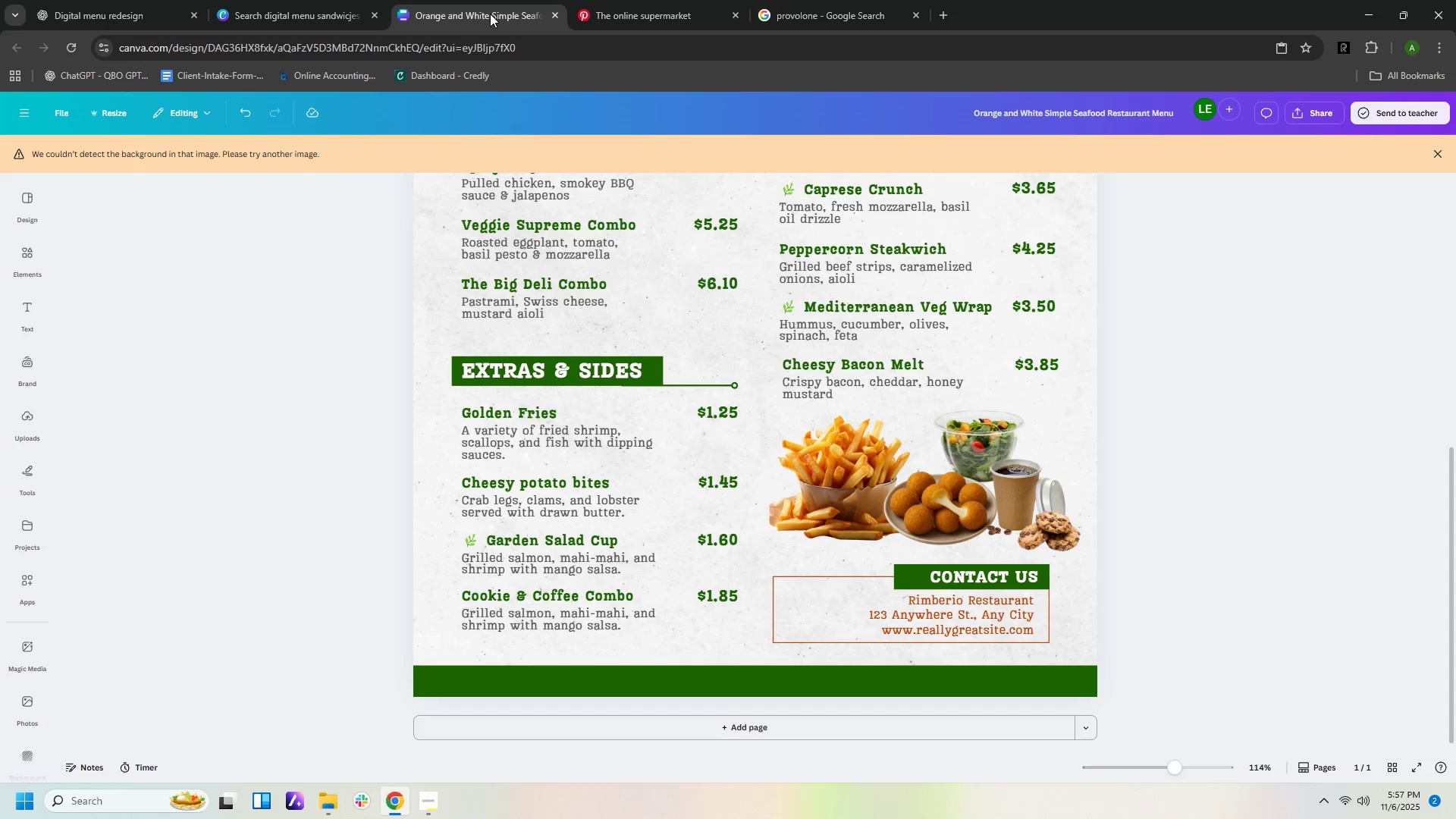 
left_click([490, 14])
 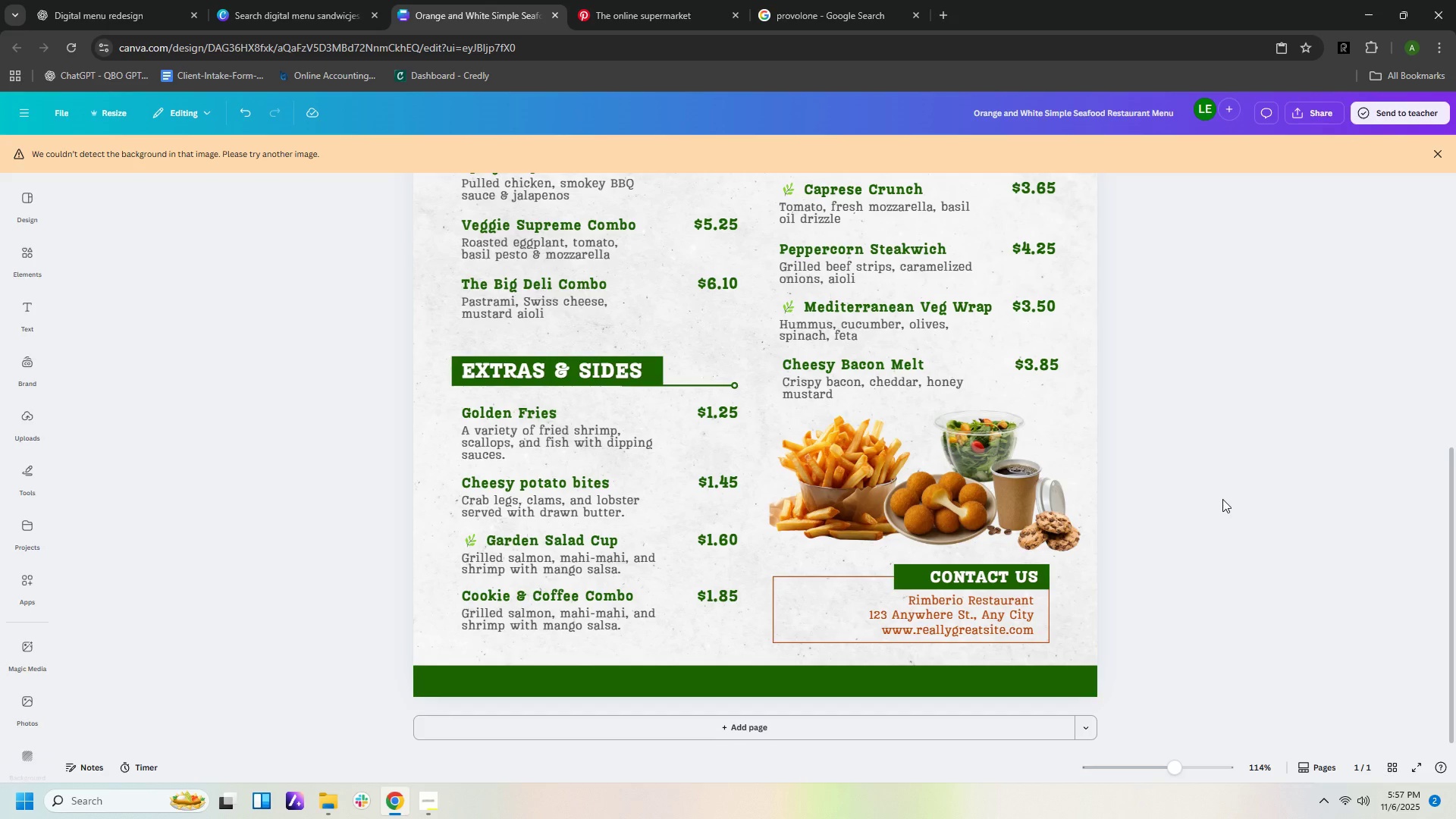 
scroll: coordinate [1225, 485], scroll_direction: up, amount: 8.0
 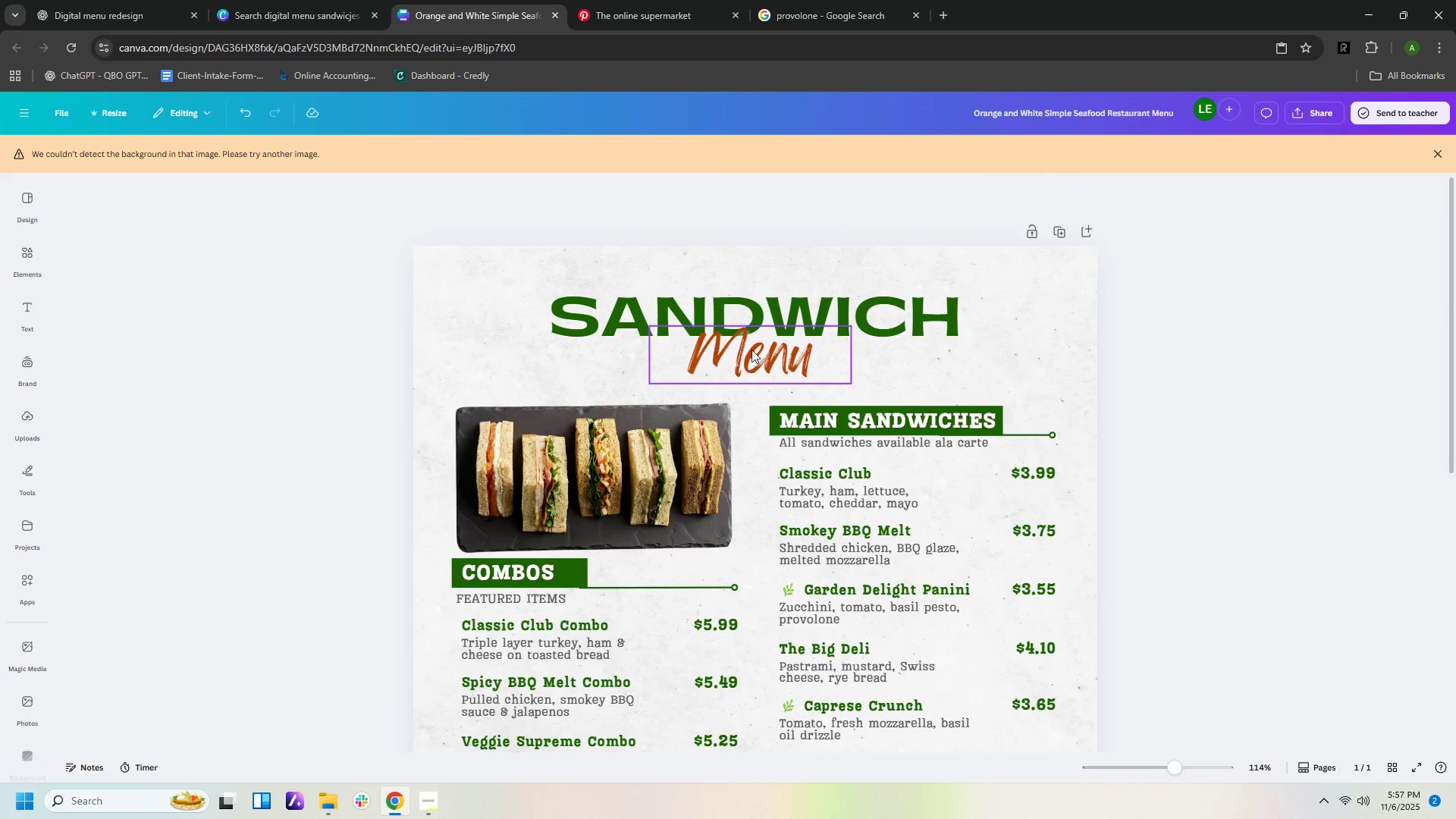 
left_click([752, 350])
 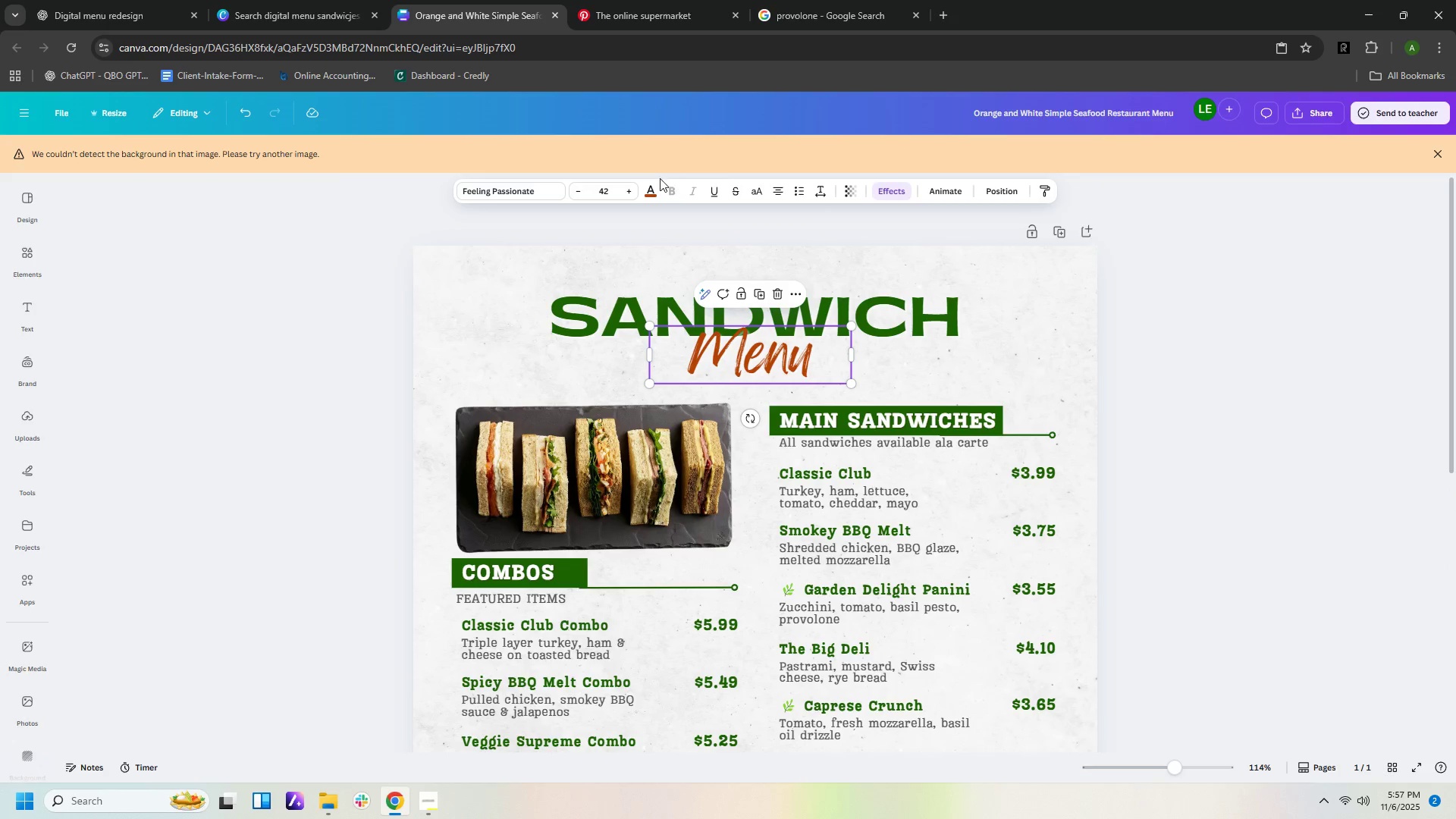 
left_click([654, 189])
 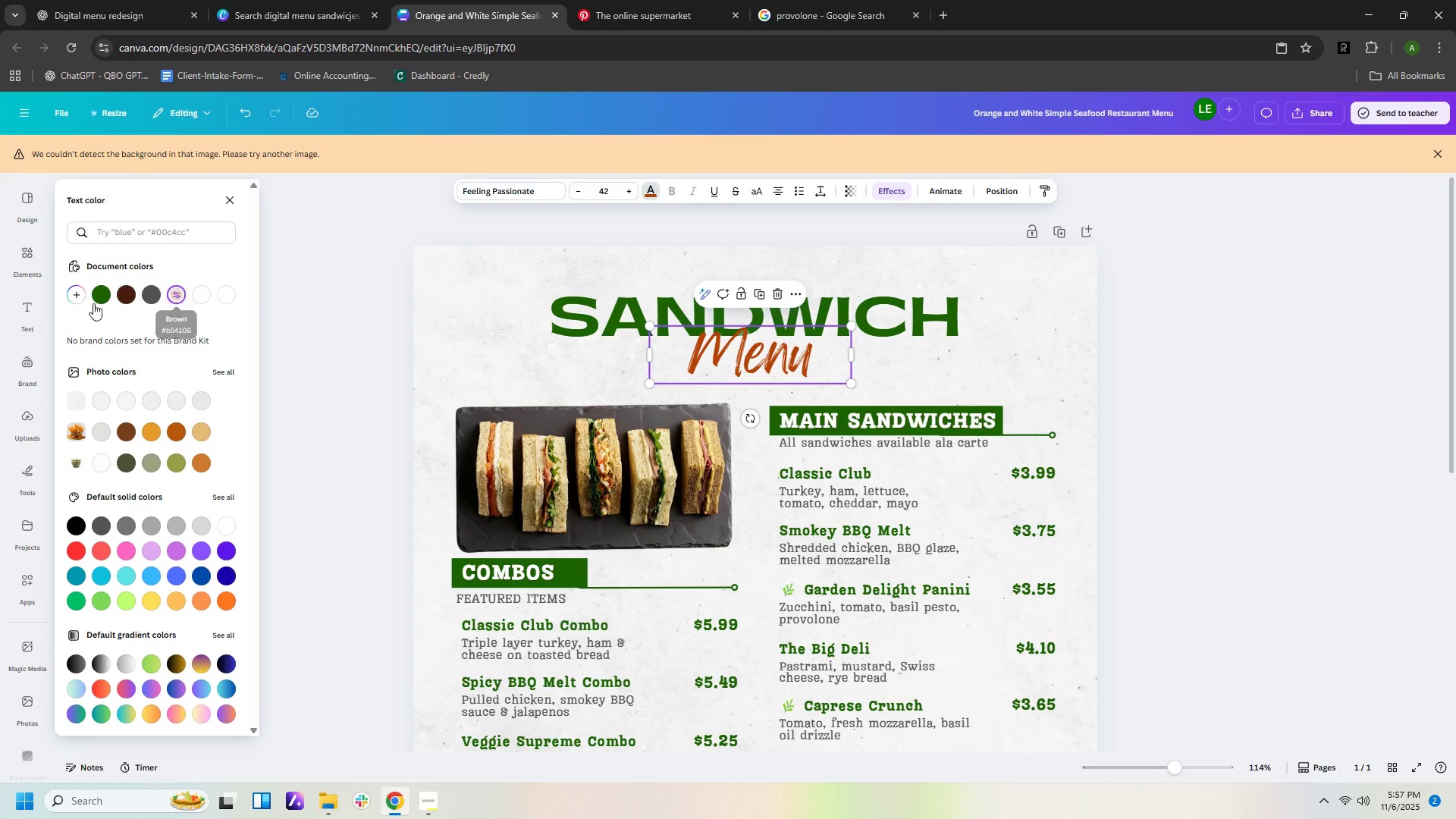 
left_click([69, 295])
 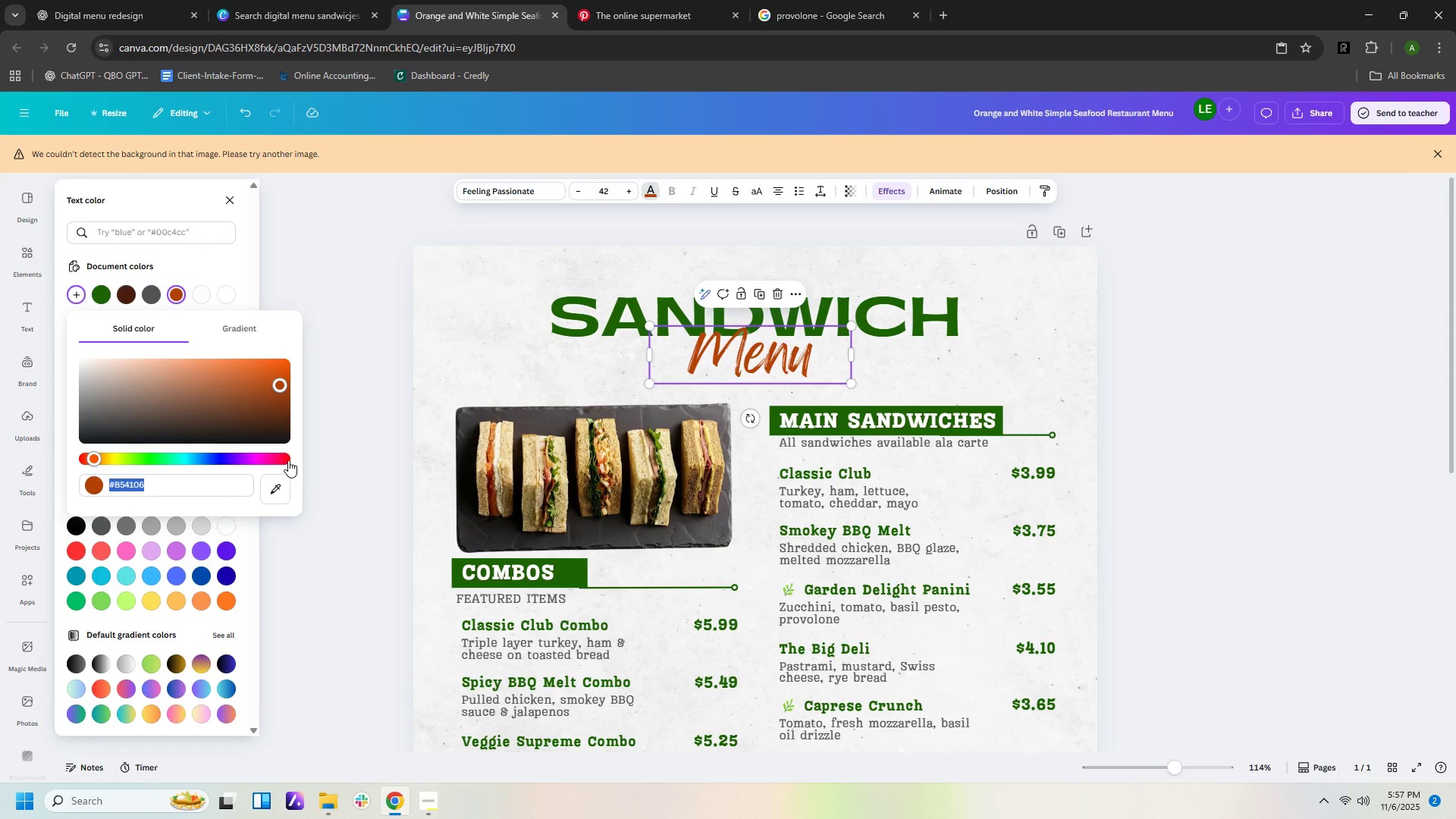 
left_click([288, 460])
 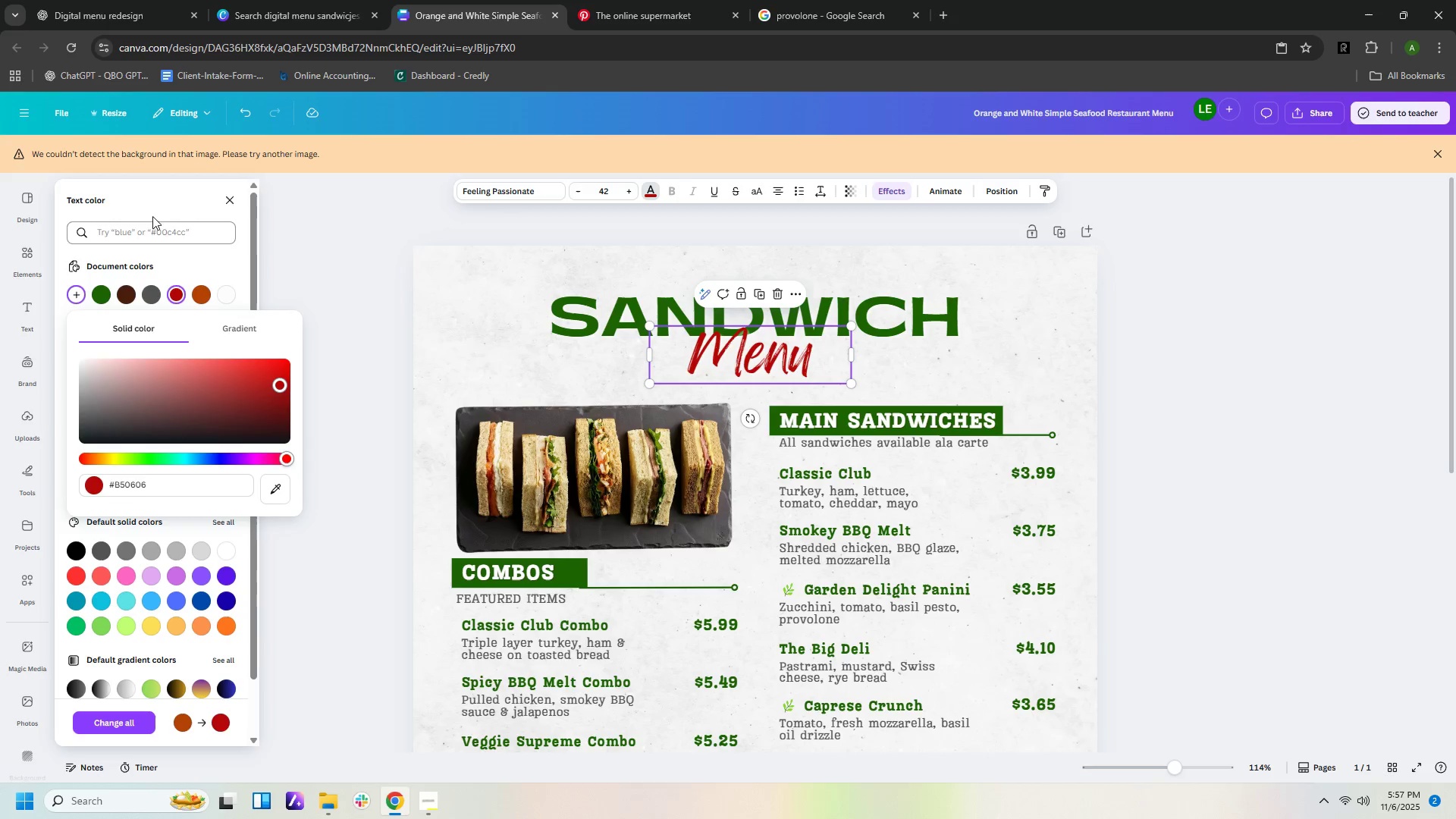 
mouse_move([277, 481])
 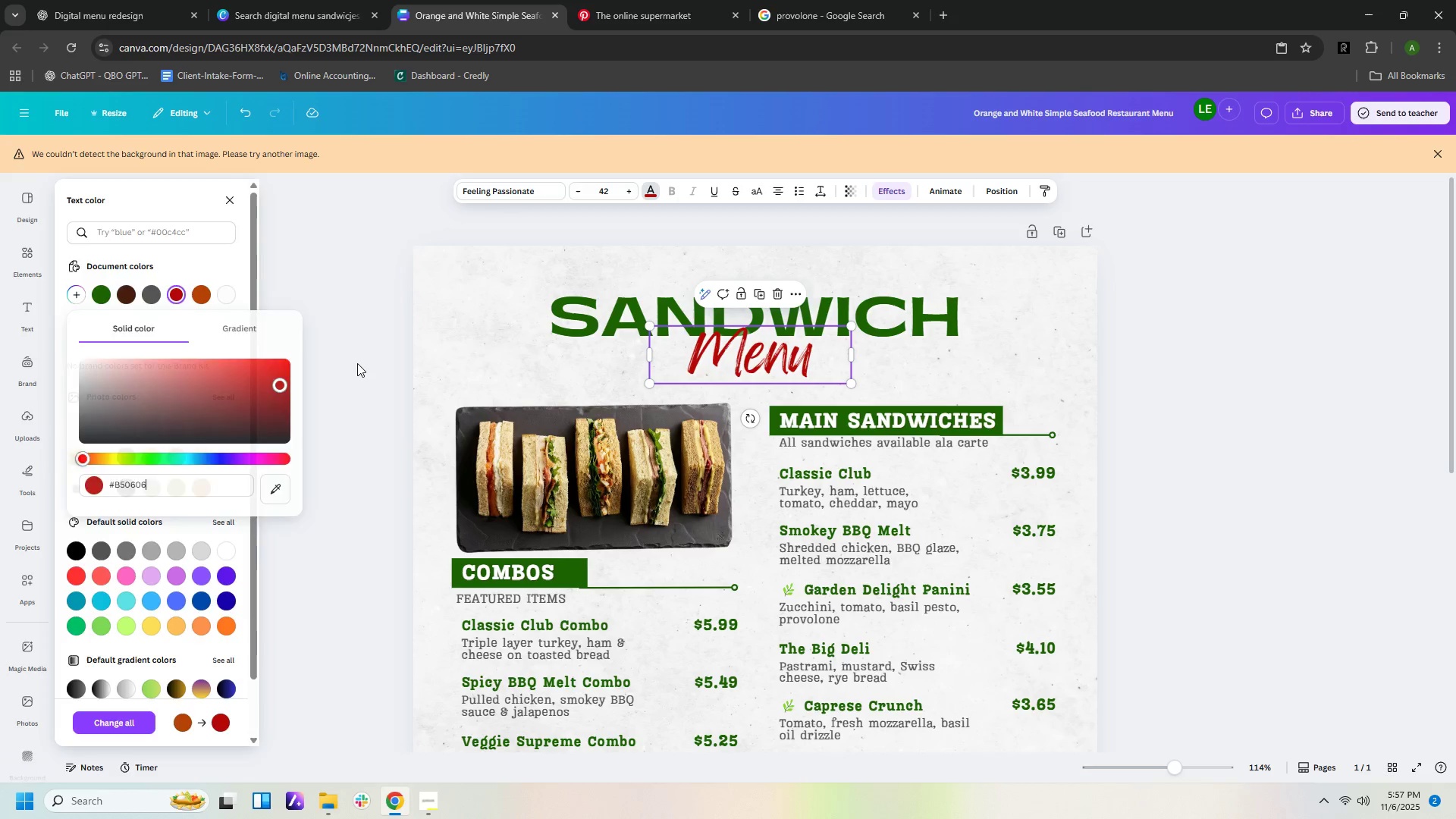 
left_click([357, 363])
 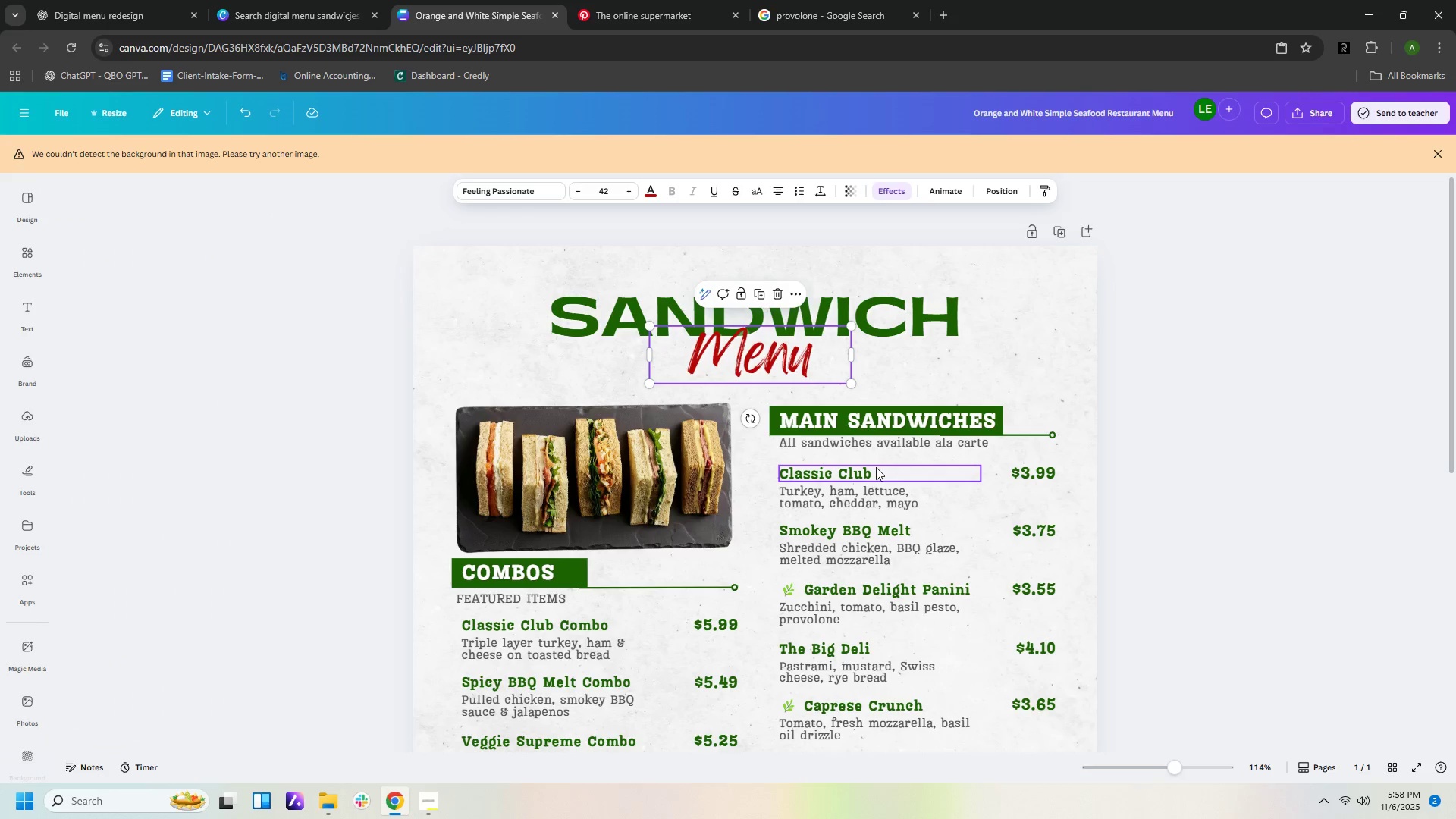 
left_click([807, 446])
 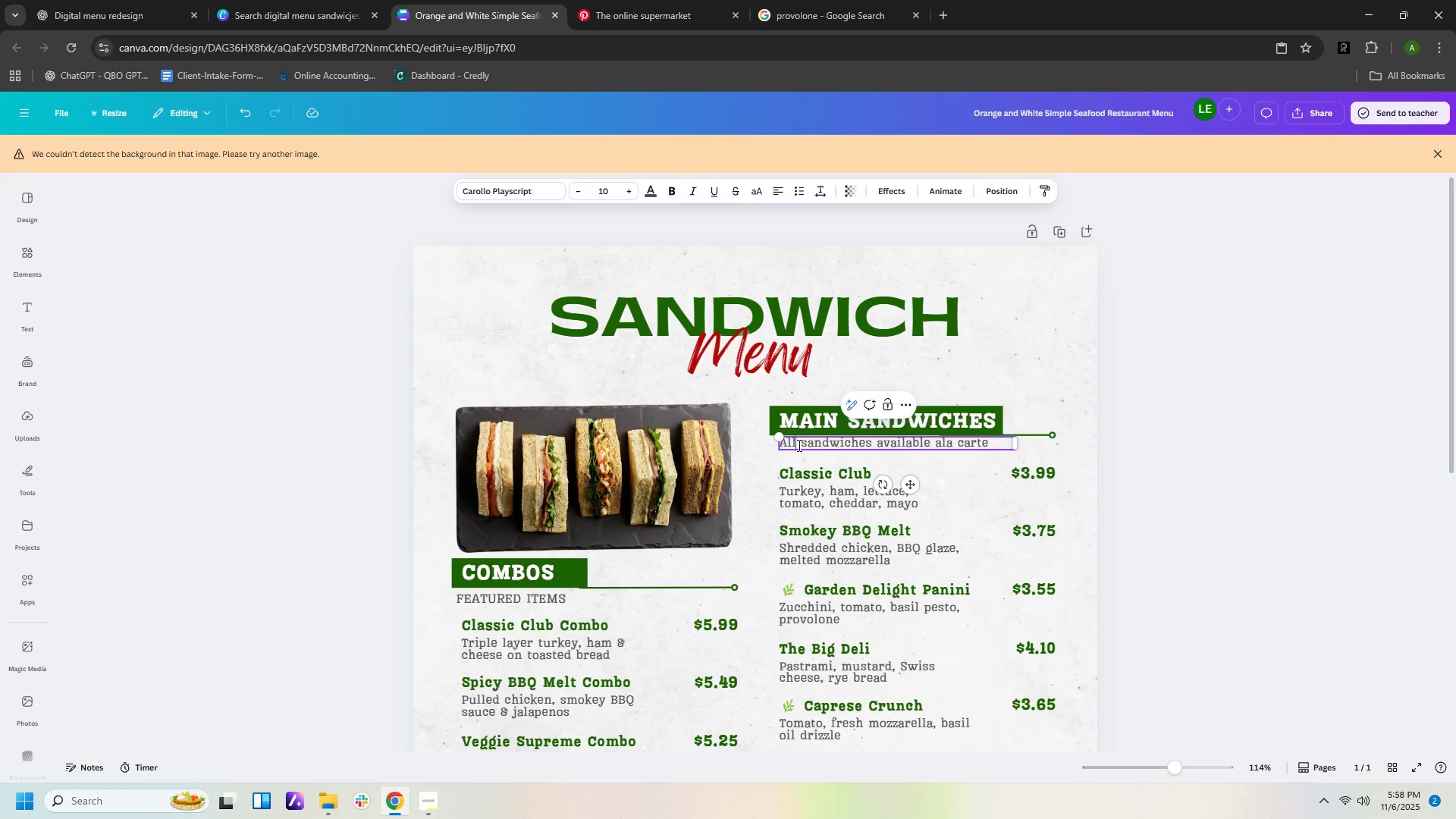 
double_click([798, 445])
 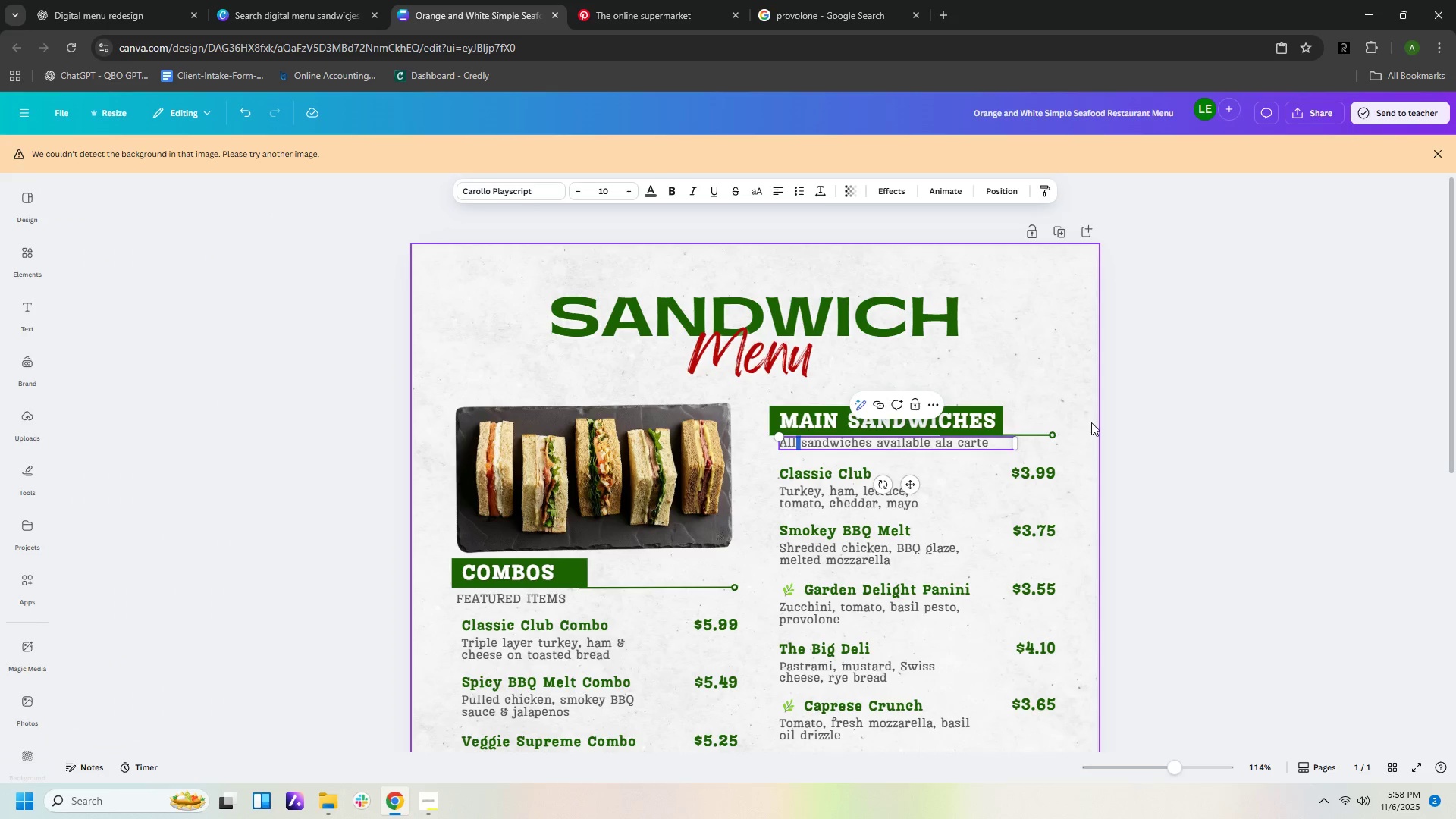 
left_click([1084, 403])
 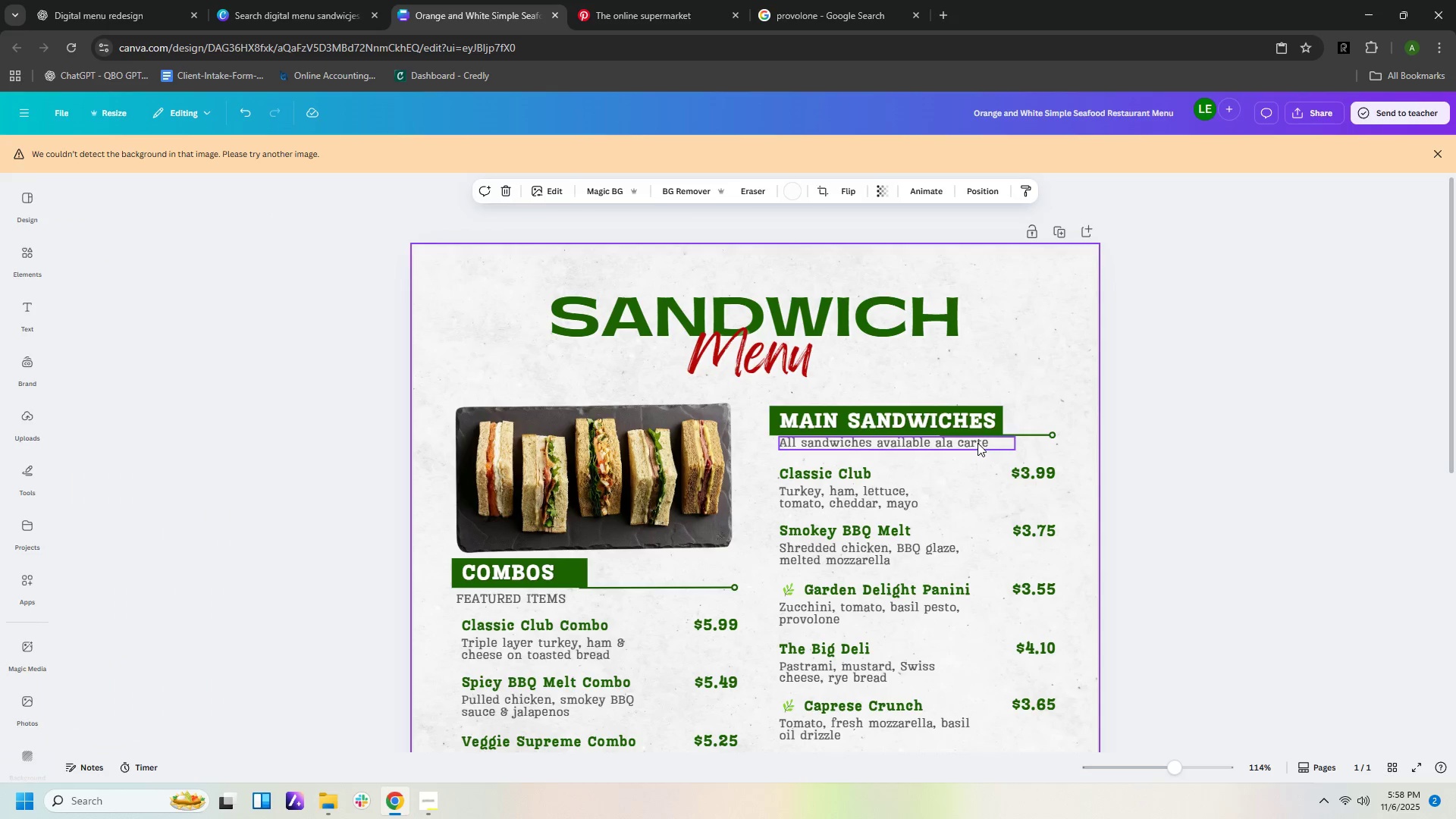 
left_click([977, 443])
 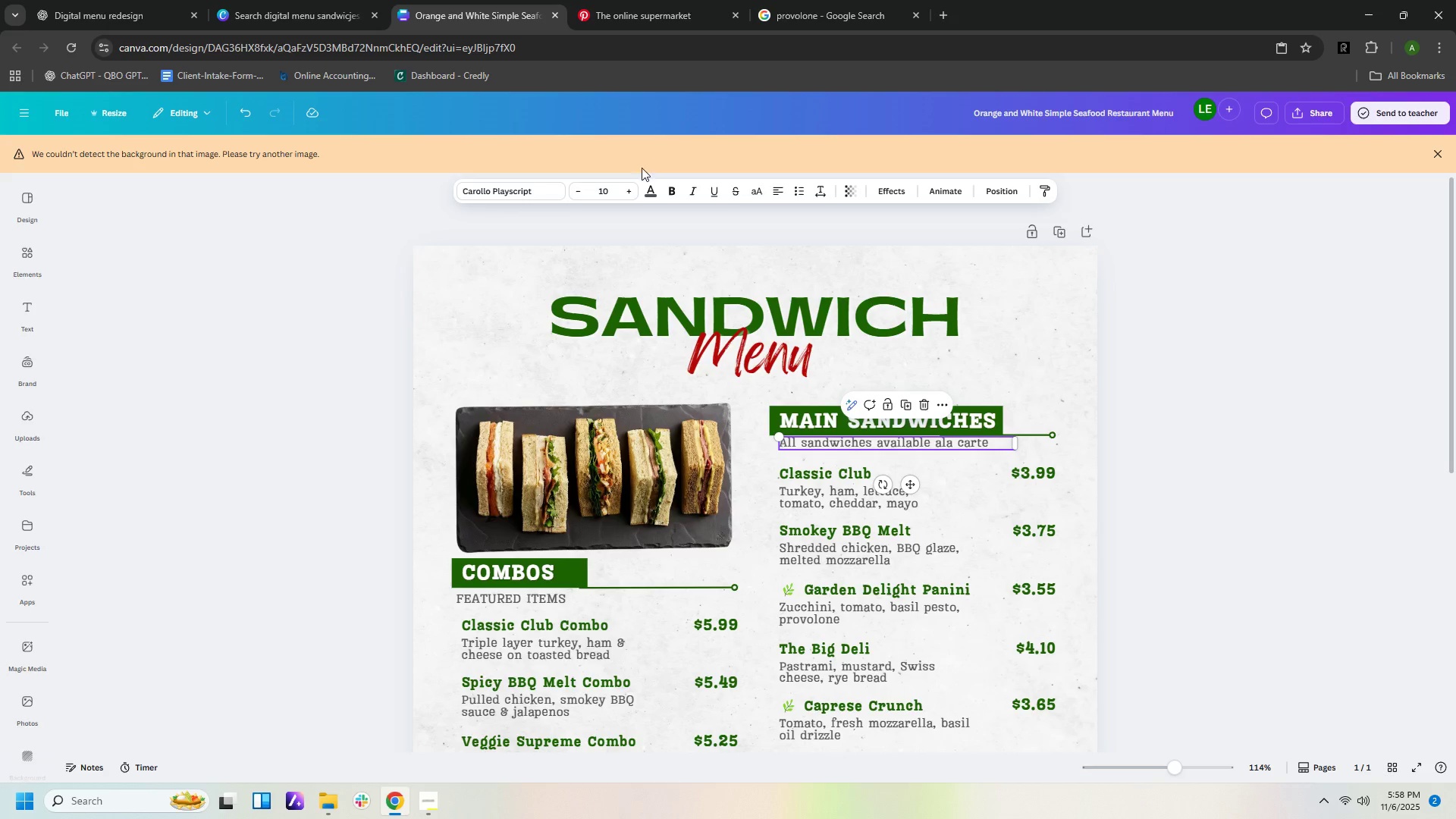 
left_click([654, 187])
 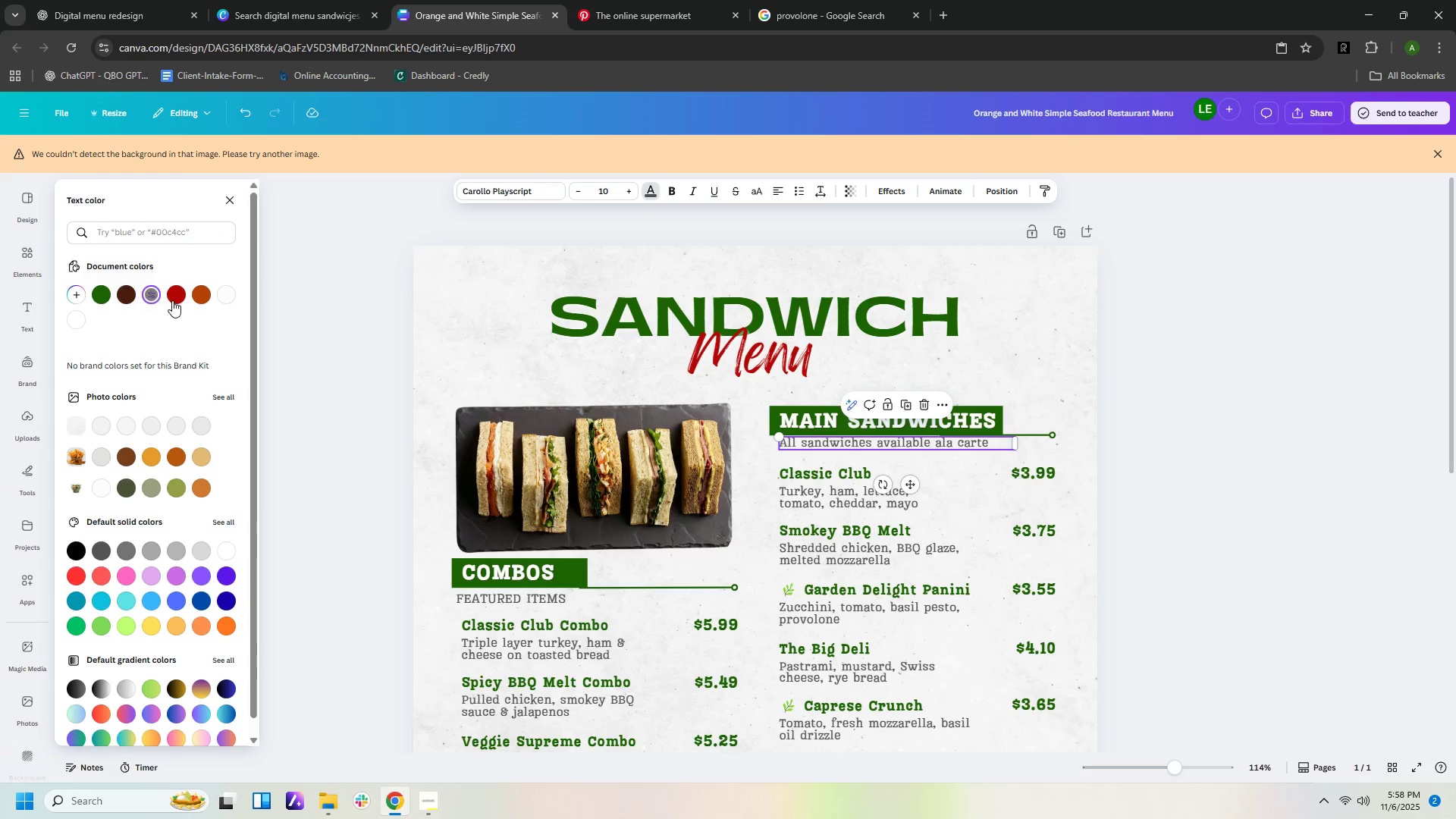 
left_click([175, 297])
 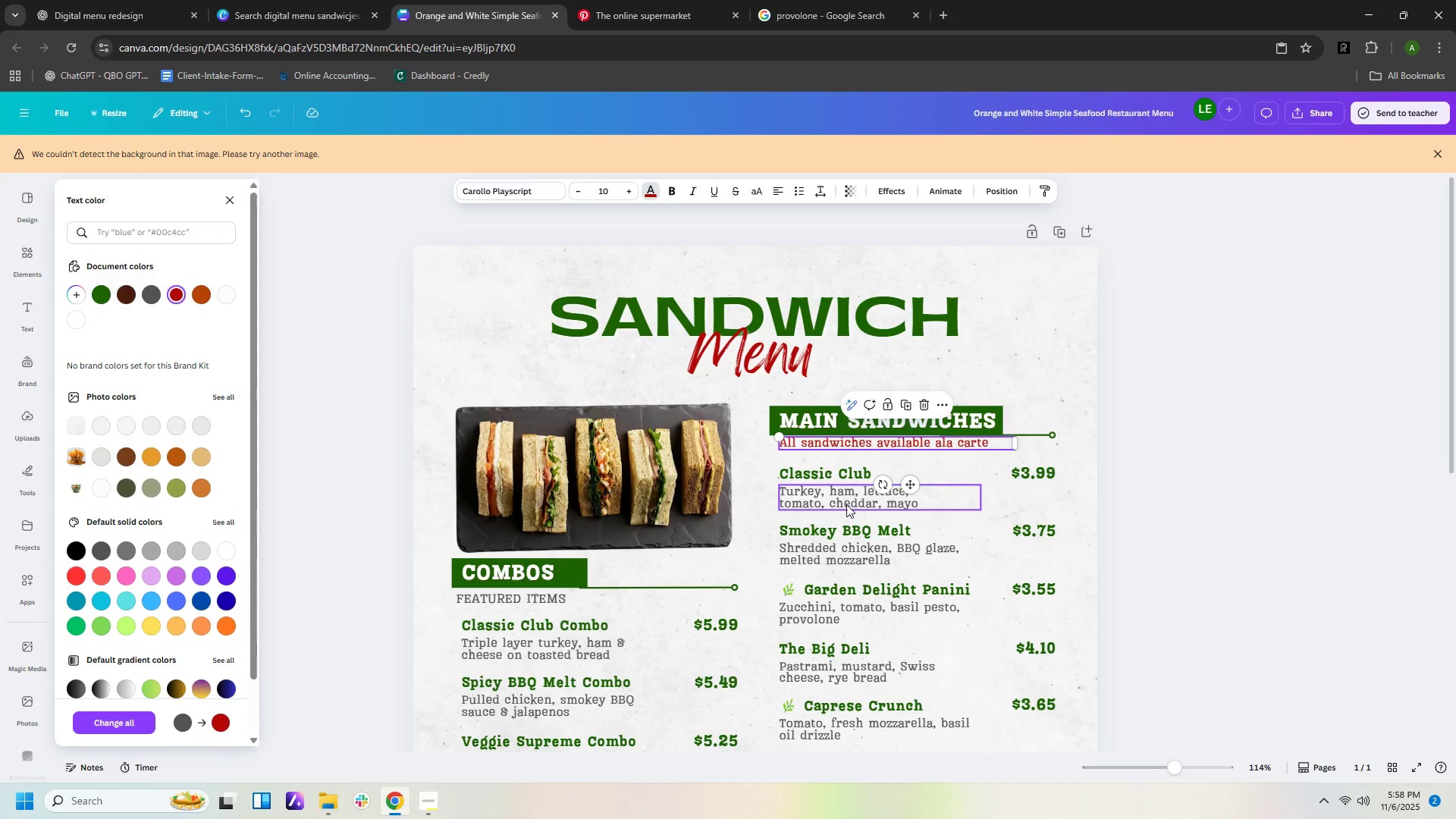 
left_click([843, 502])
 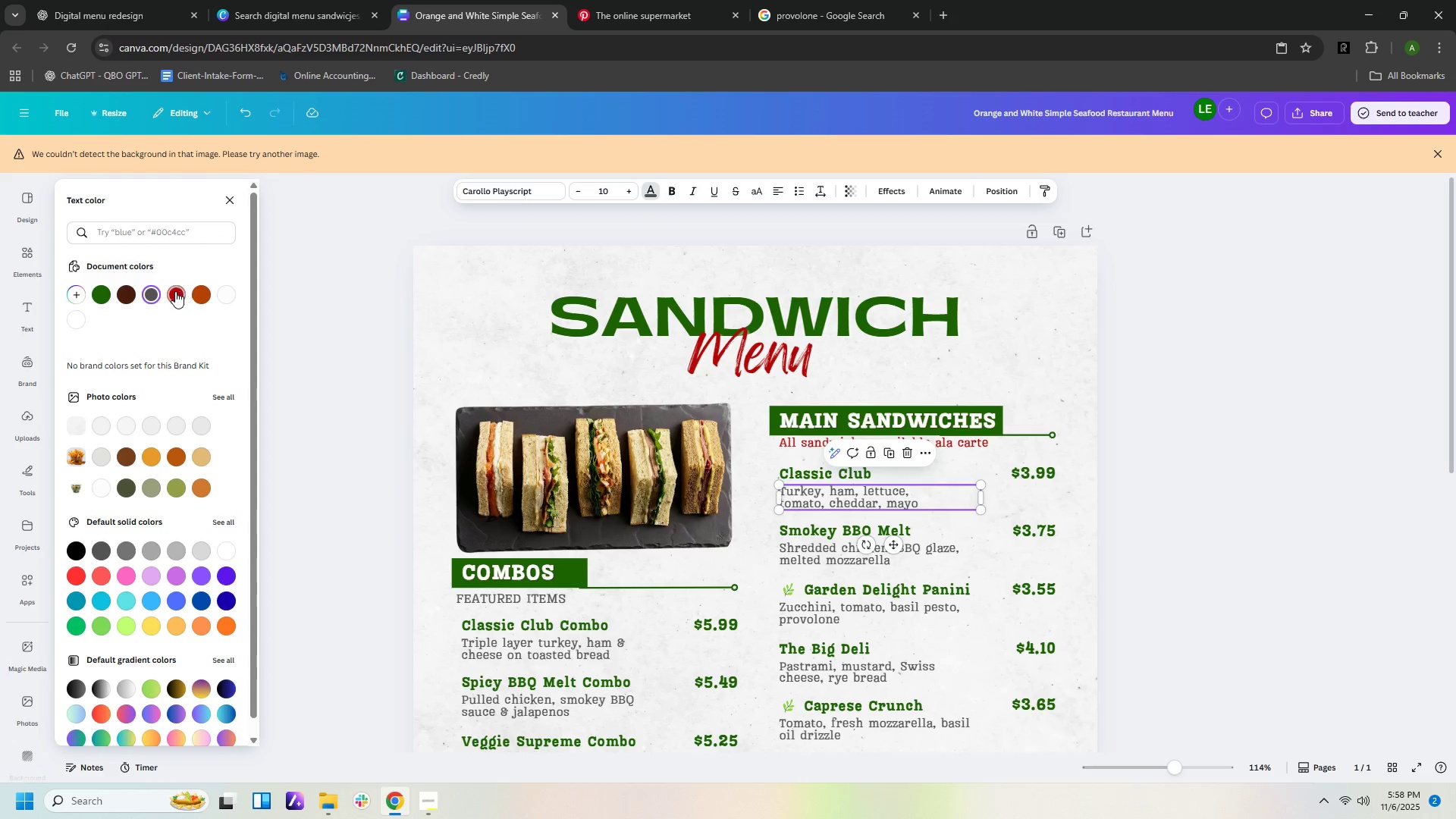 
left_click([171, 292])
 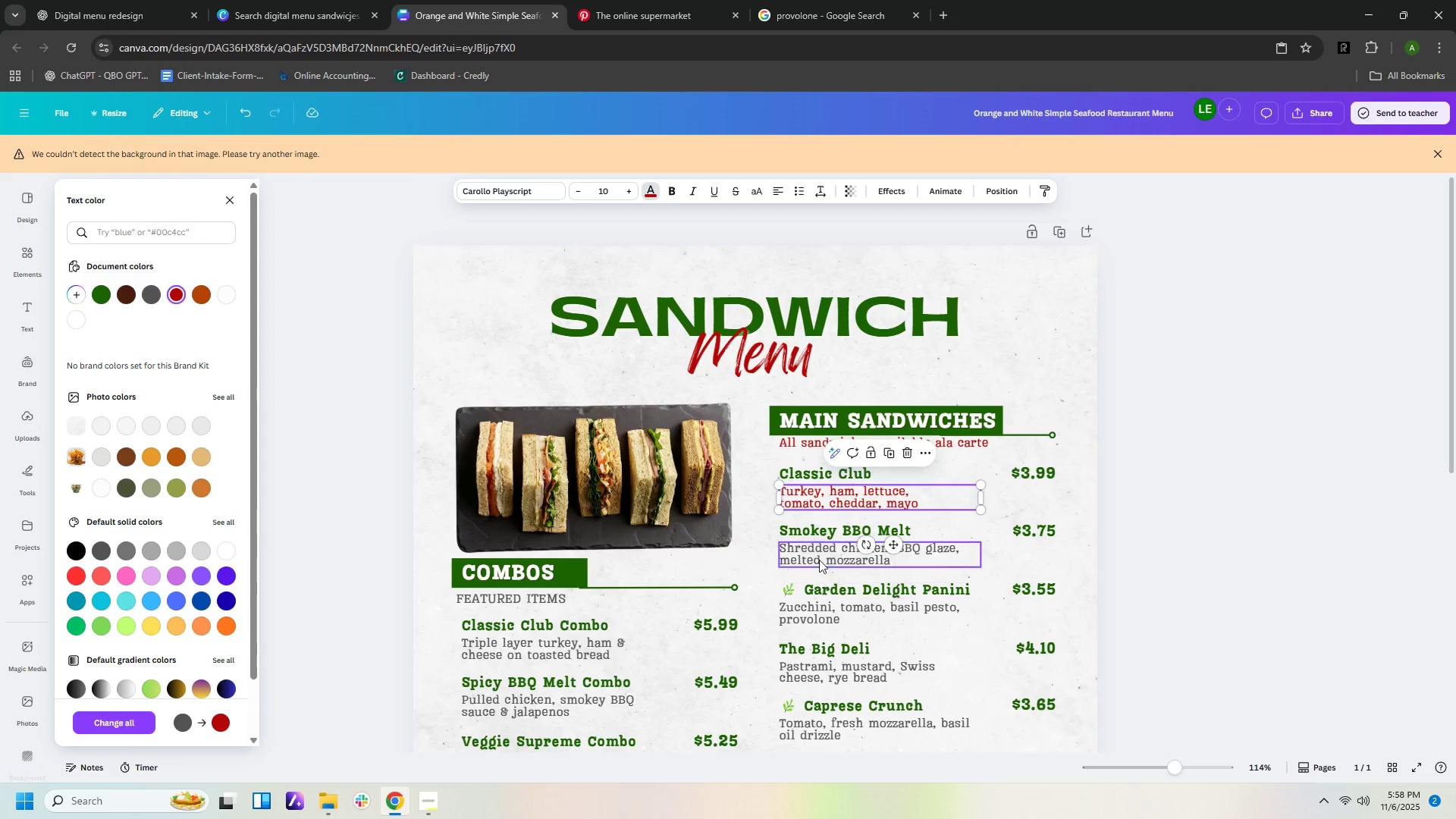 
left_click([819, 557])
 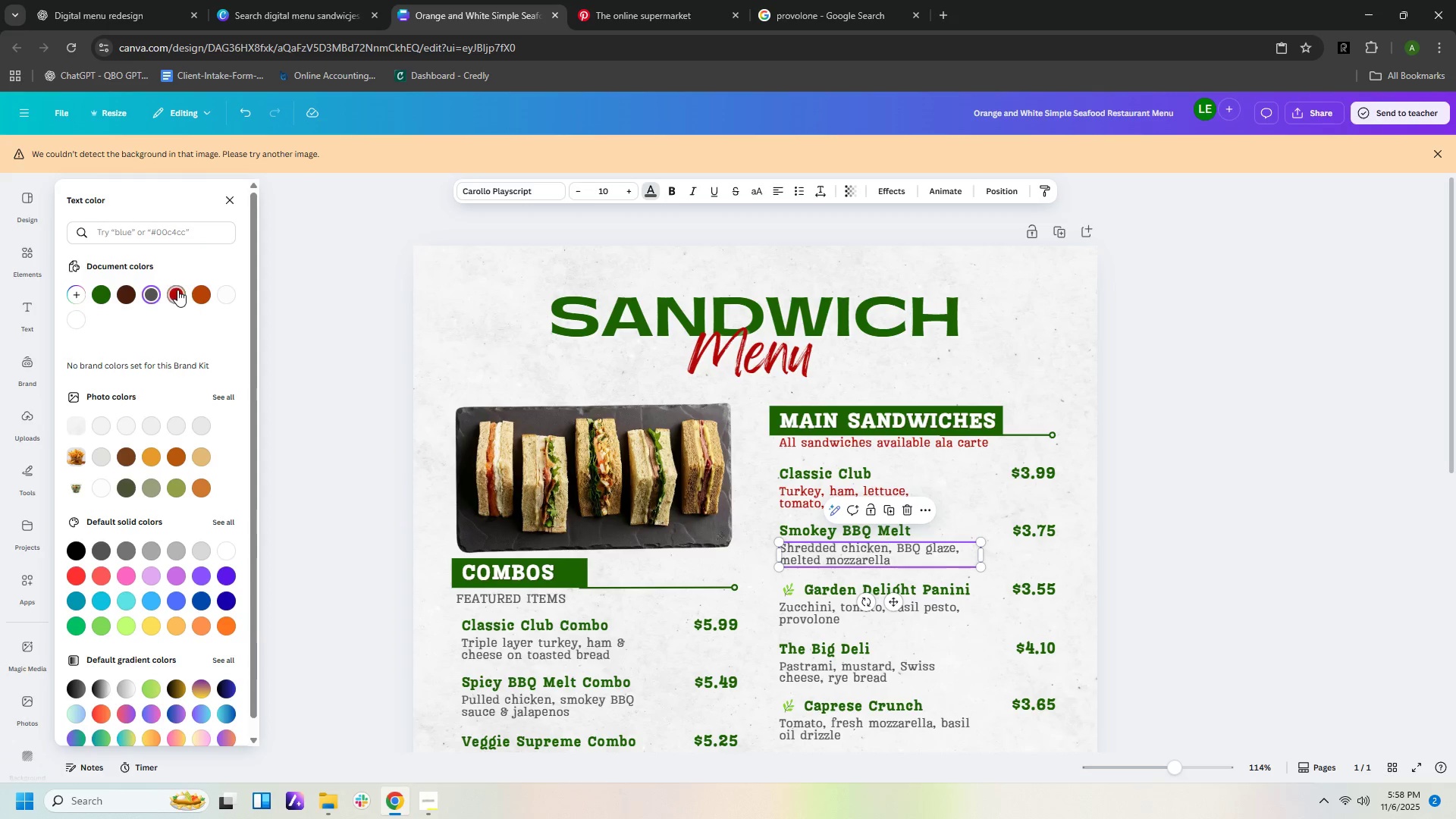 
left_click([177, 290])
 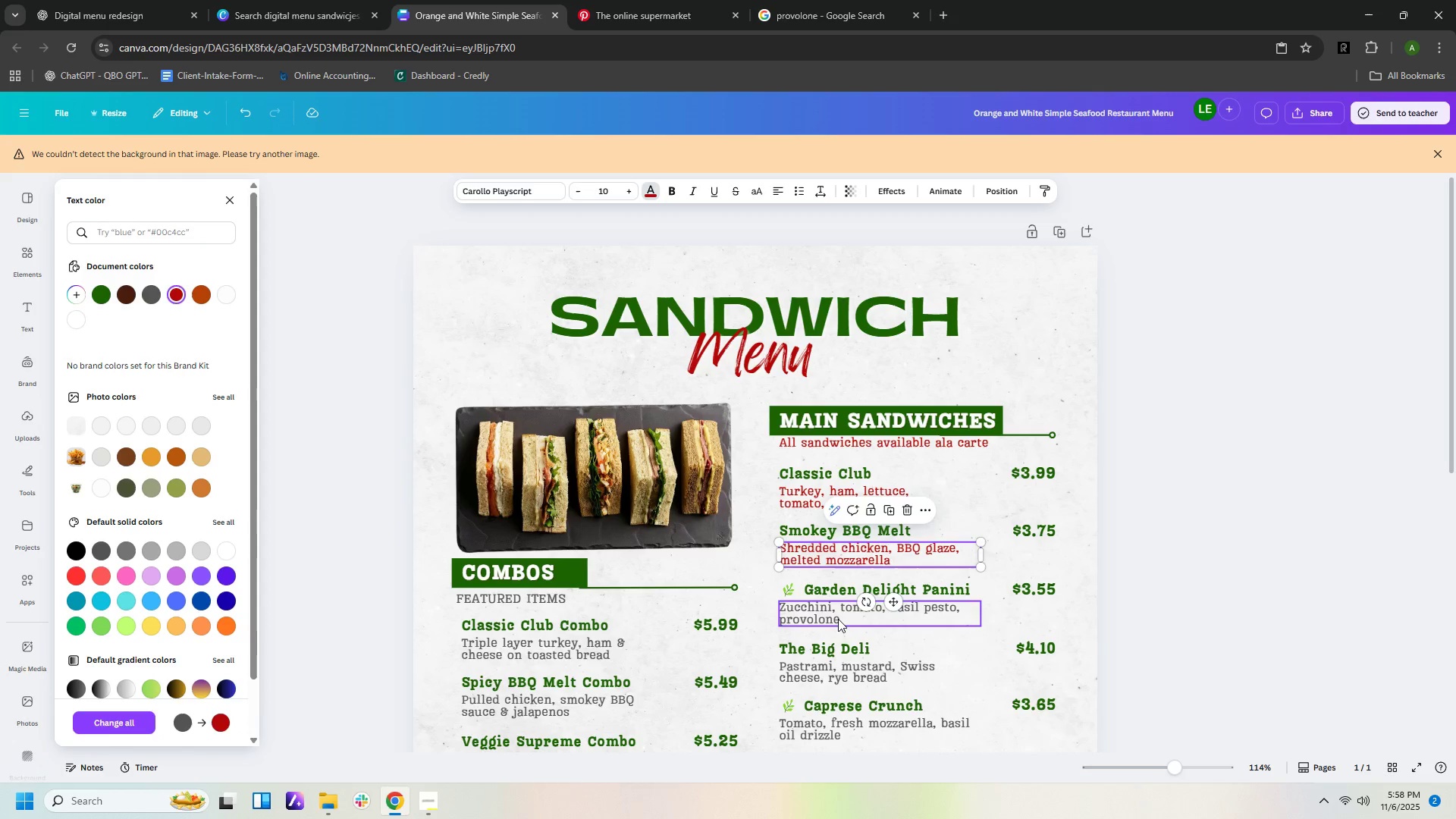 
left_click([836, 620])
 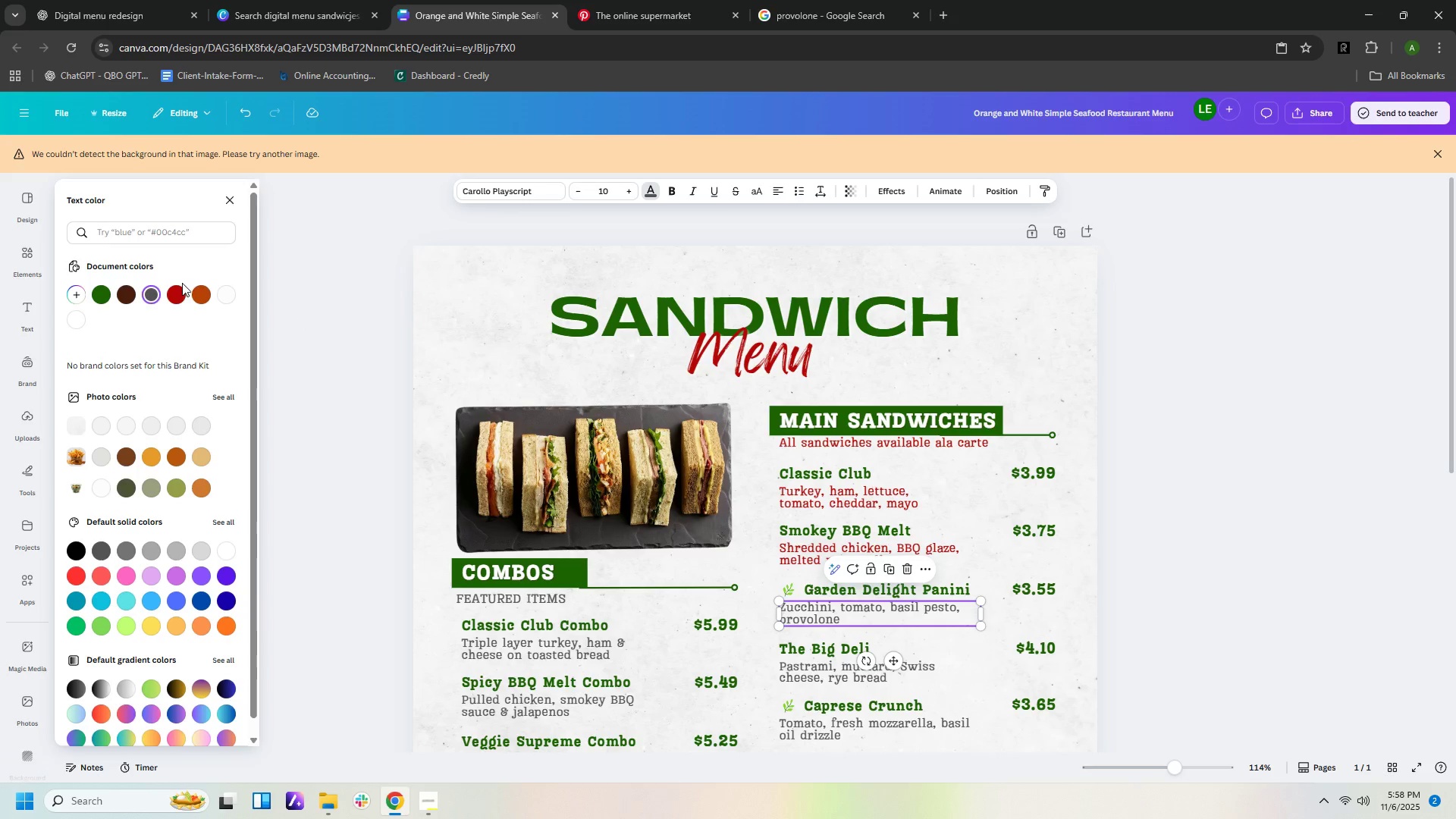 
left_click([177, 290])
 